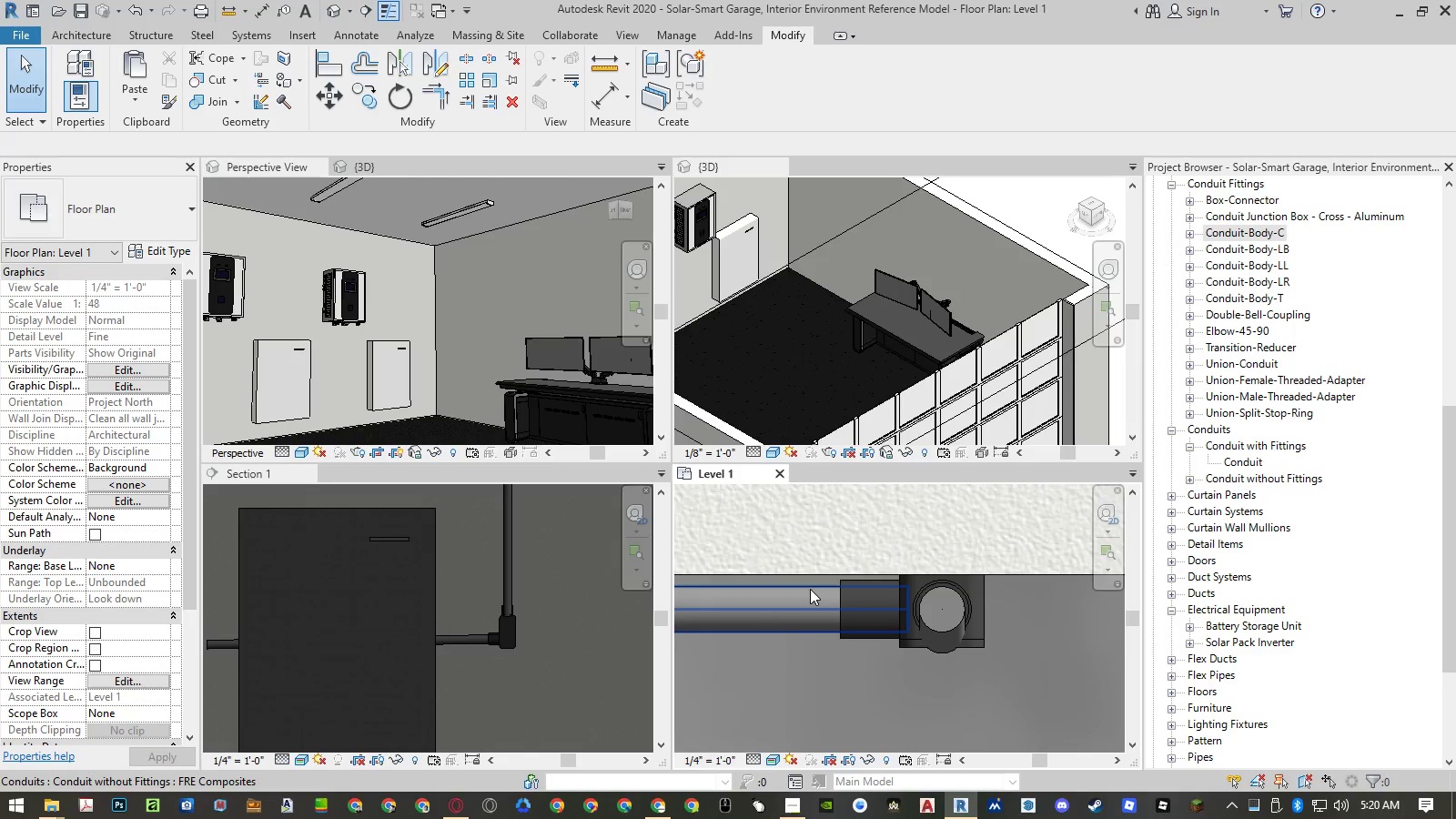 
left_click([810, 588])
 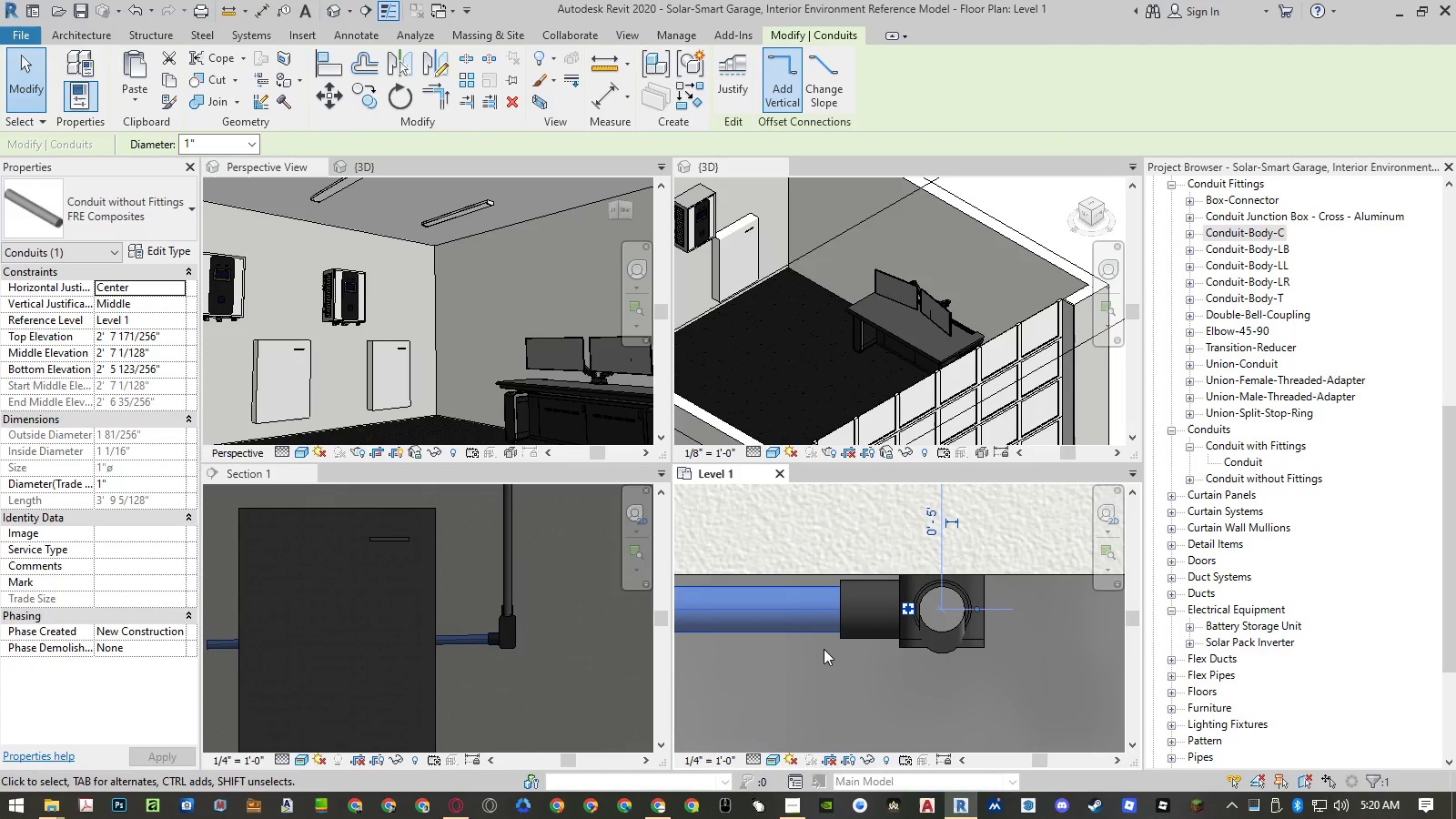 
scroll: coordinate [1029, 643], scroll_direction: down, amount: 14.0
 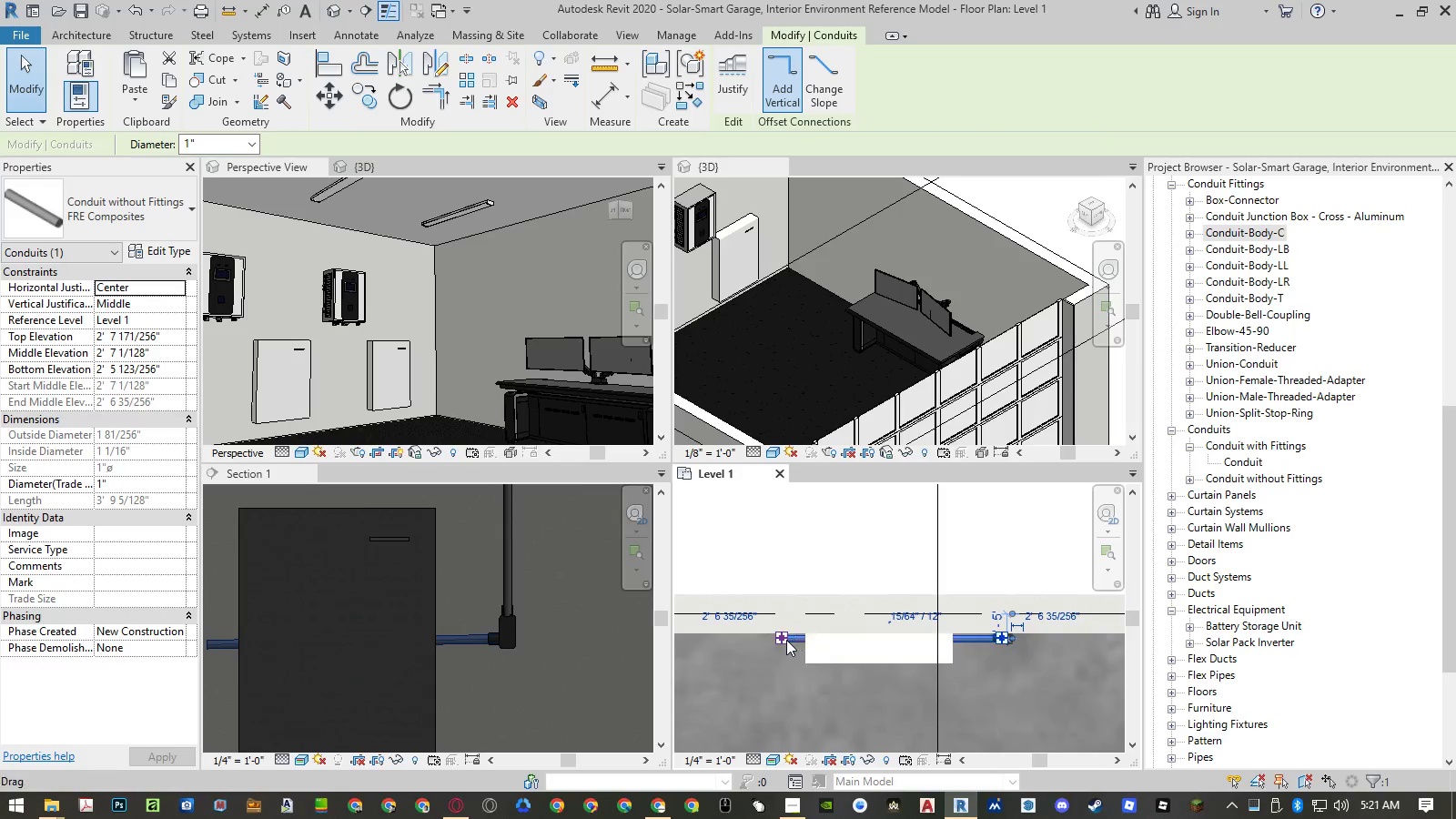 
scroll: coordinate [786, 640], scroll_direction: up, amount: 3.0
 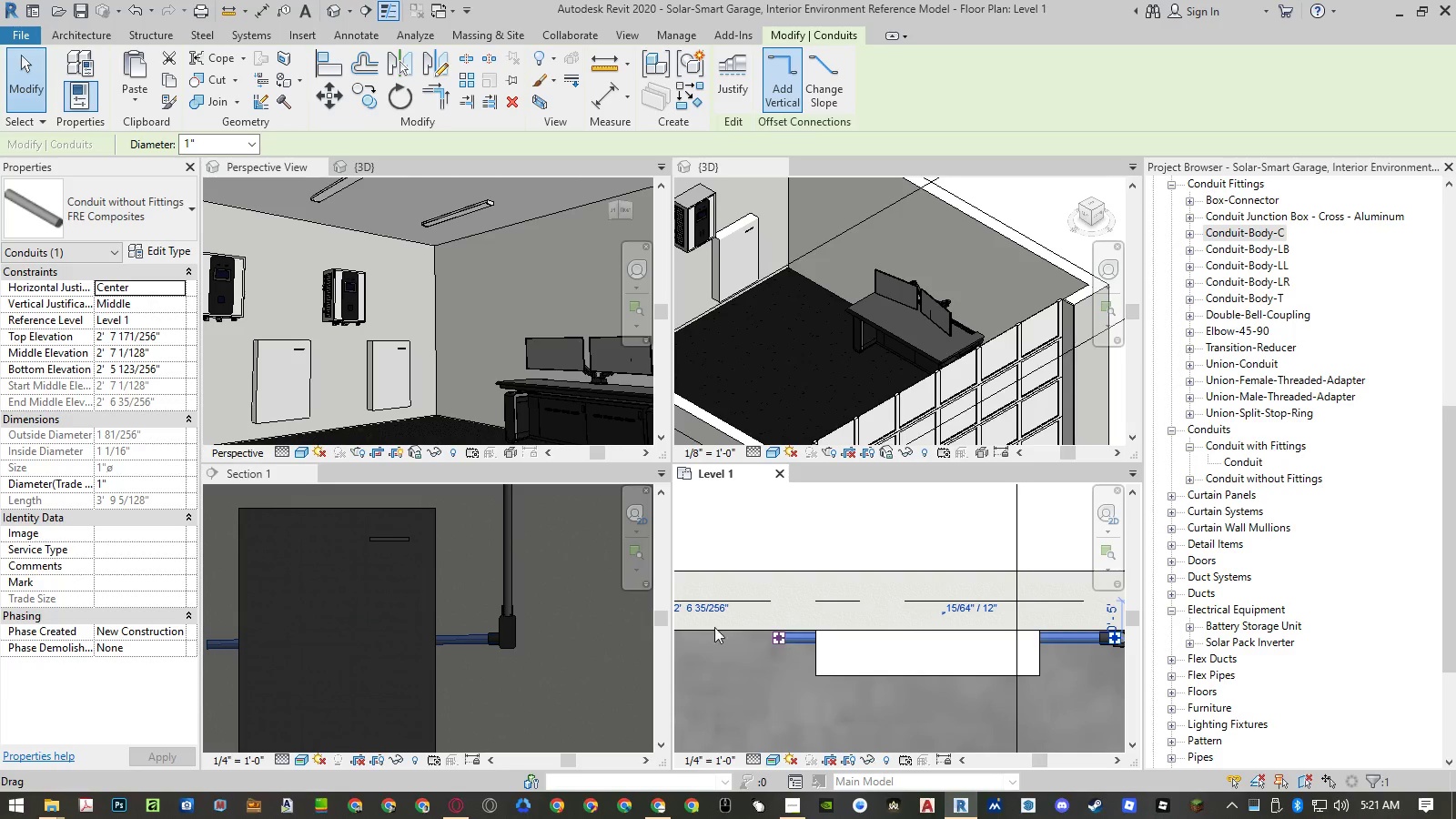 
scroll: coordinate [550, 618], scroll_direction: down, amount: 4.0
 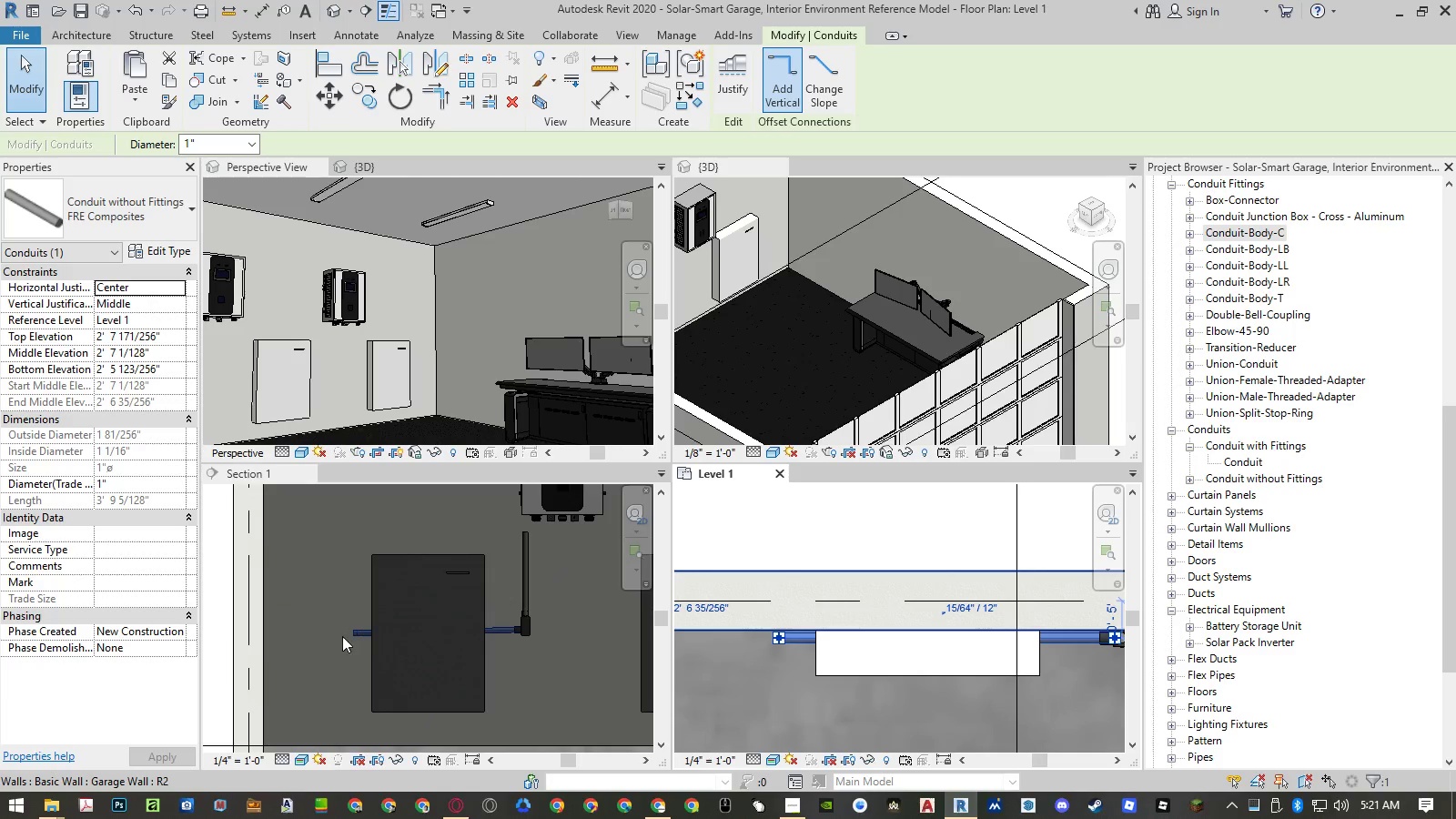 
left_click([336, 642])
 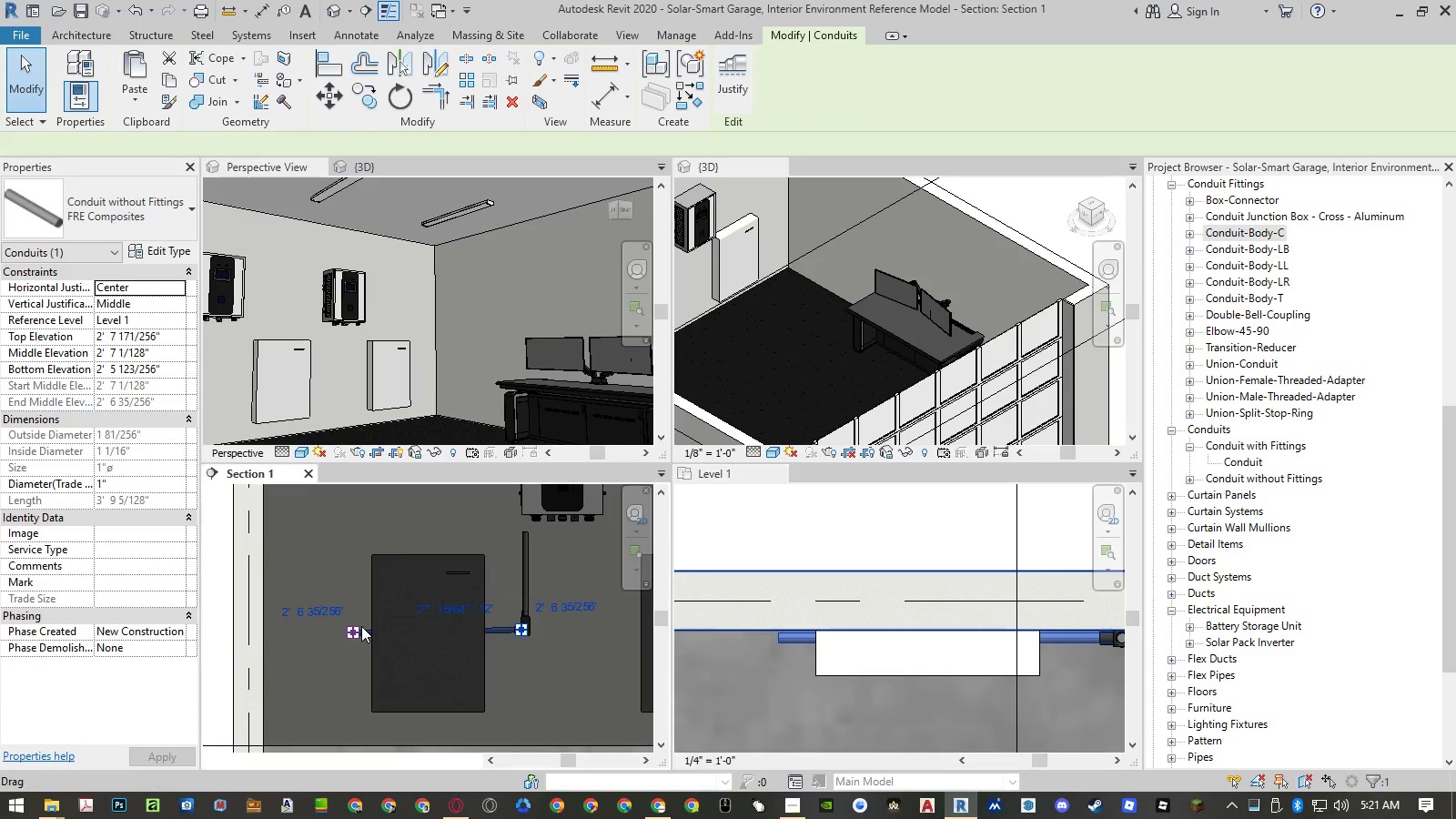 
scroll: coordinate [361, 626], scroll_direction: up, amount: 3.0
 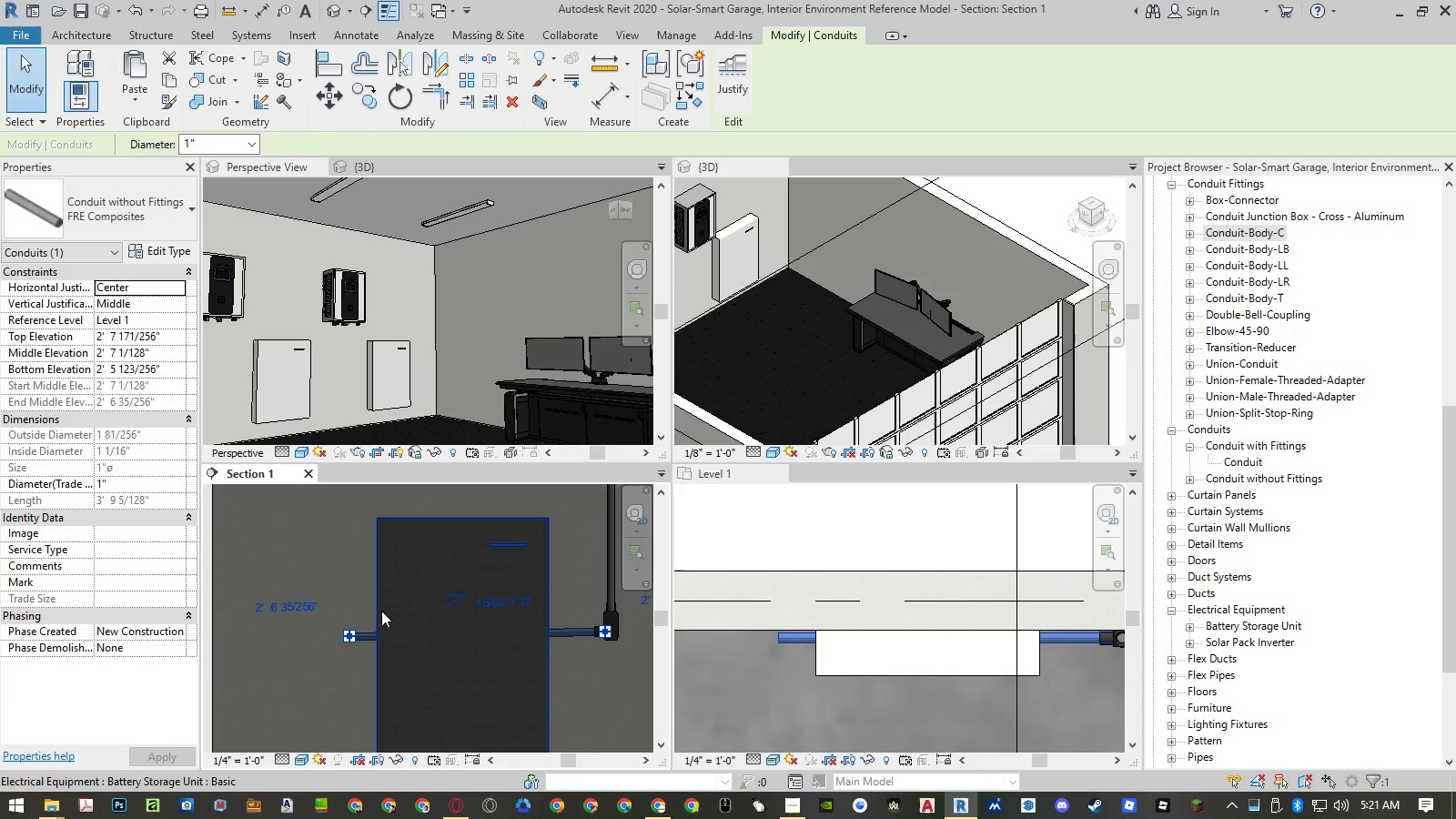 
type(al)
 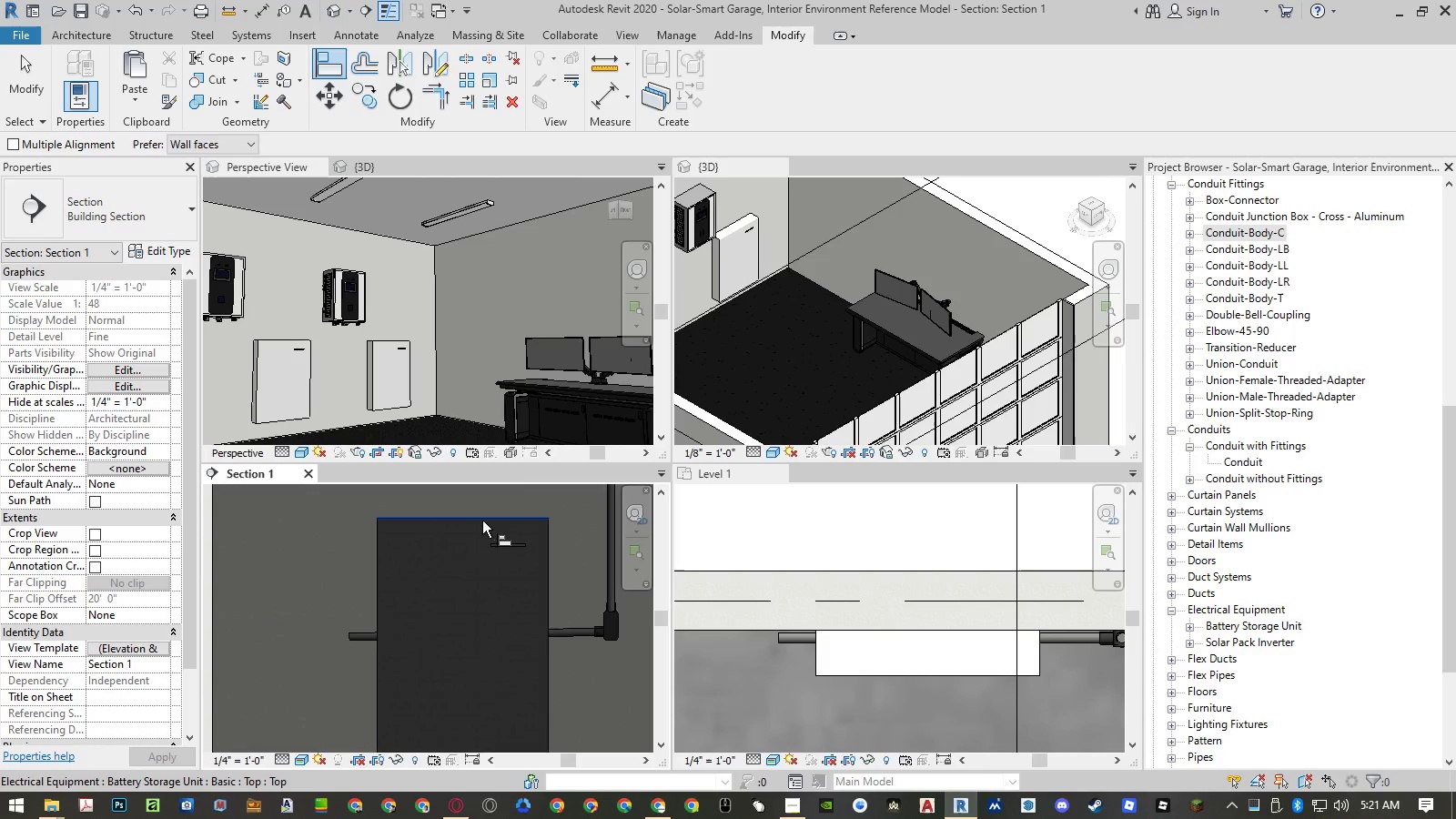 
left_click([491, 521])
 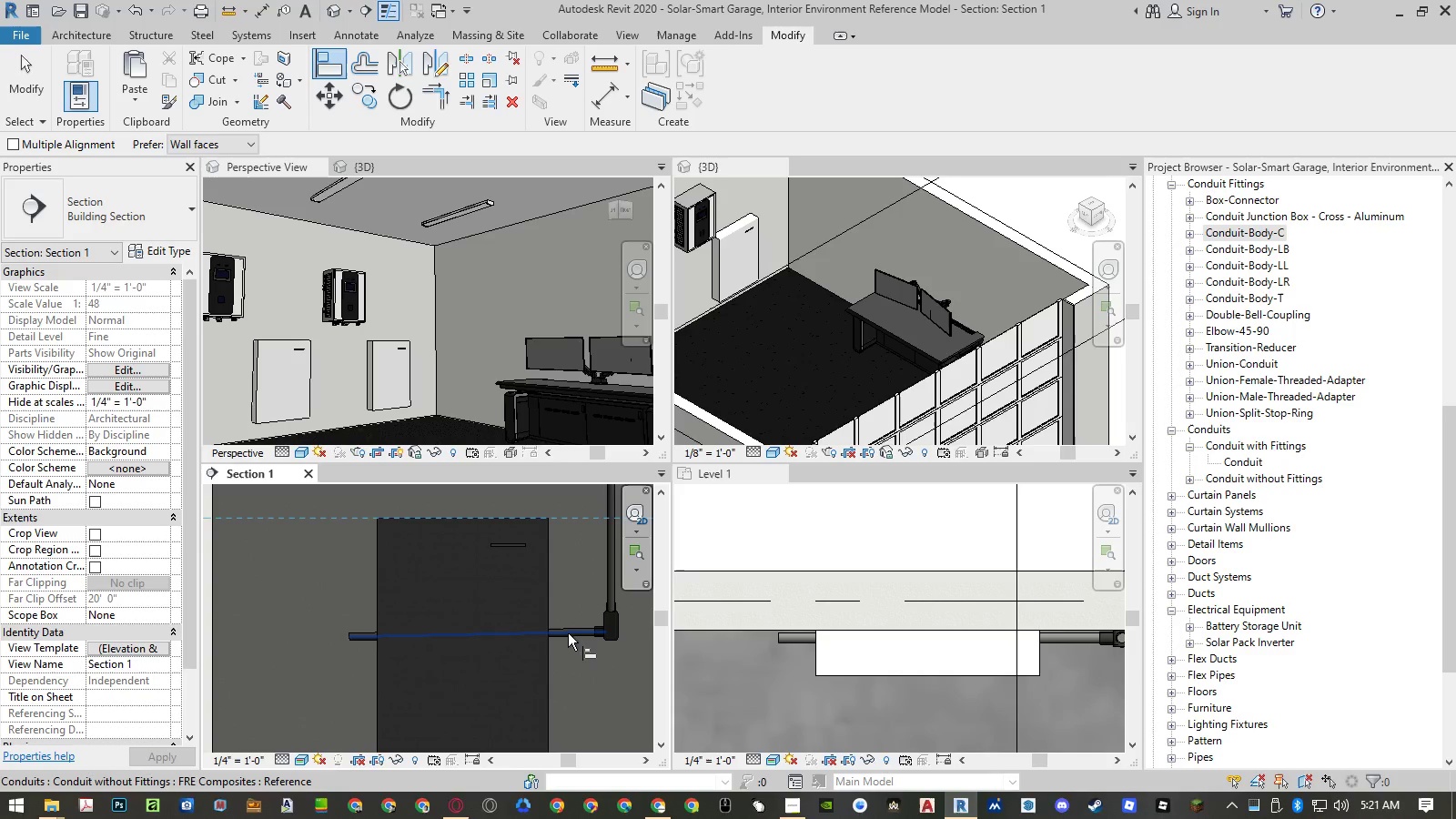 
left_click([568, 633])
 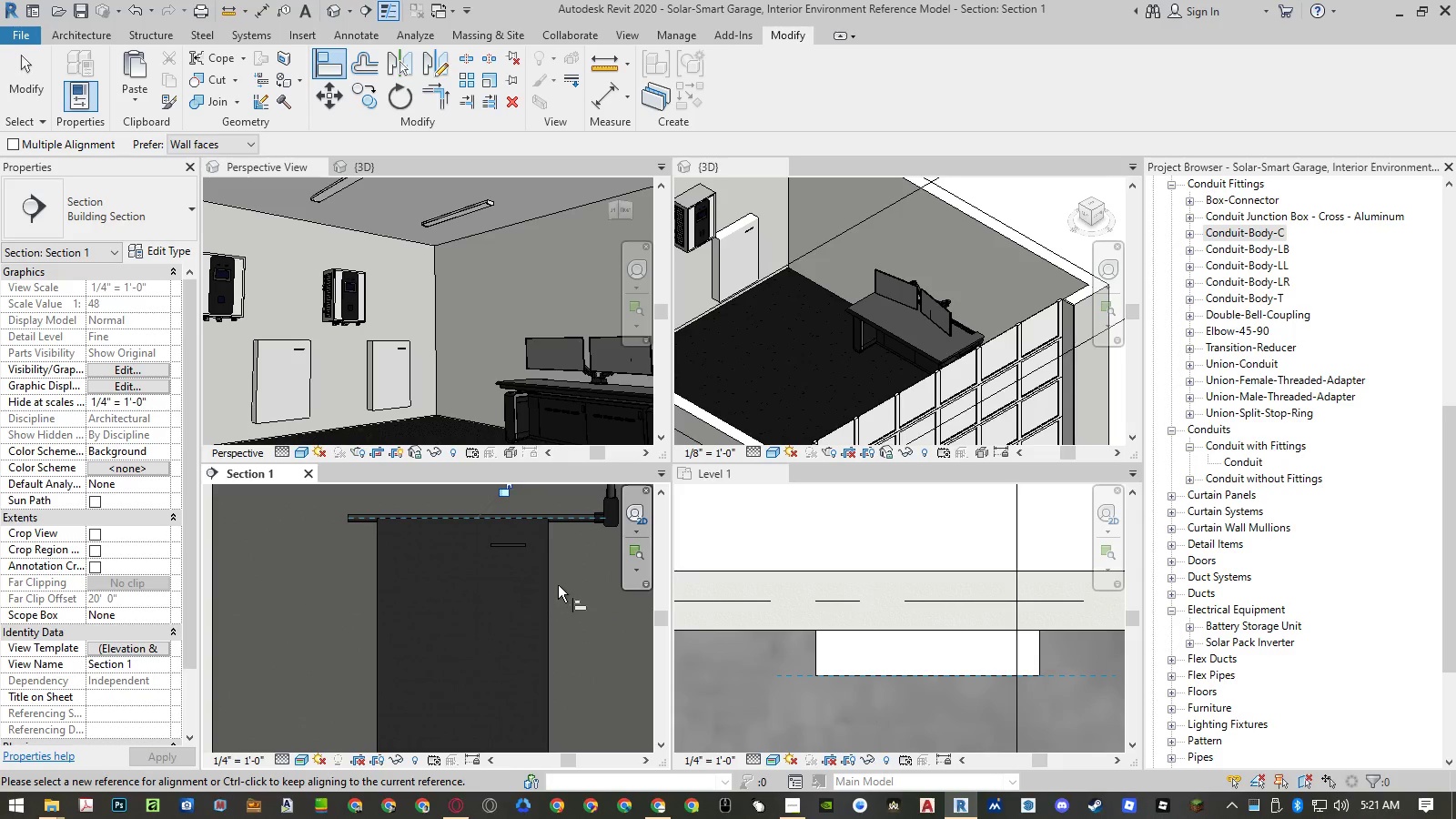 
key(Escape)
 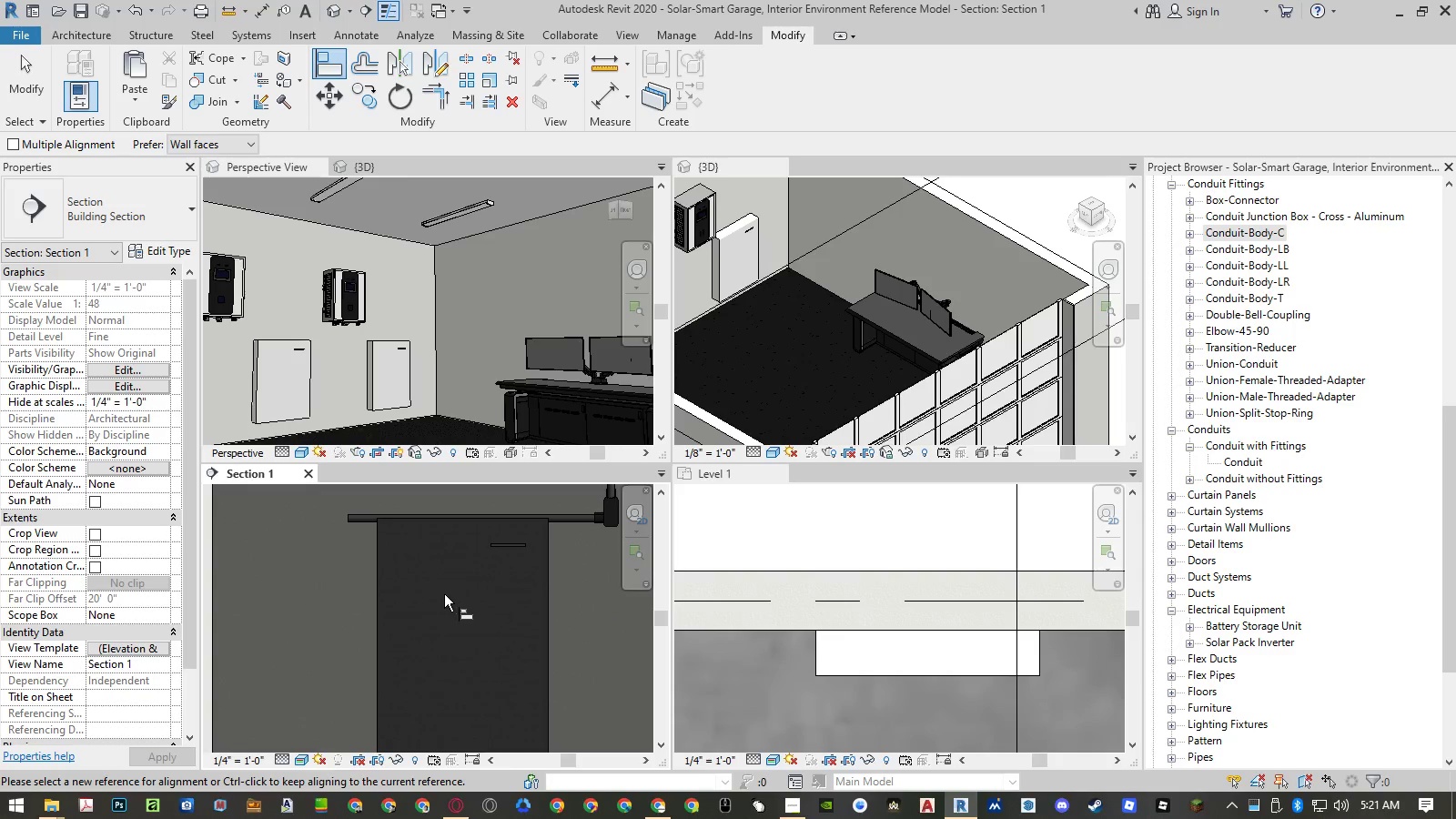 
scroll: coordinate [444, 595], scroll_direction: down, amount: 4.0
 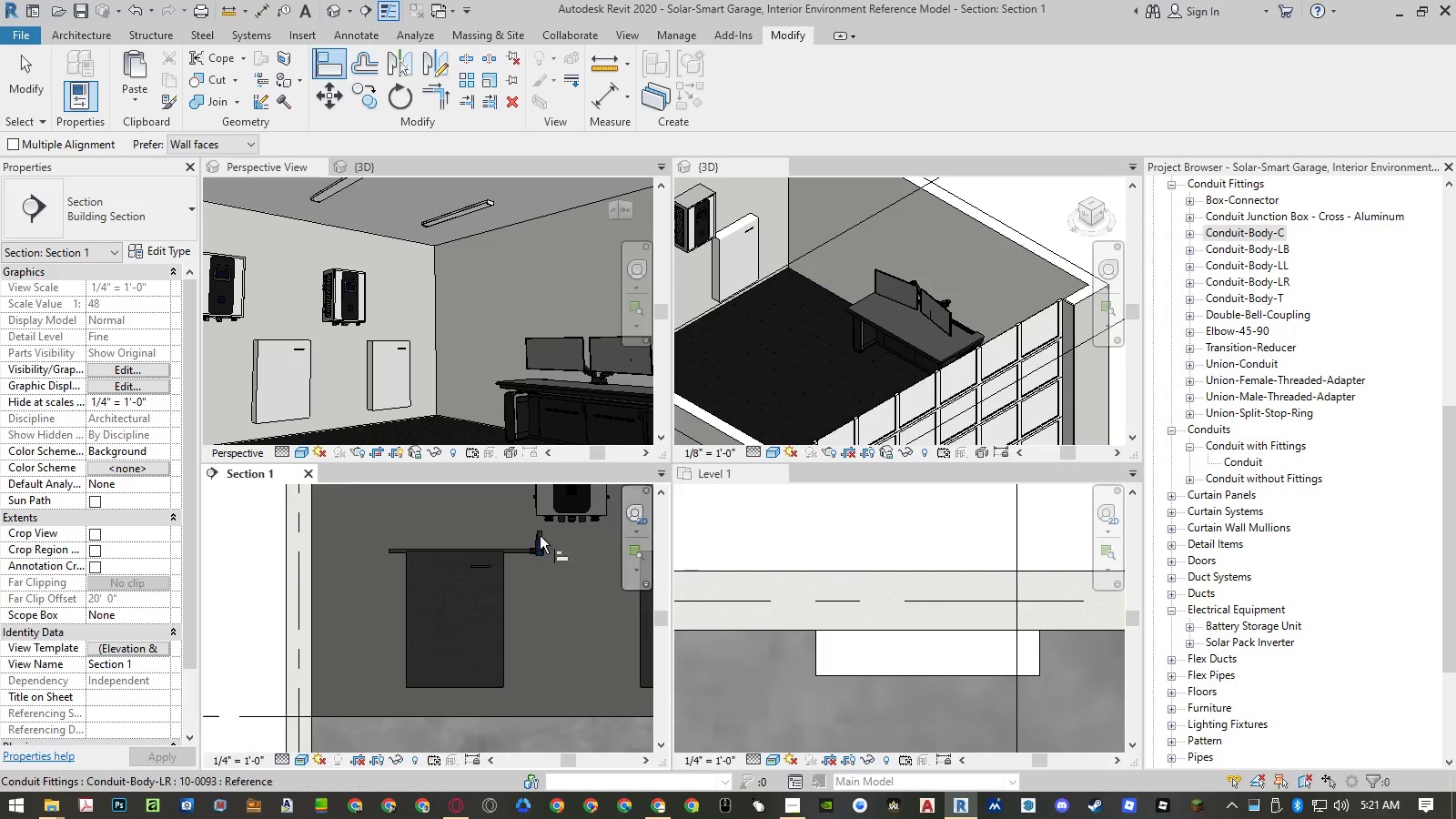 
scroll: coordinate [553, 524], scroll_direction: up, amount: 5.0
 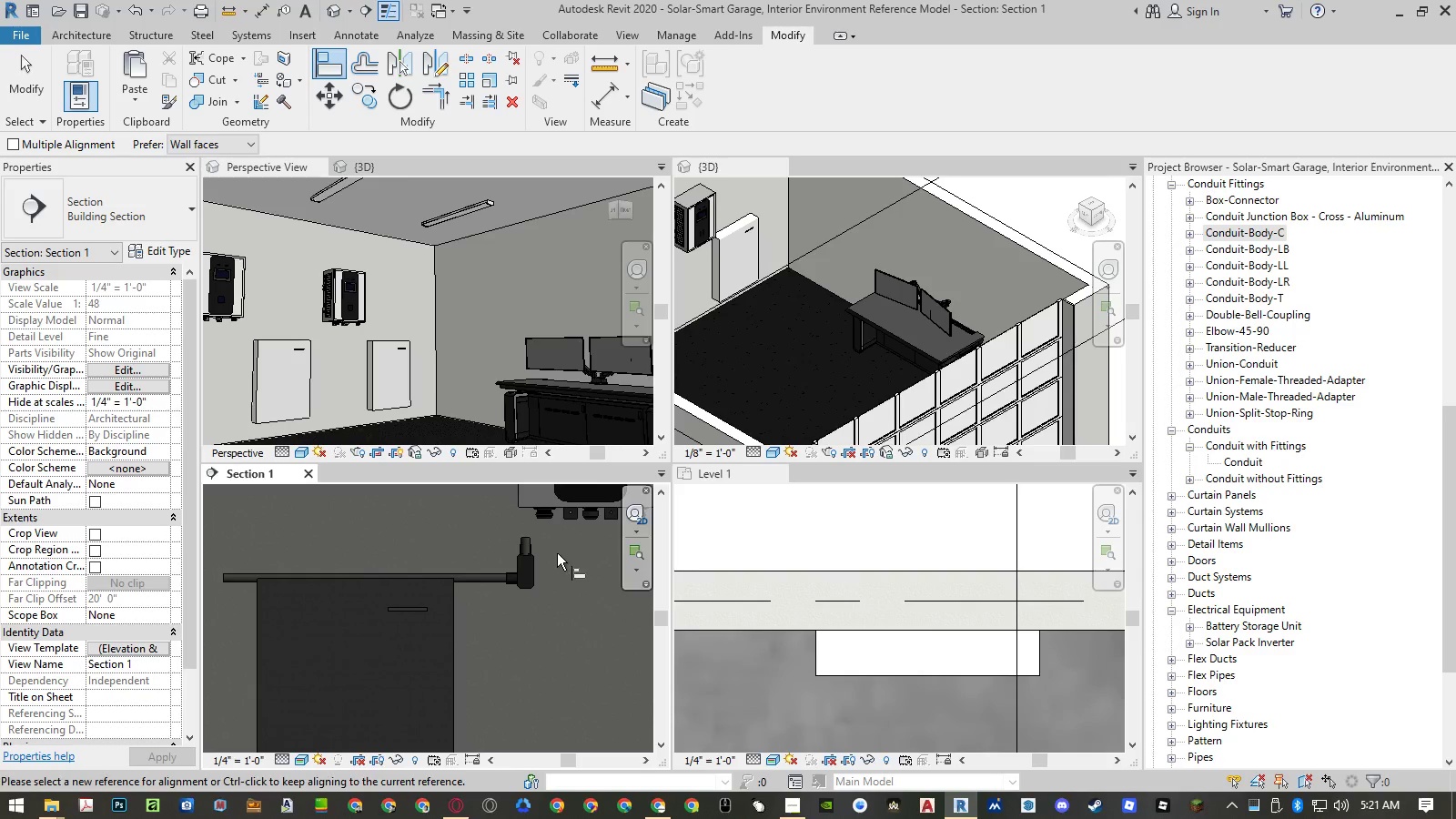 
key(Escape)
 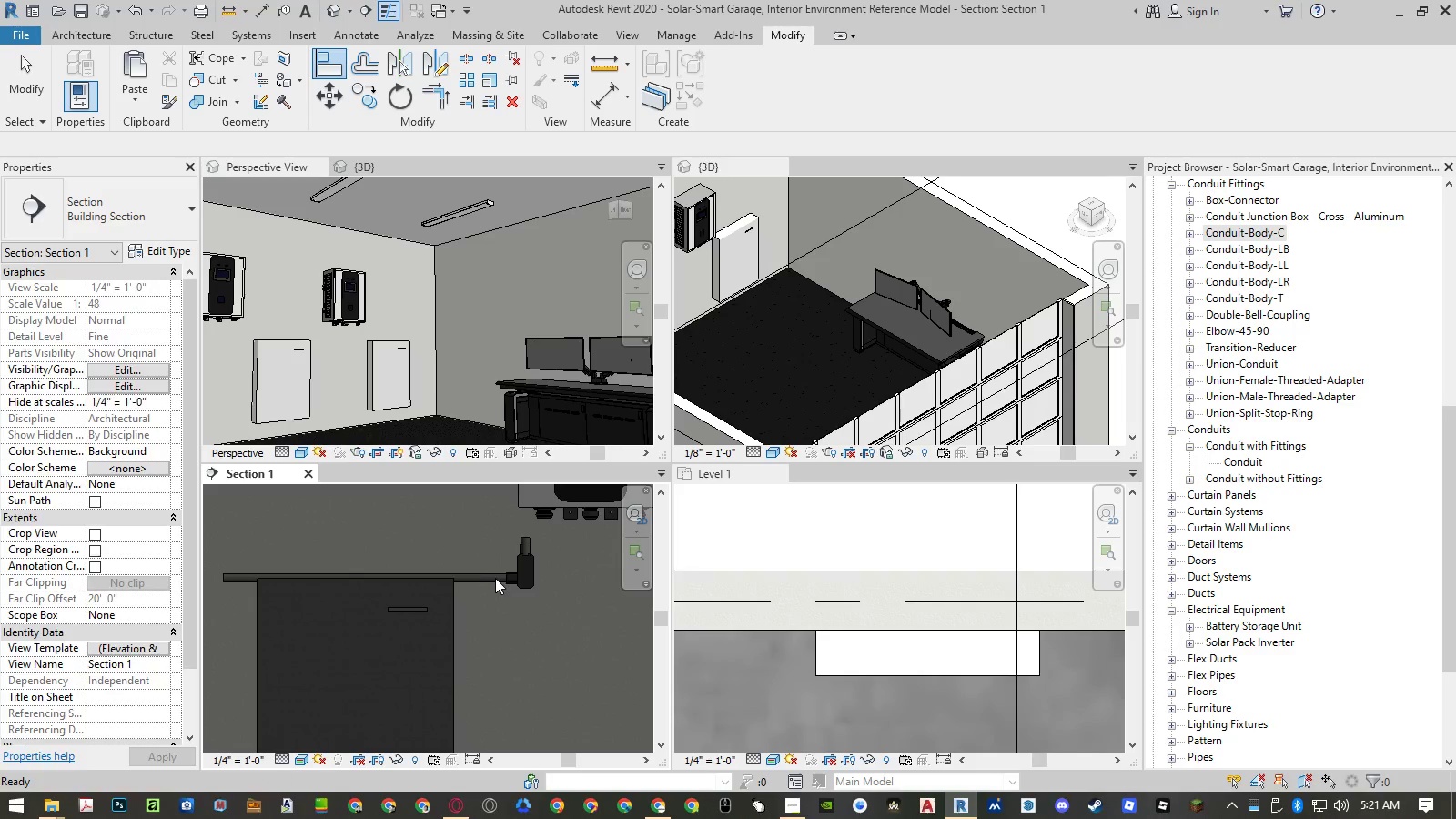 
key(Escape)
 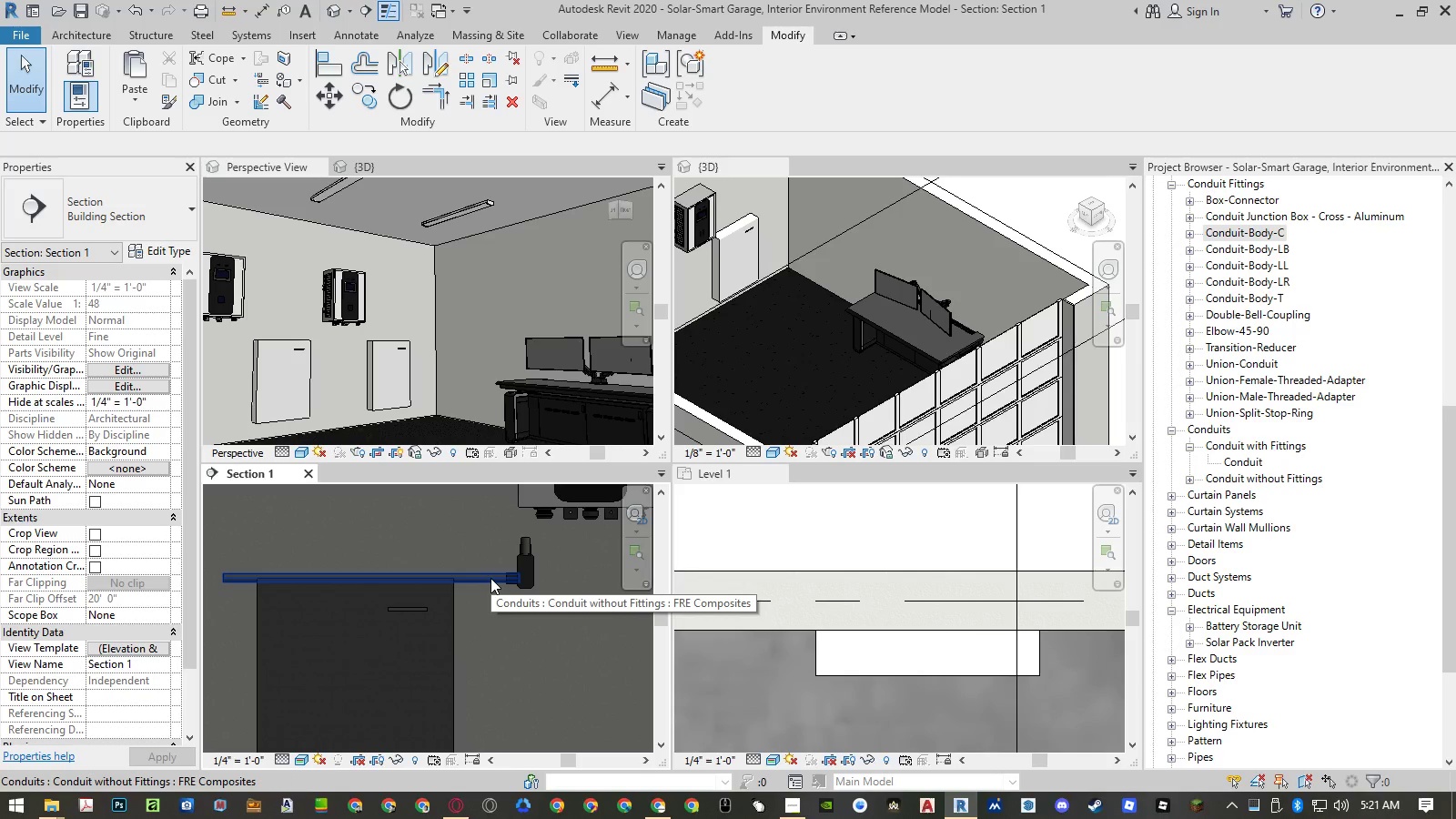 
left_click([490, 578])
 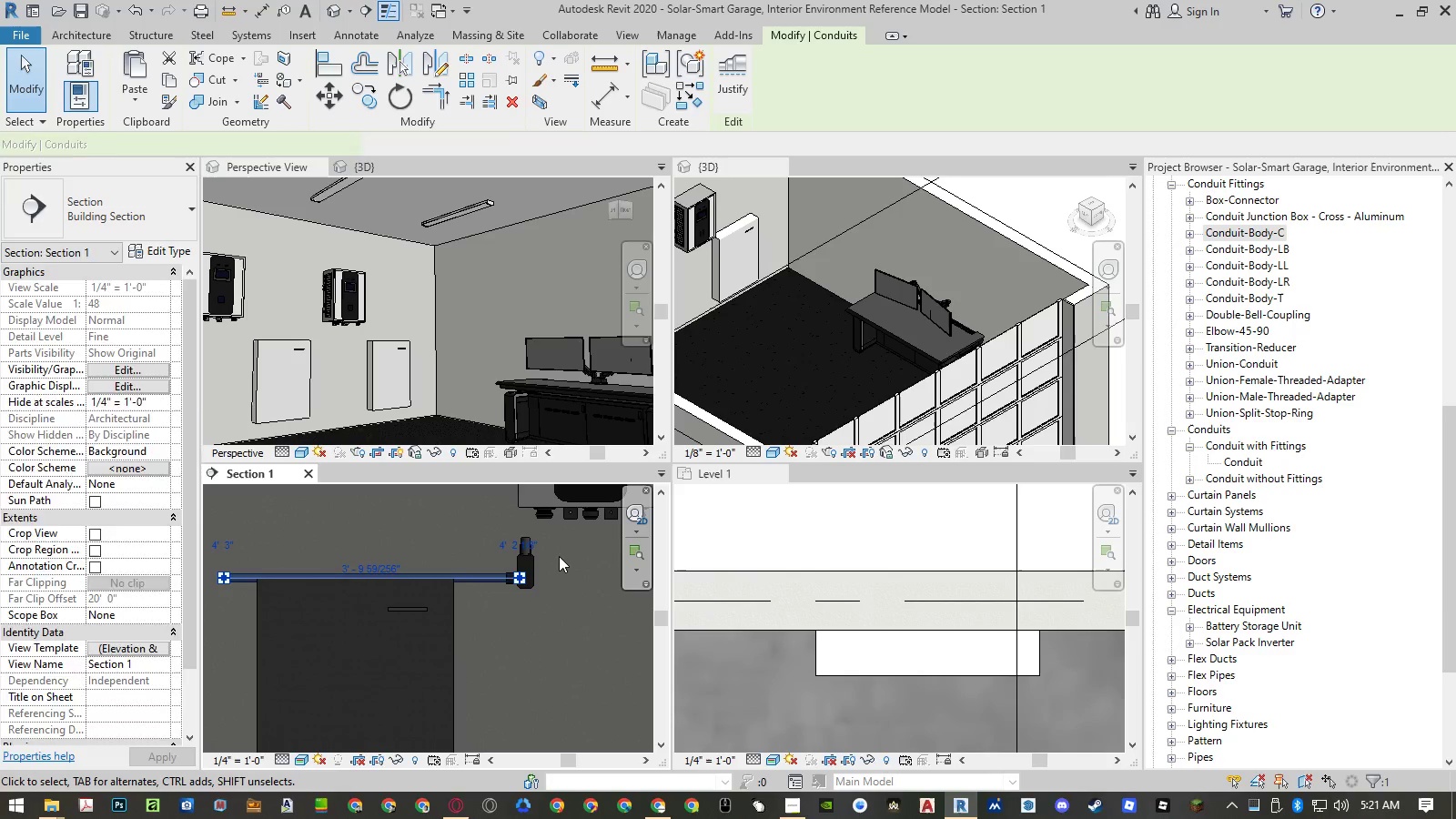 
scroll: coordinate [555, 558], scroll_direction: down, amount: 3.0
 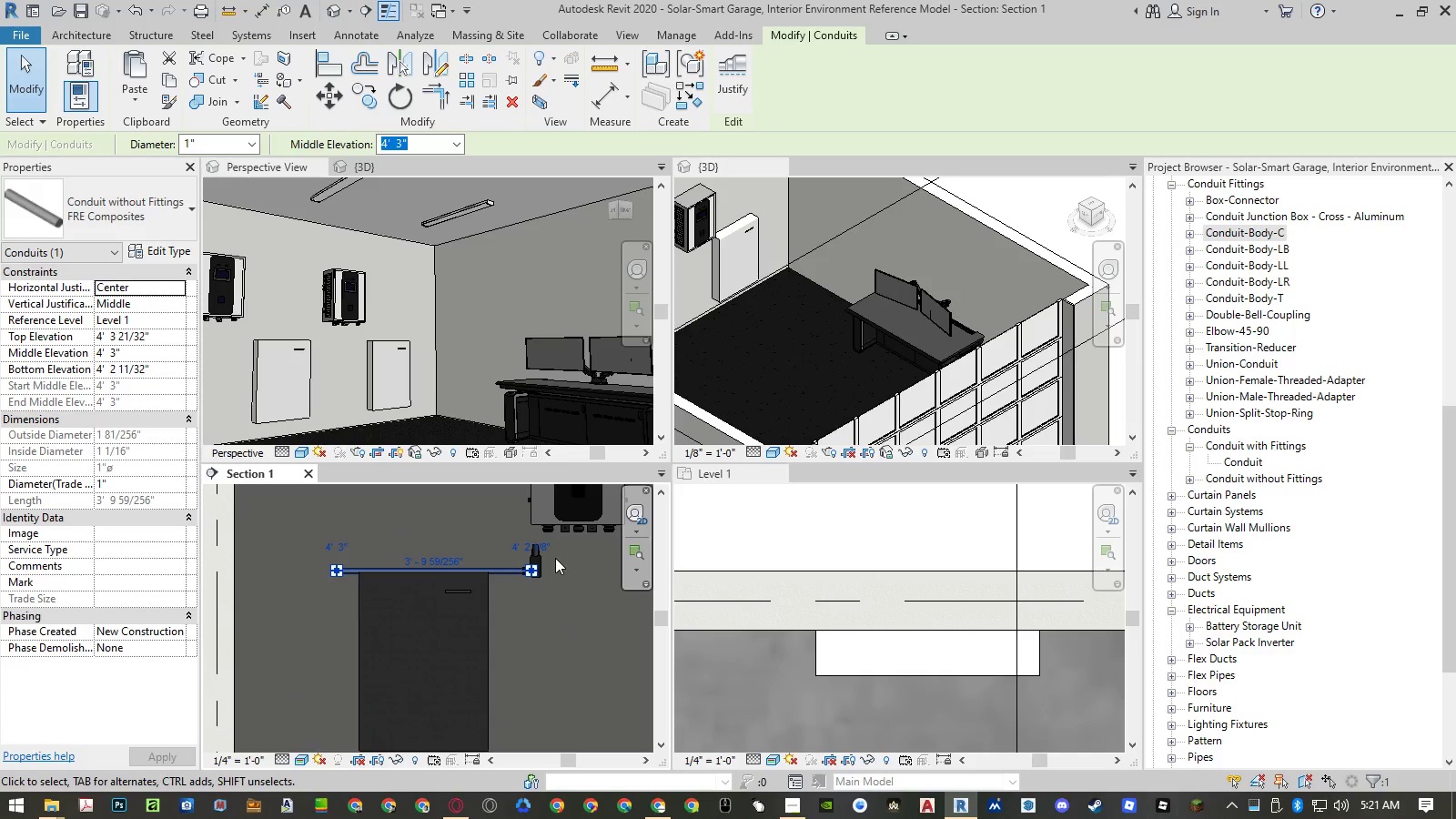 
type(mv)
 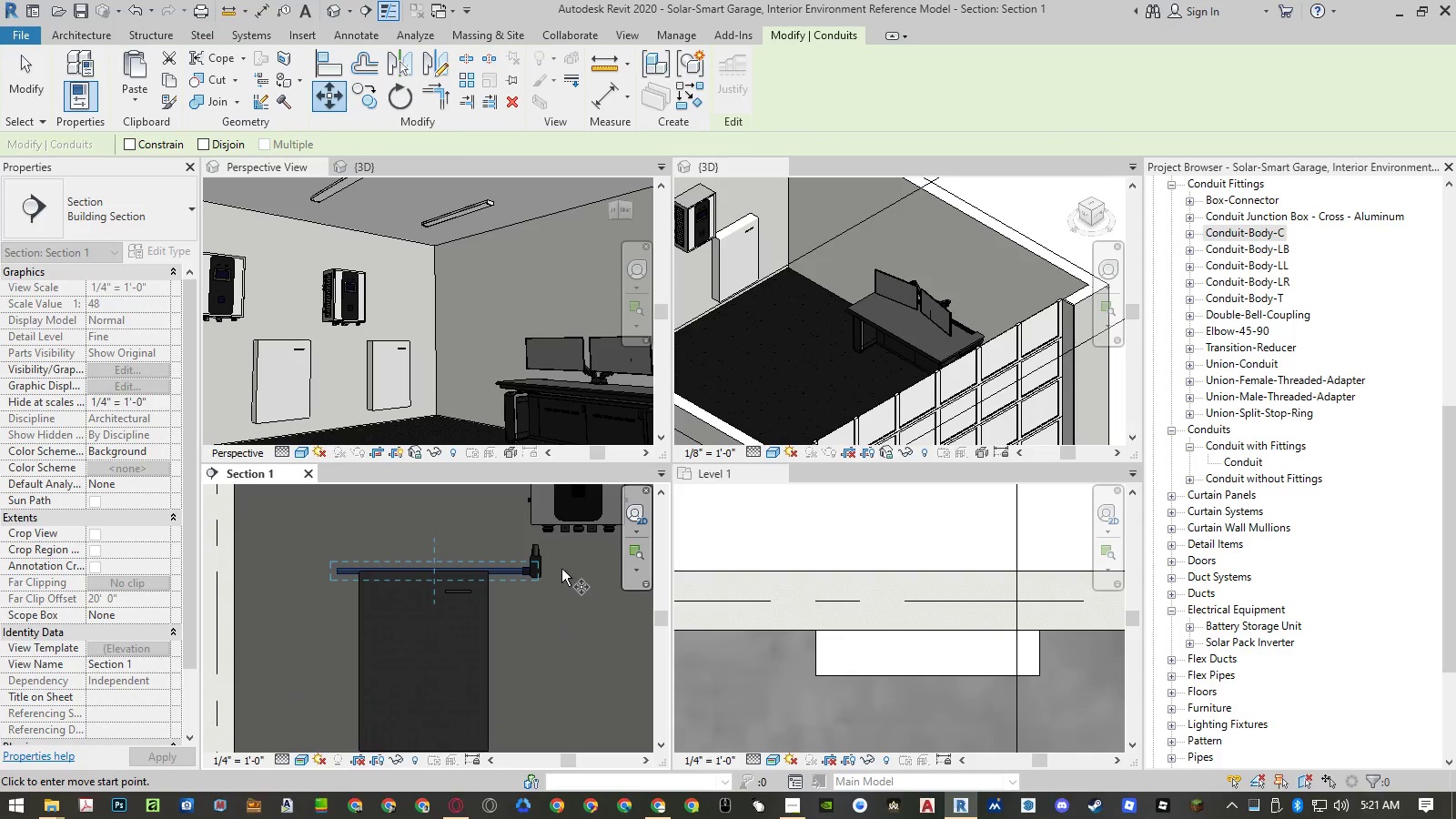 
left_click([561, 569])
 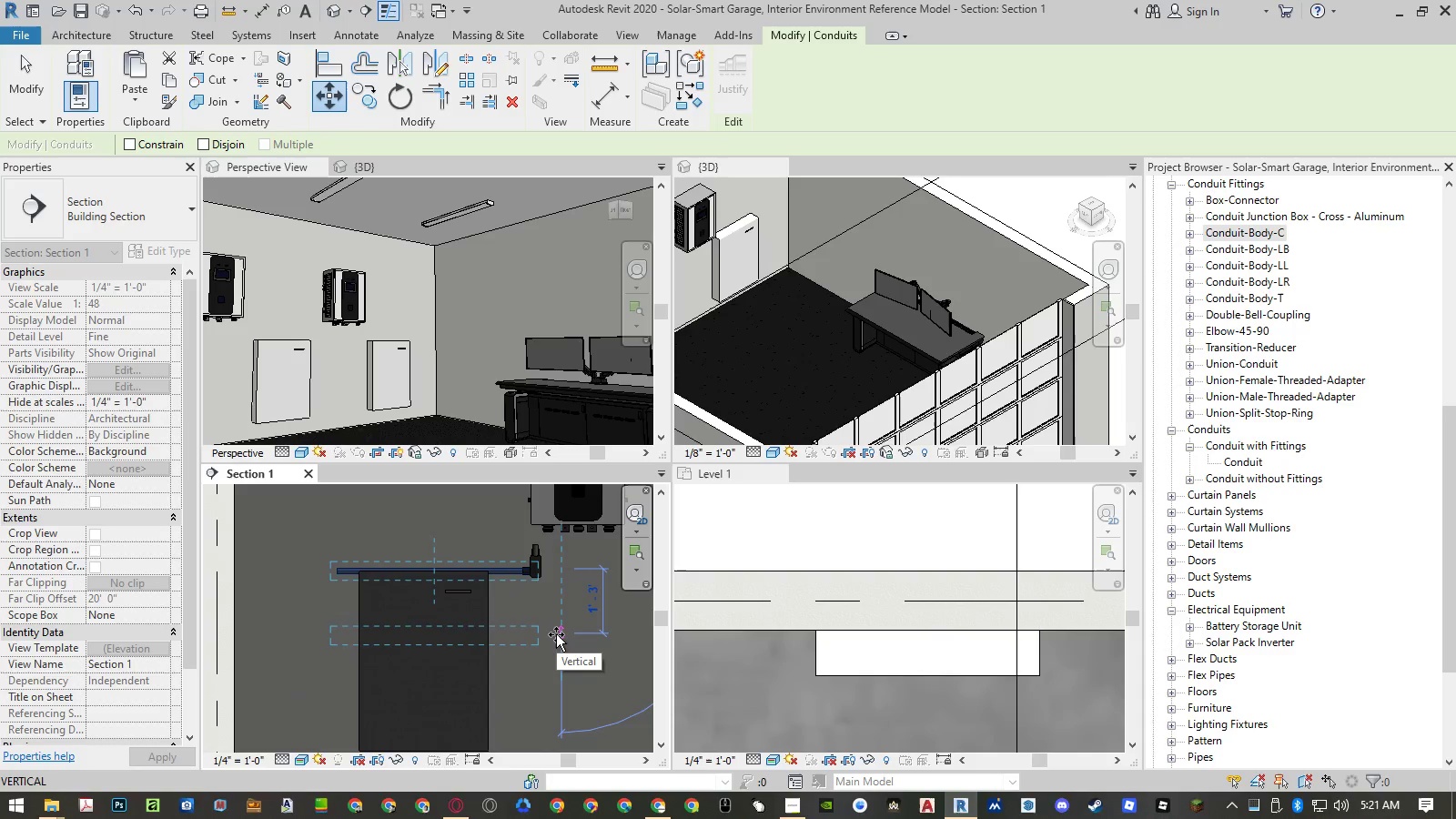 
key(Numpad1)
 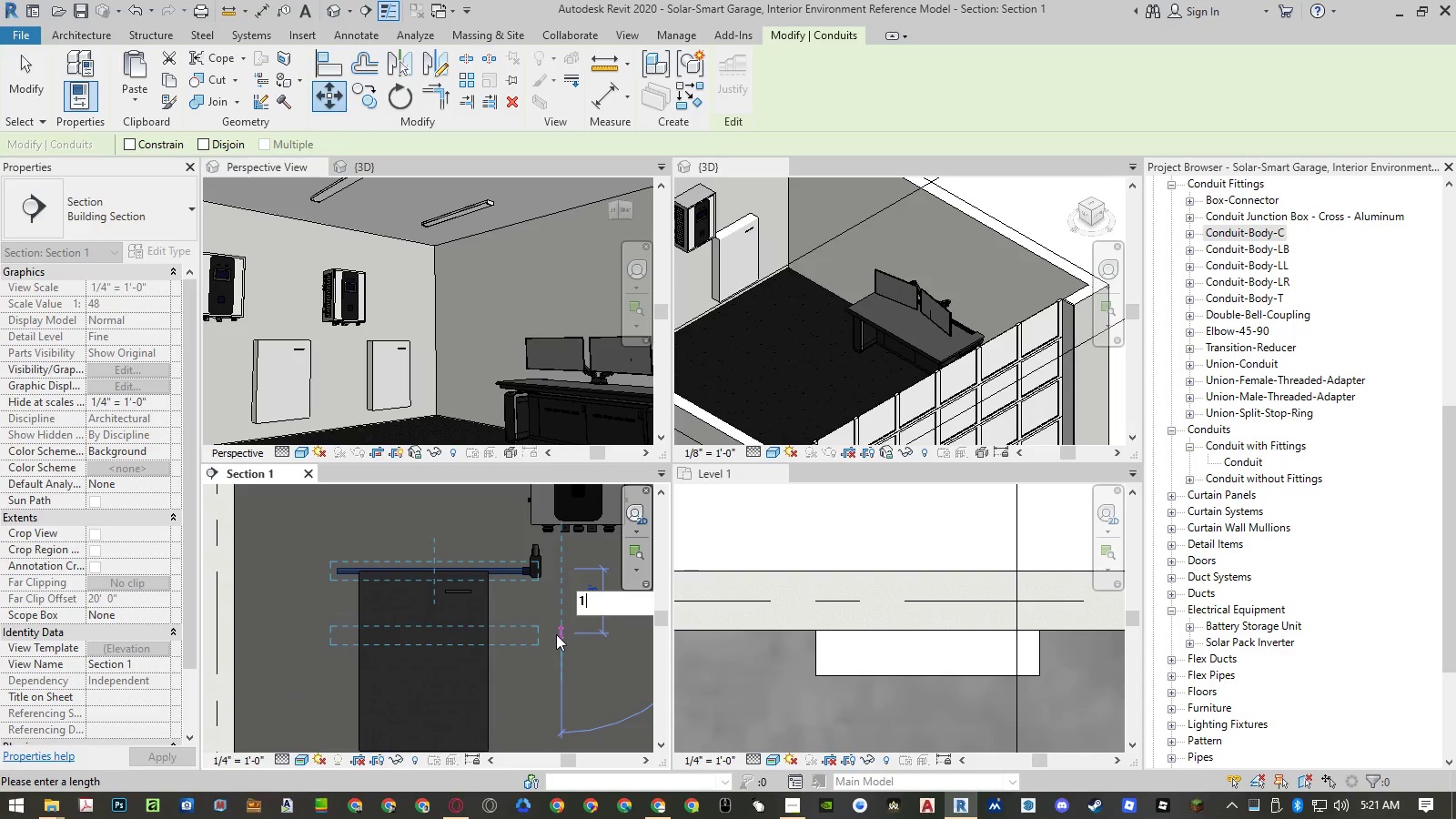 
key(NumpadEnter)
 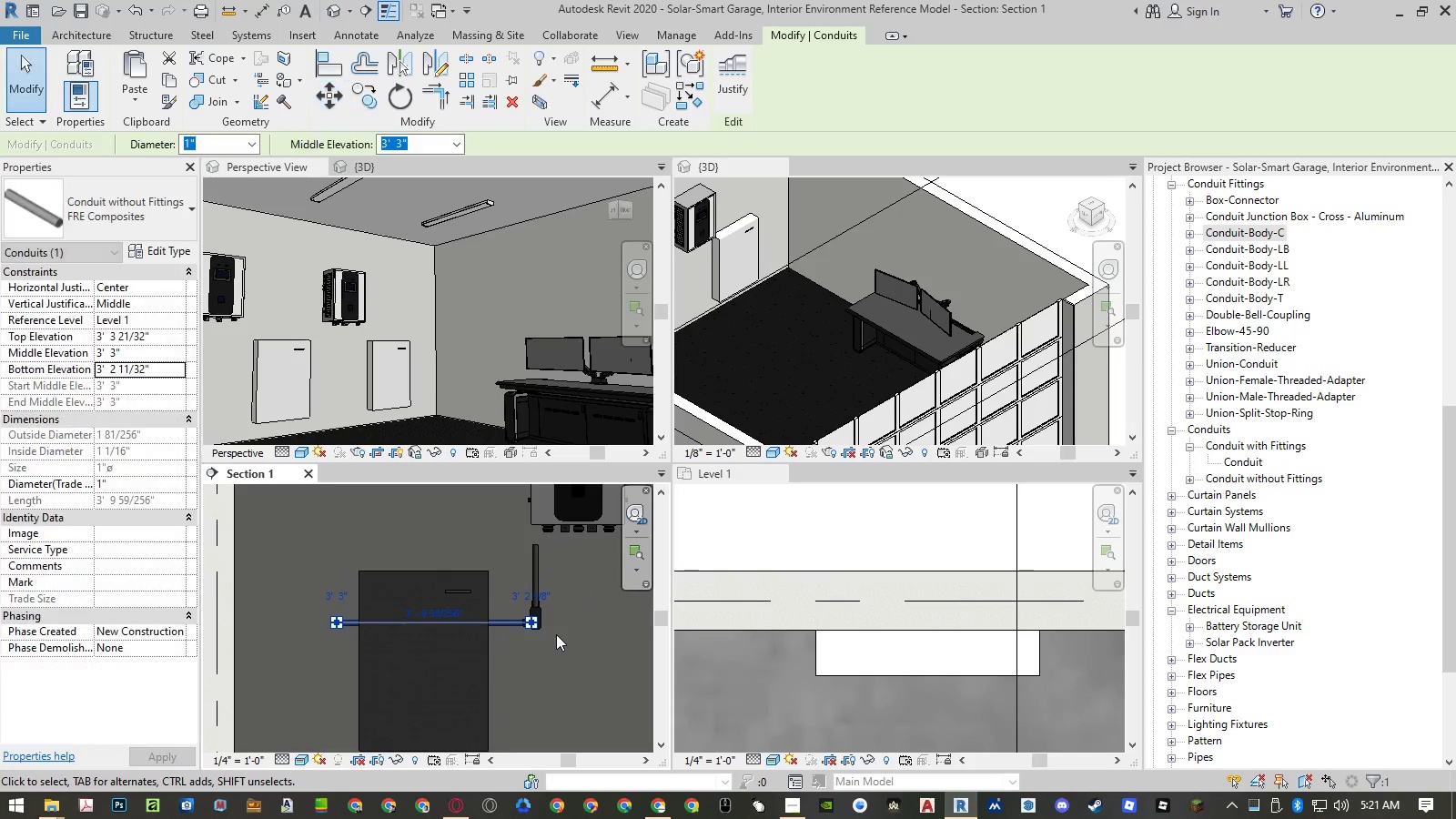 
key(Escape)
 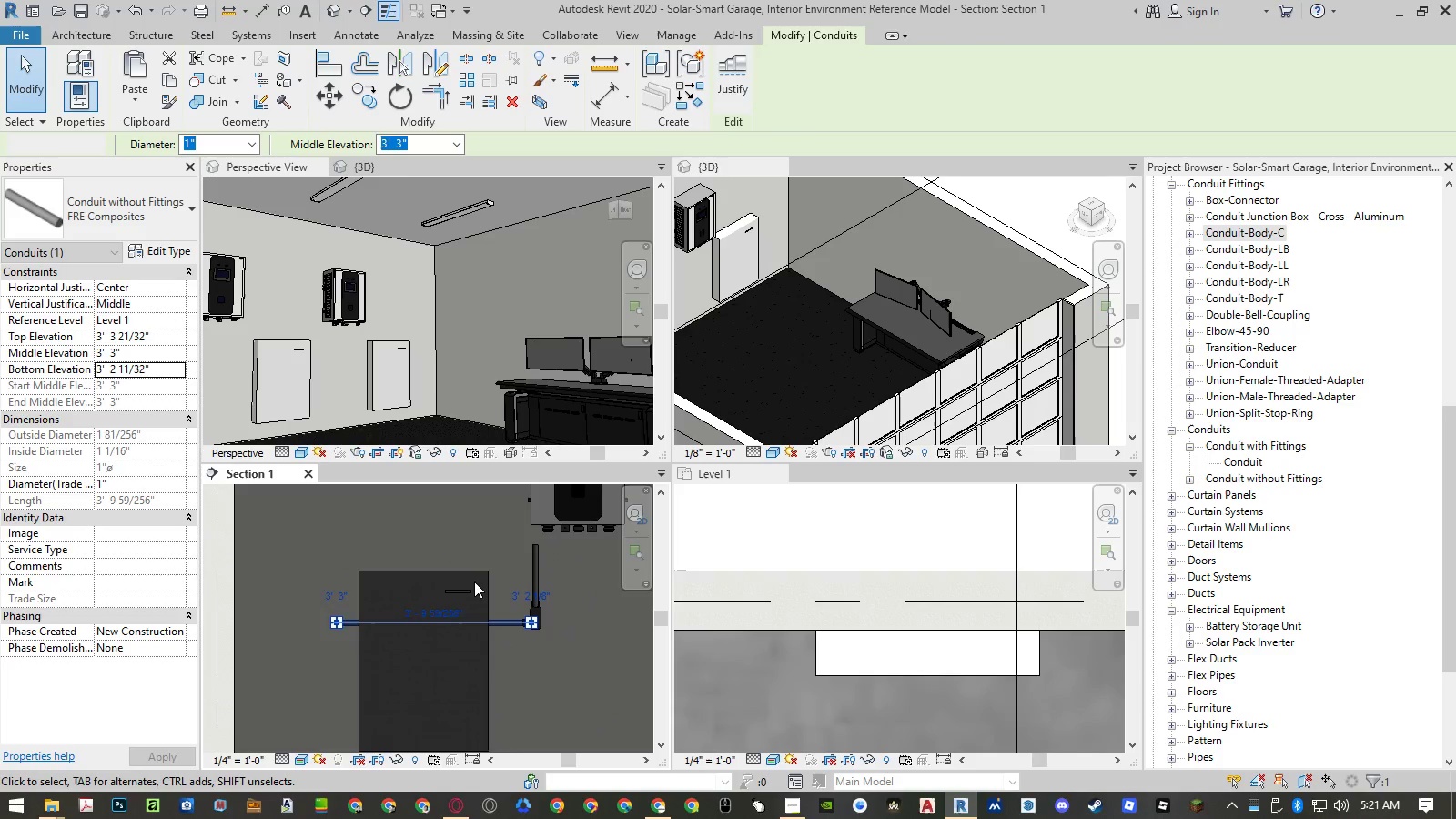 
key(Escape)
 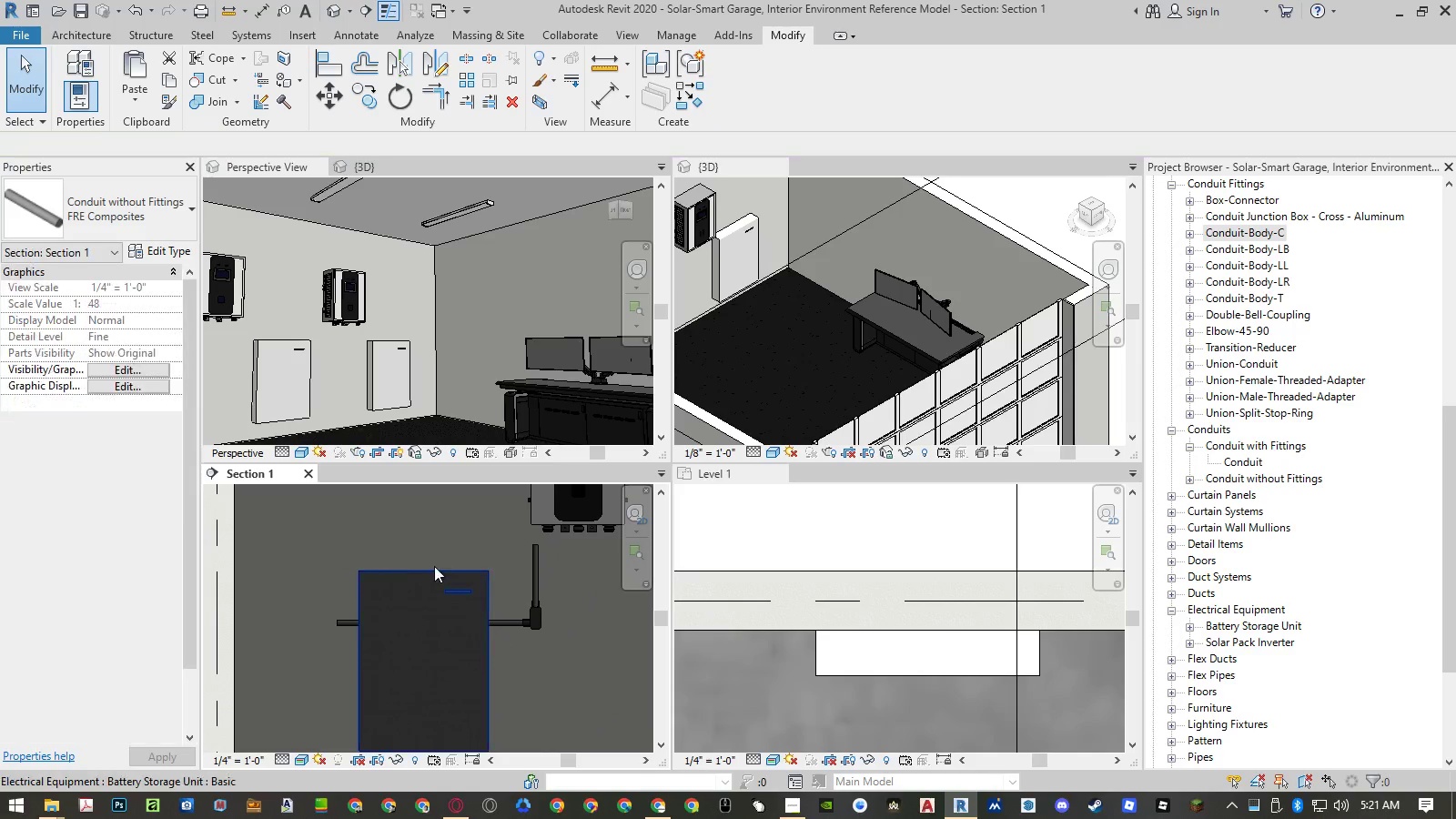 
scroll: coordinate [419, 565], scroll_direction: down, amount: 6.0
 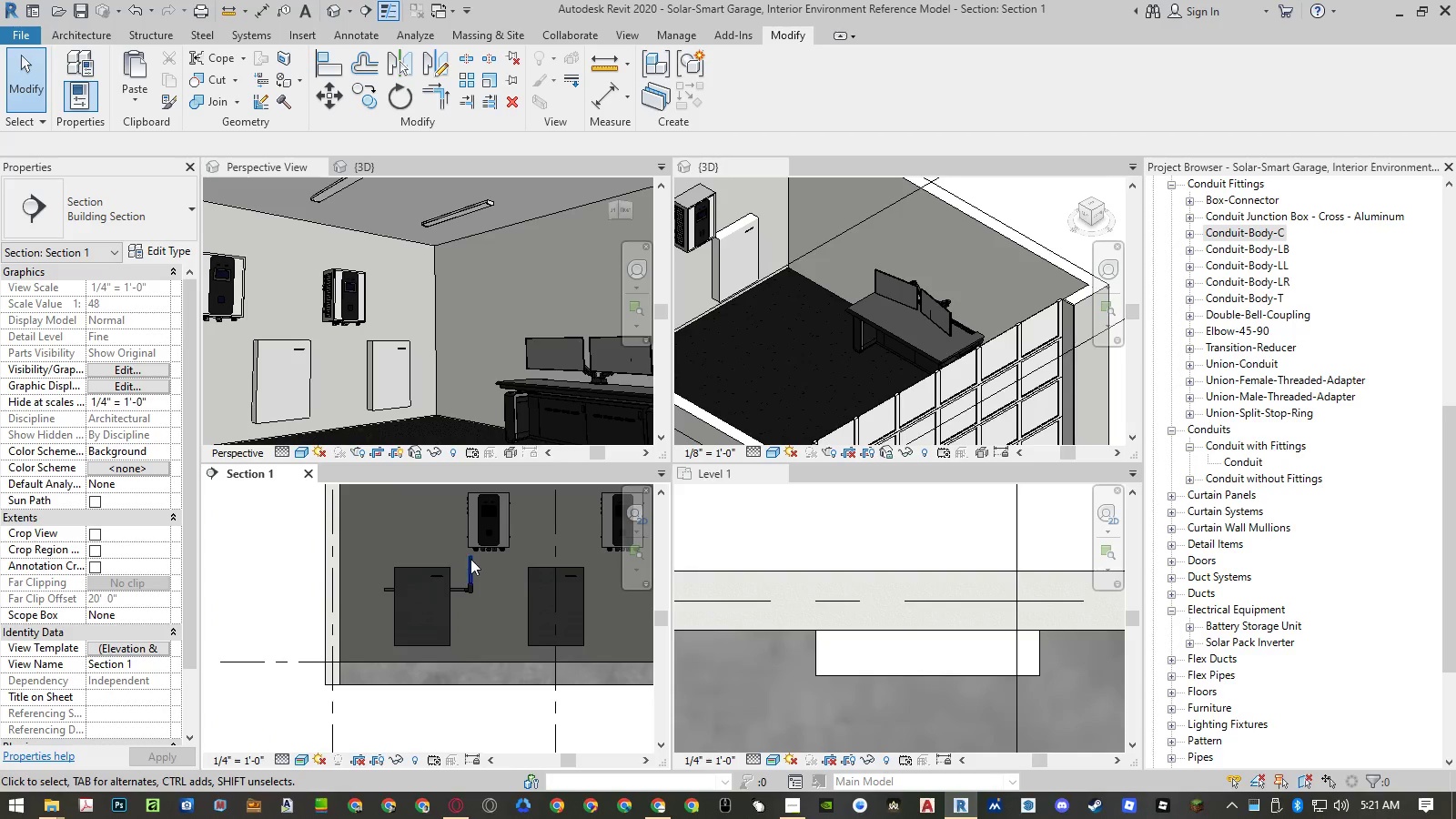 
scroll: coordinate [475, 558], scroll_direction: up, amount: 3.0
 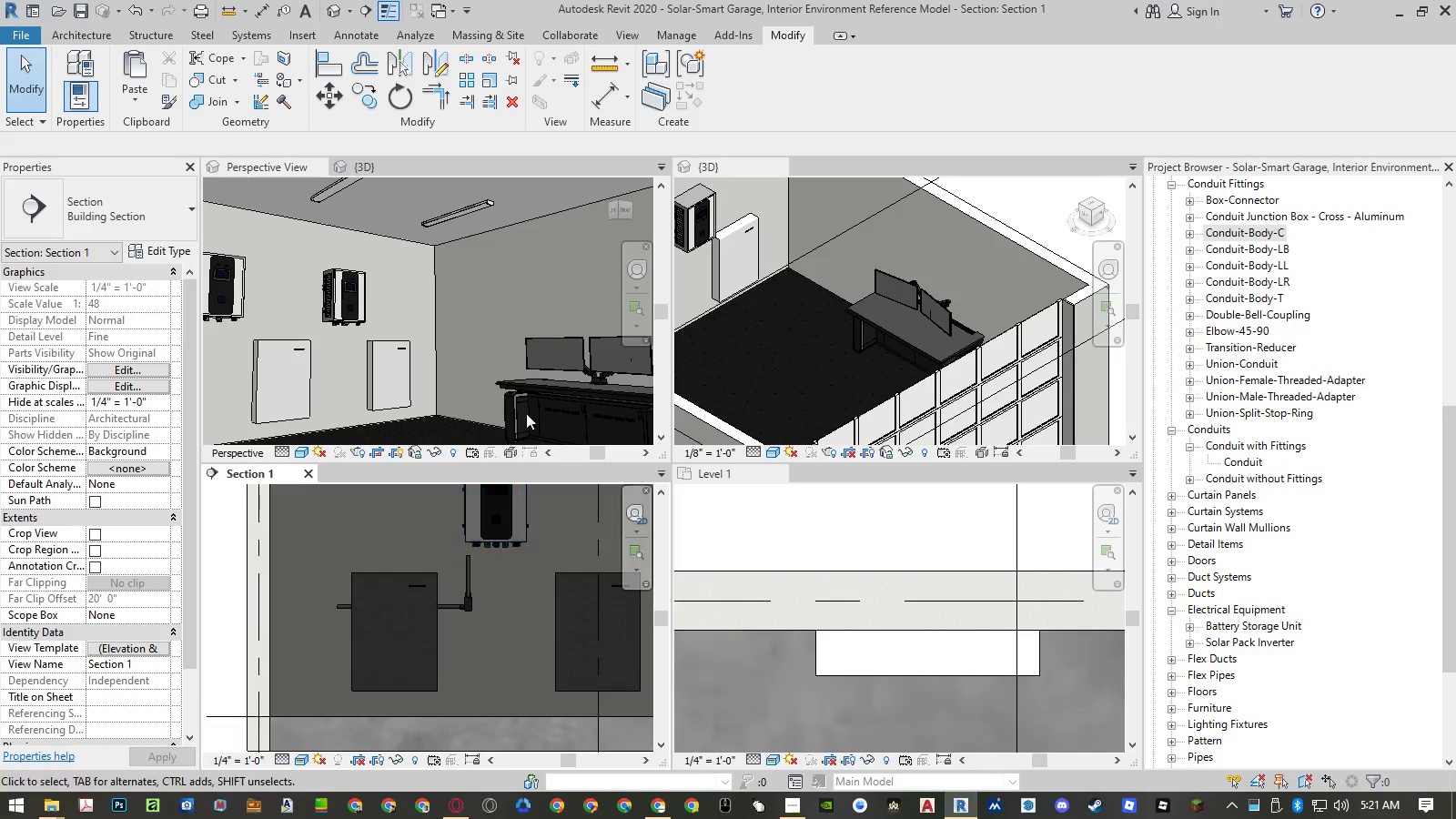 
scroll: coordinate [551, 326], scroll_direction: down, amount: 3.0
 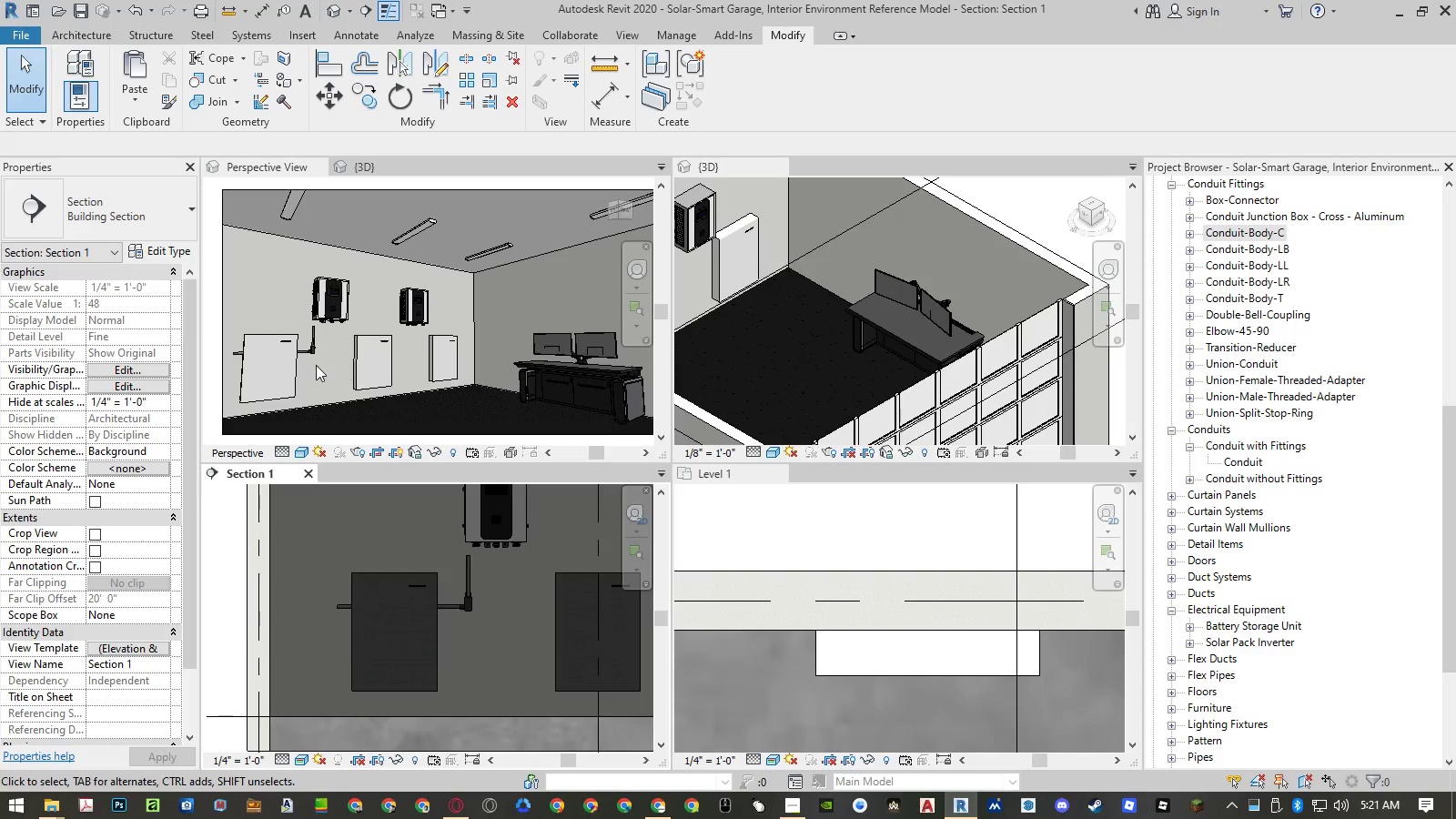 
scroll: coordinate [460, 574], scroll_direction: up, amount: 7.0
 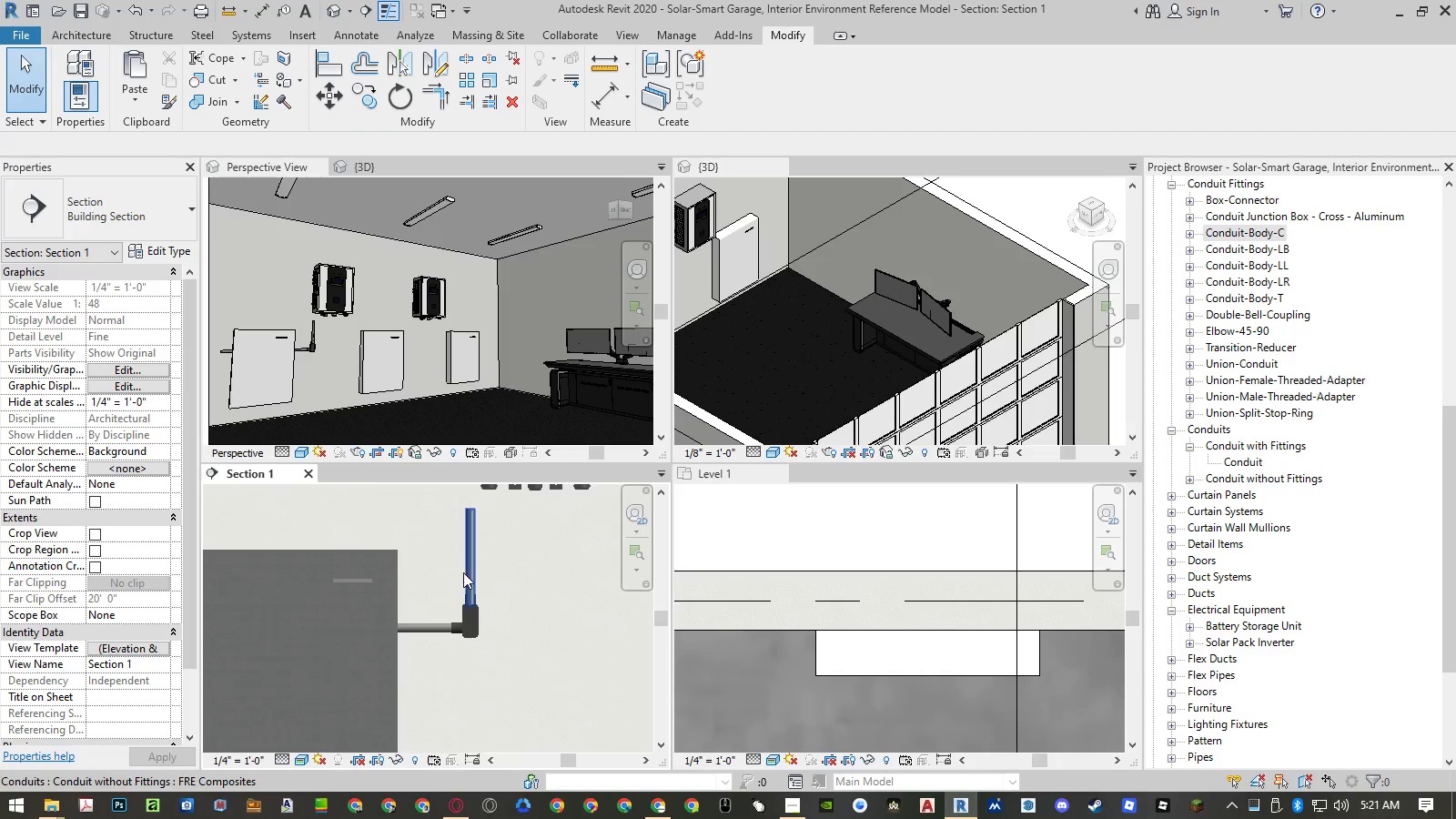 
mouse_move([473, 589])
 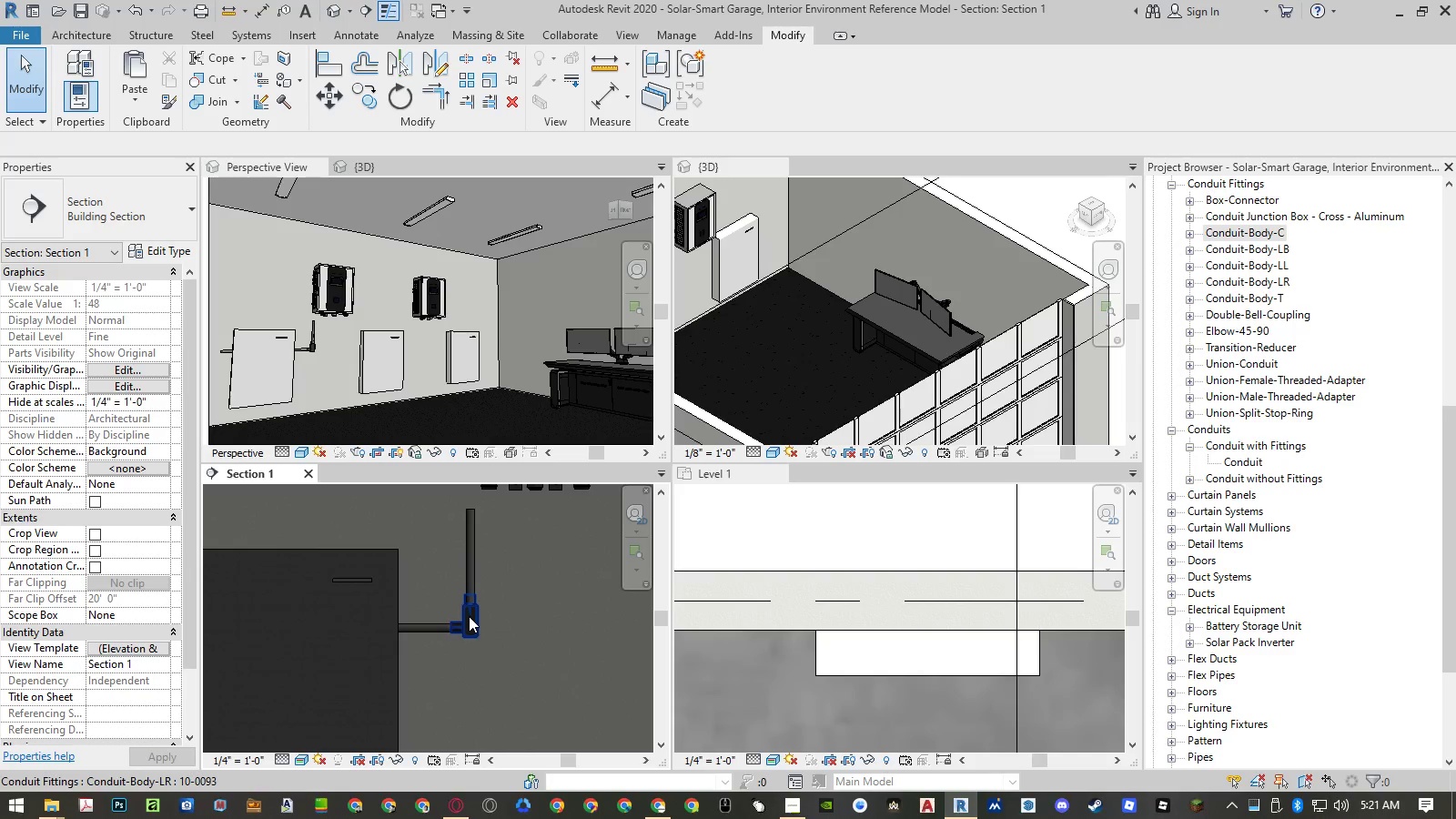 
scroll: coordinate [468, 617], scroll_direction: up, amount: 4.0
 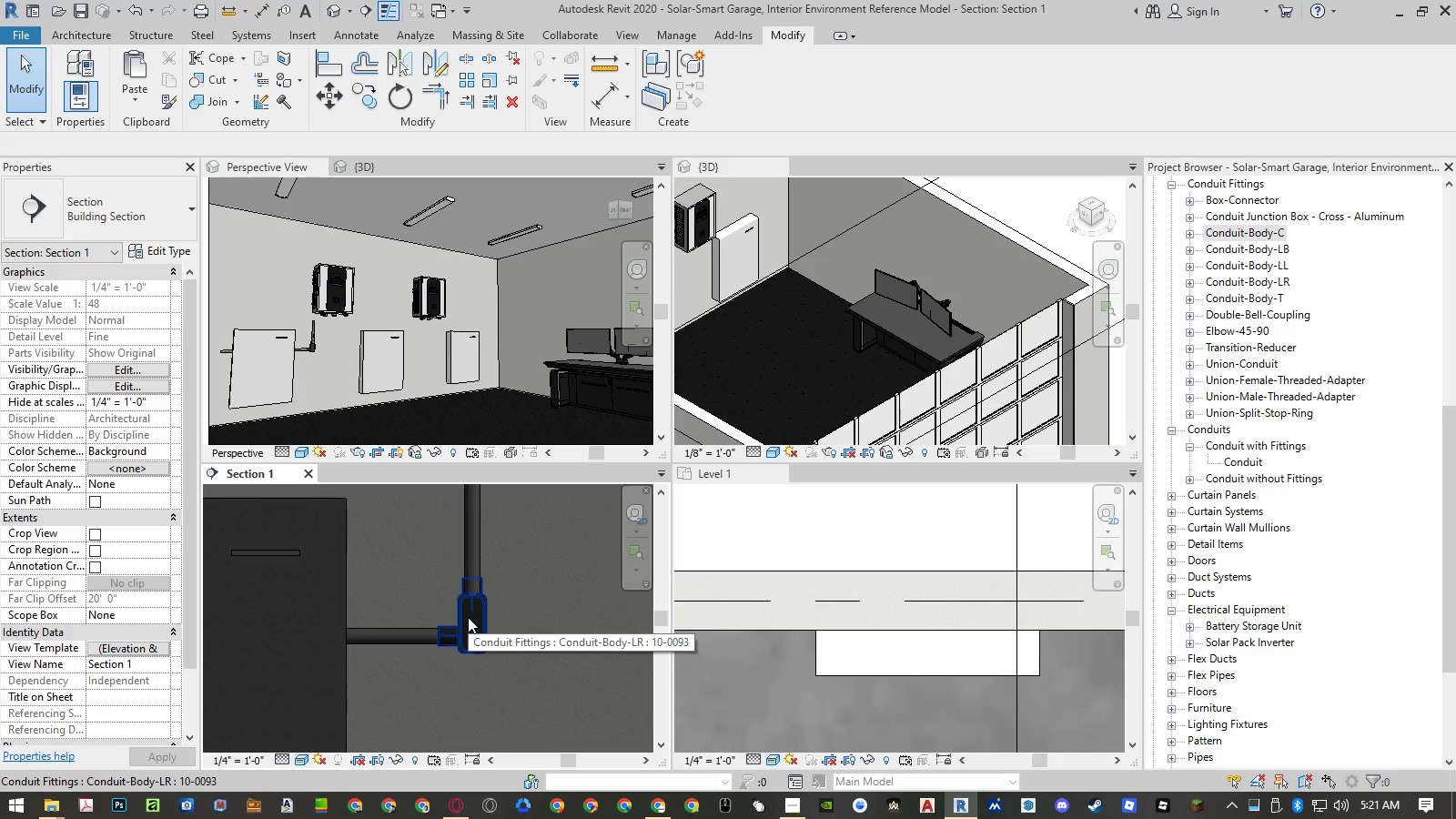 
left_click([468, 617])
 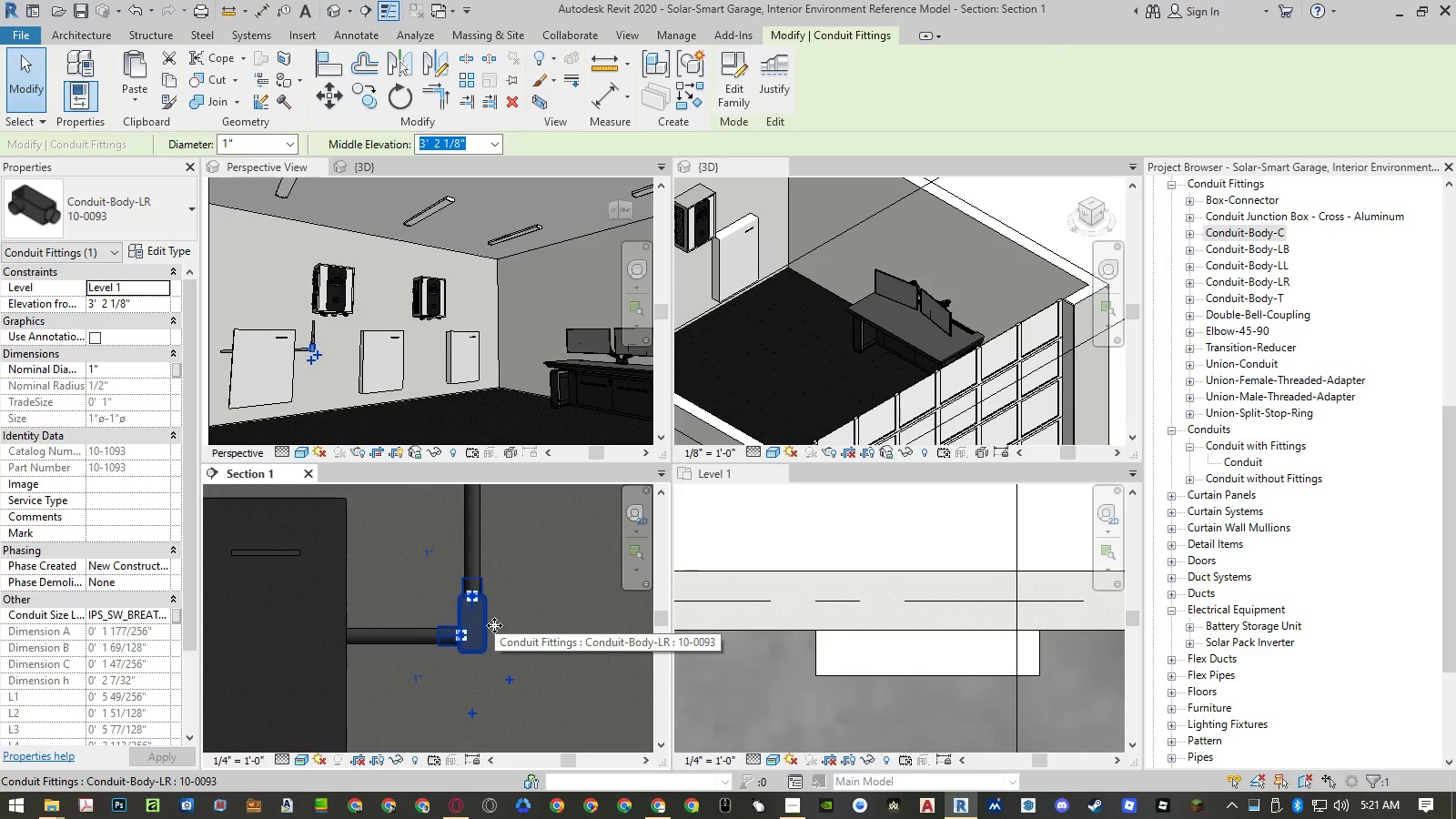 
wait(7.55)
 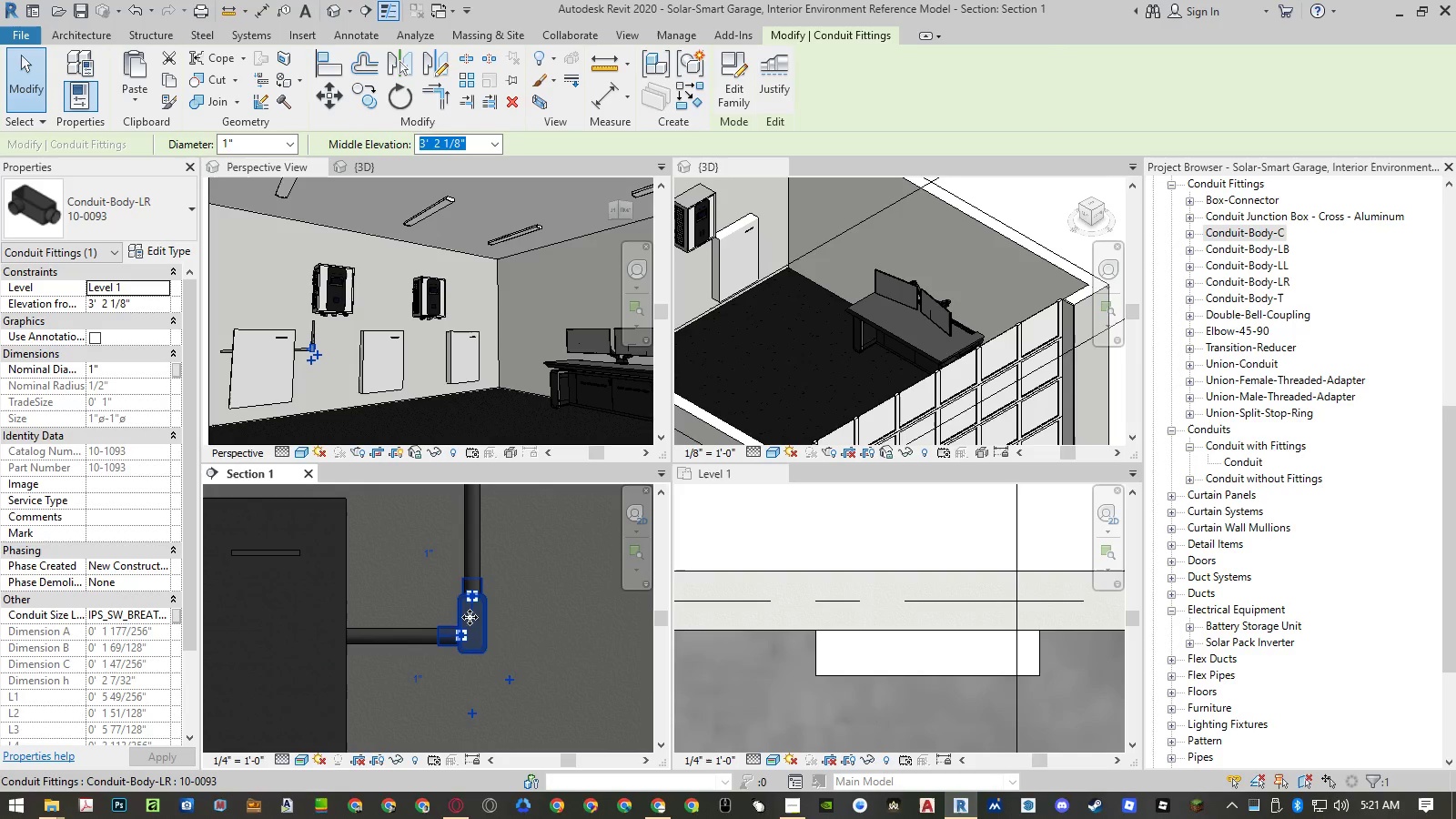 
left_click([469, 549])
 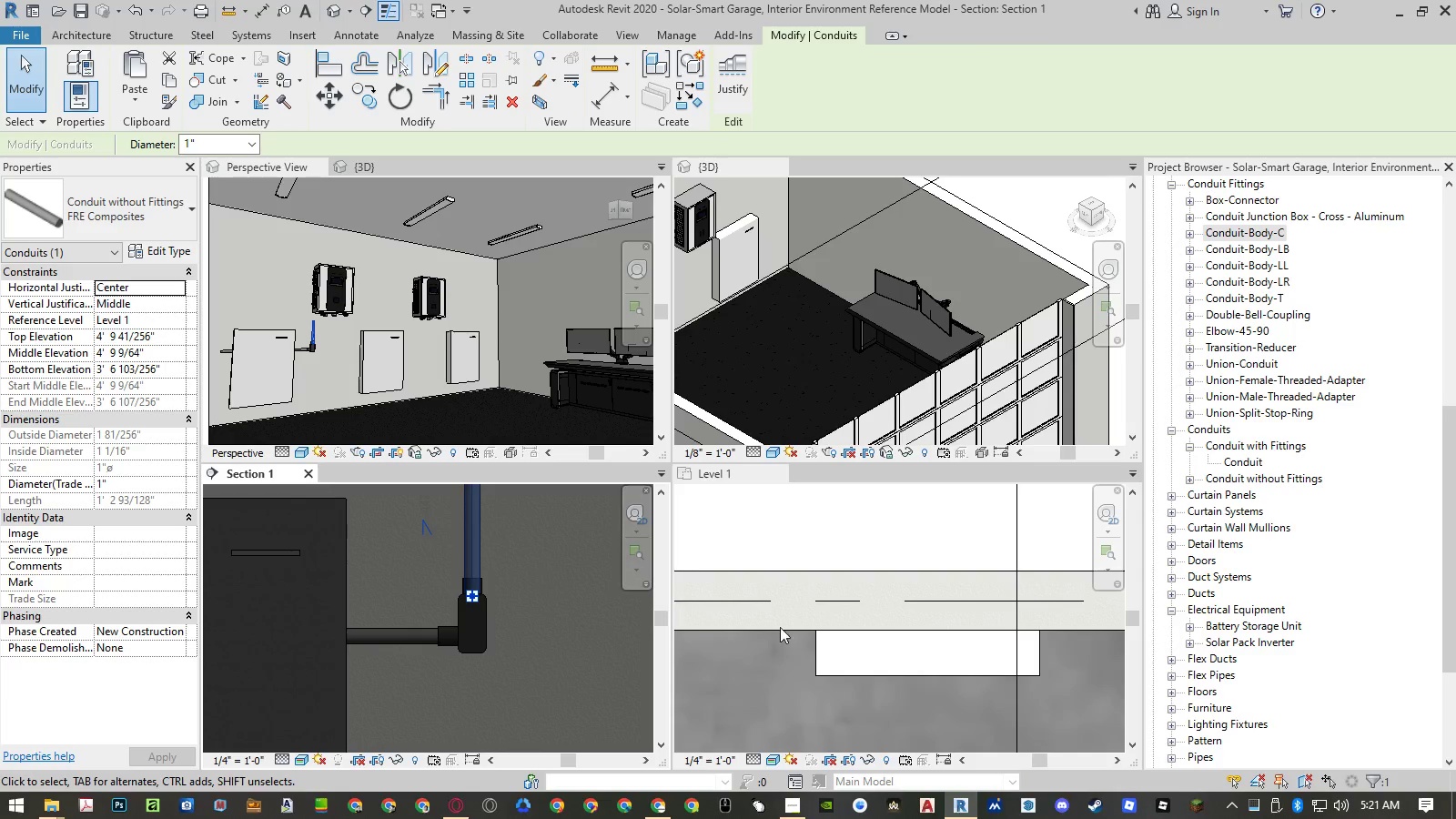 
scroll: coordinate [797, 635], scroll_direction: down, amount: 13.0
 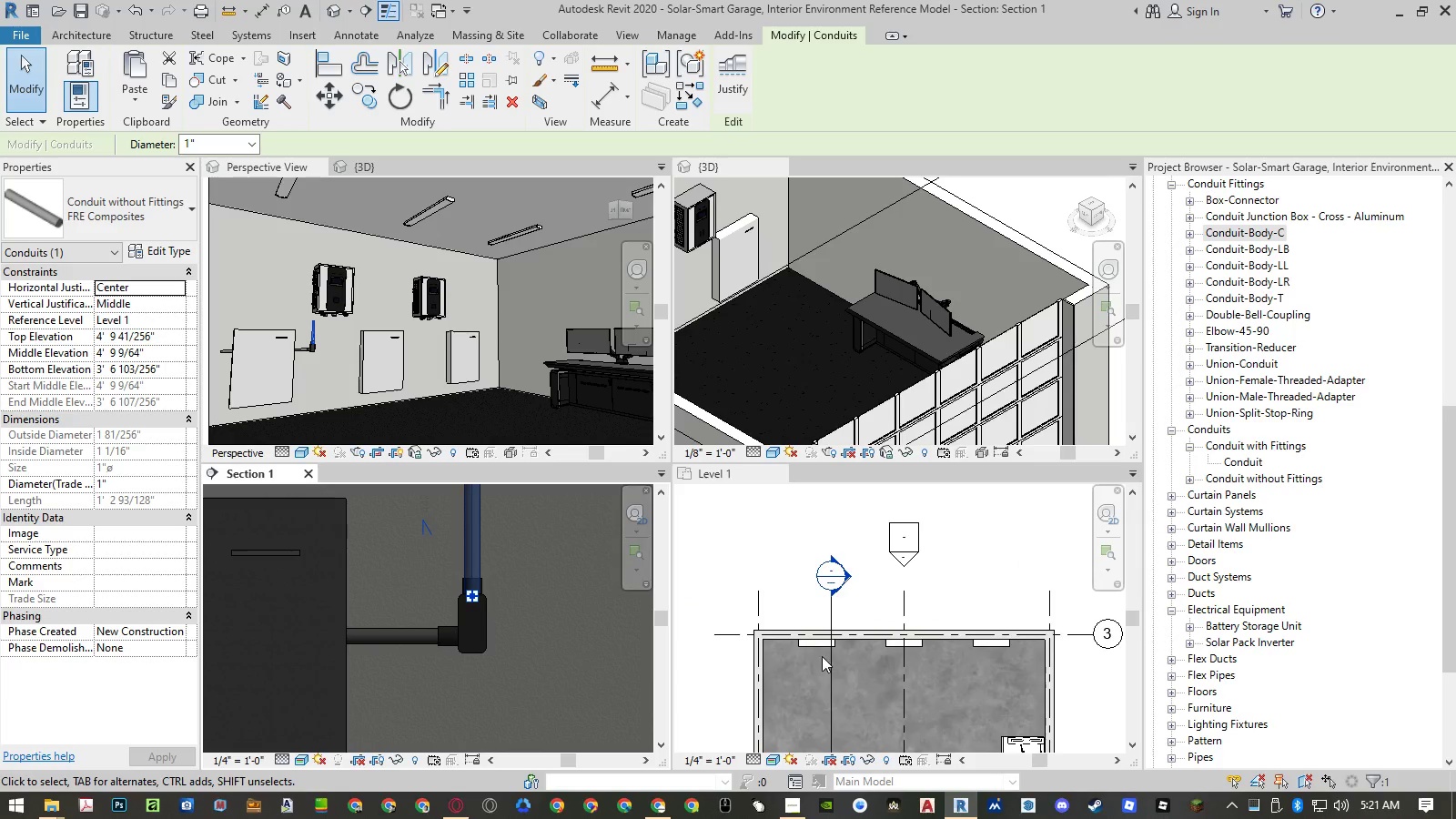 
scroll: coordinate [1217, 280], scroll_direction: up, amount: 41.0
 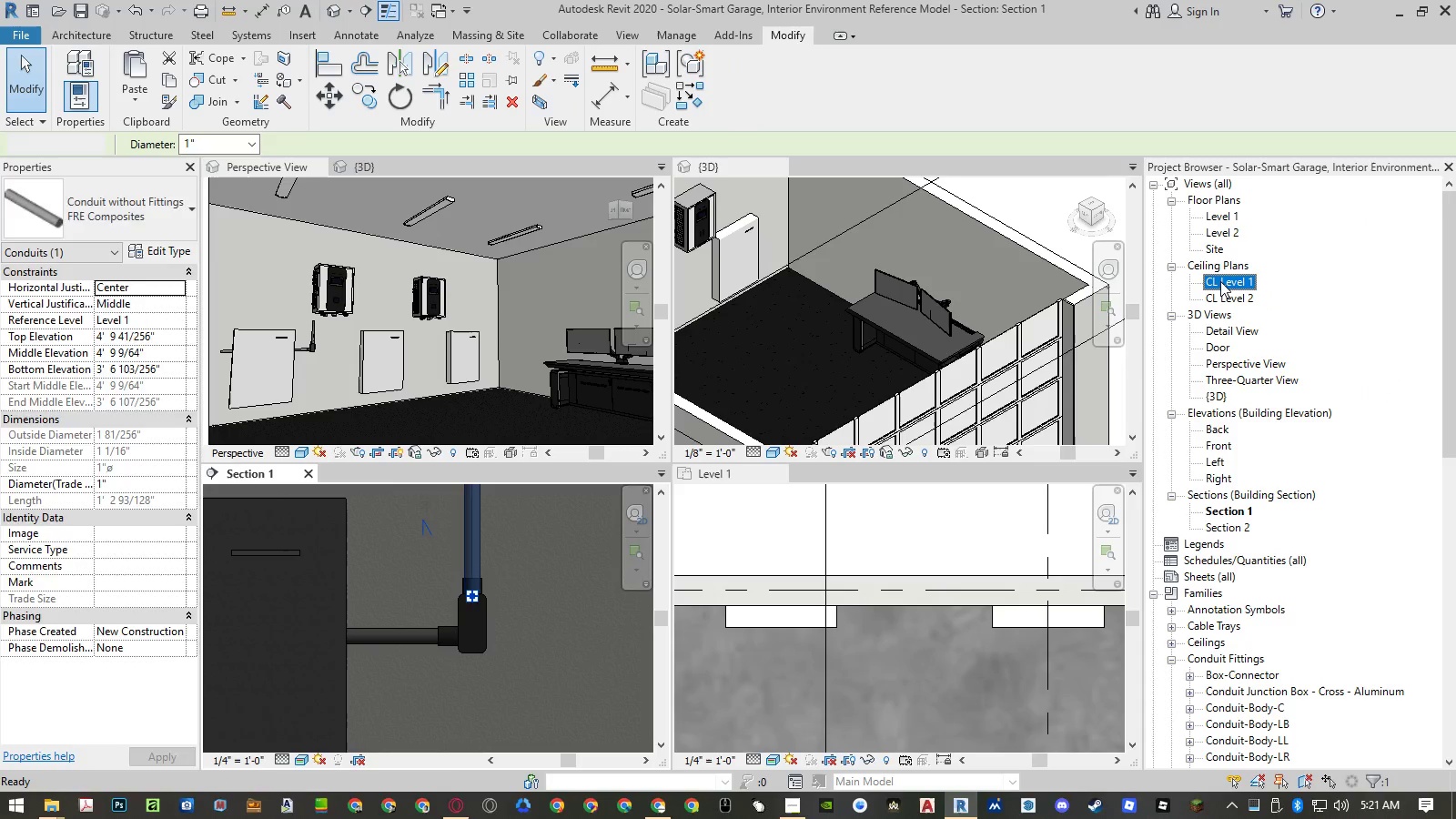 
double_click([1220, 281])
 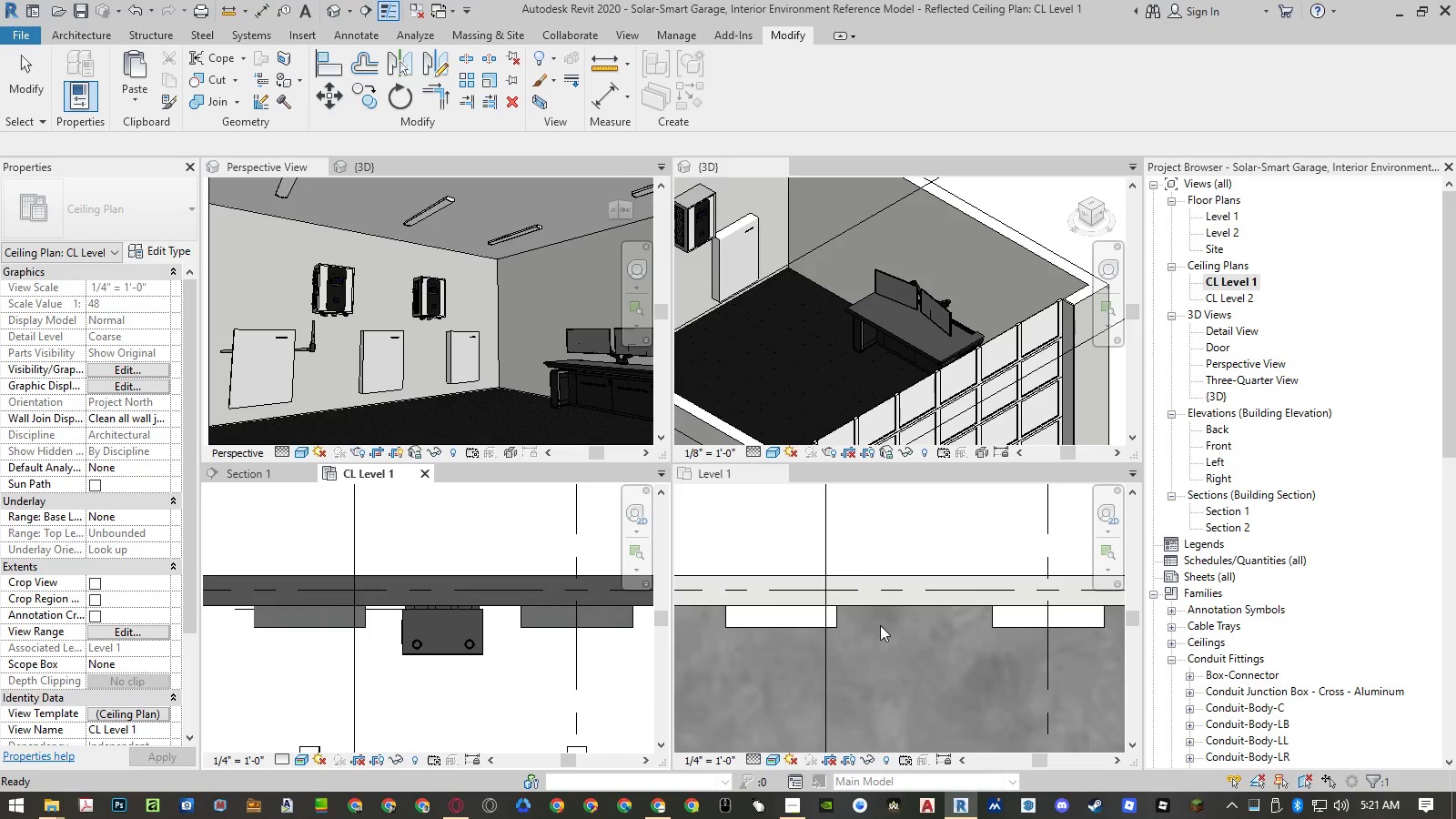 
scroll: coordinate [961, 595], scroll_direction: down, amount: 6.0
 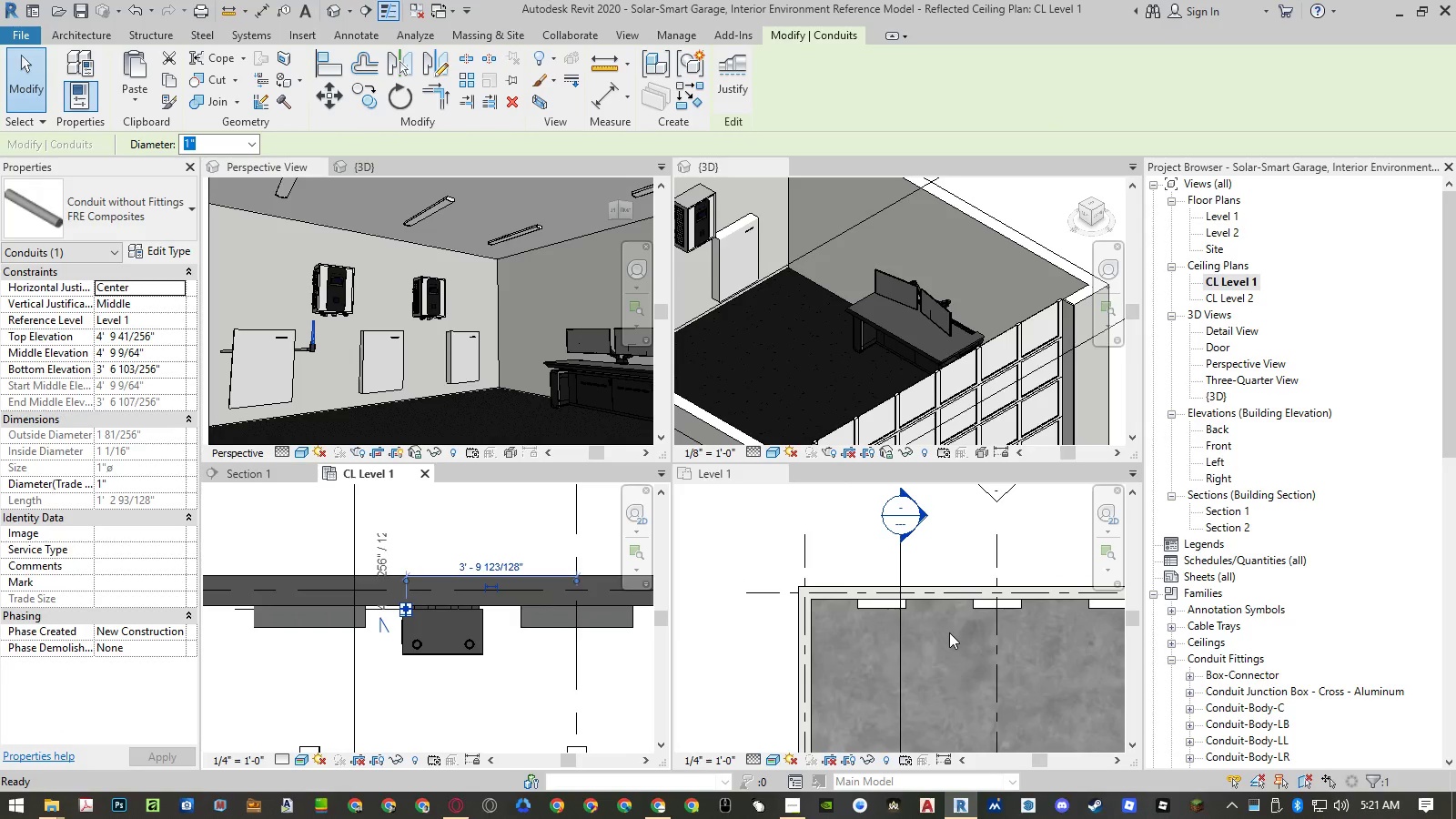 
scroll: coordinate [961, 639], scroll_direction: up, amount: 2.0
 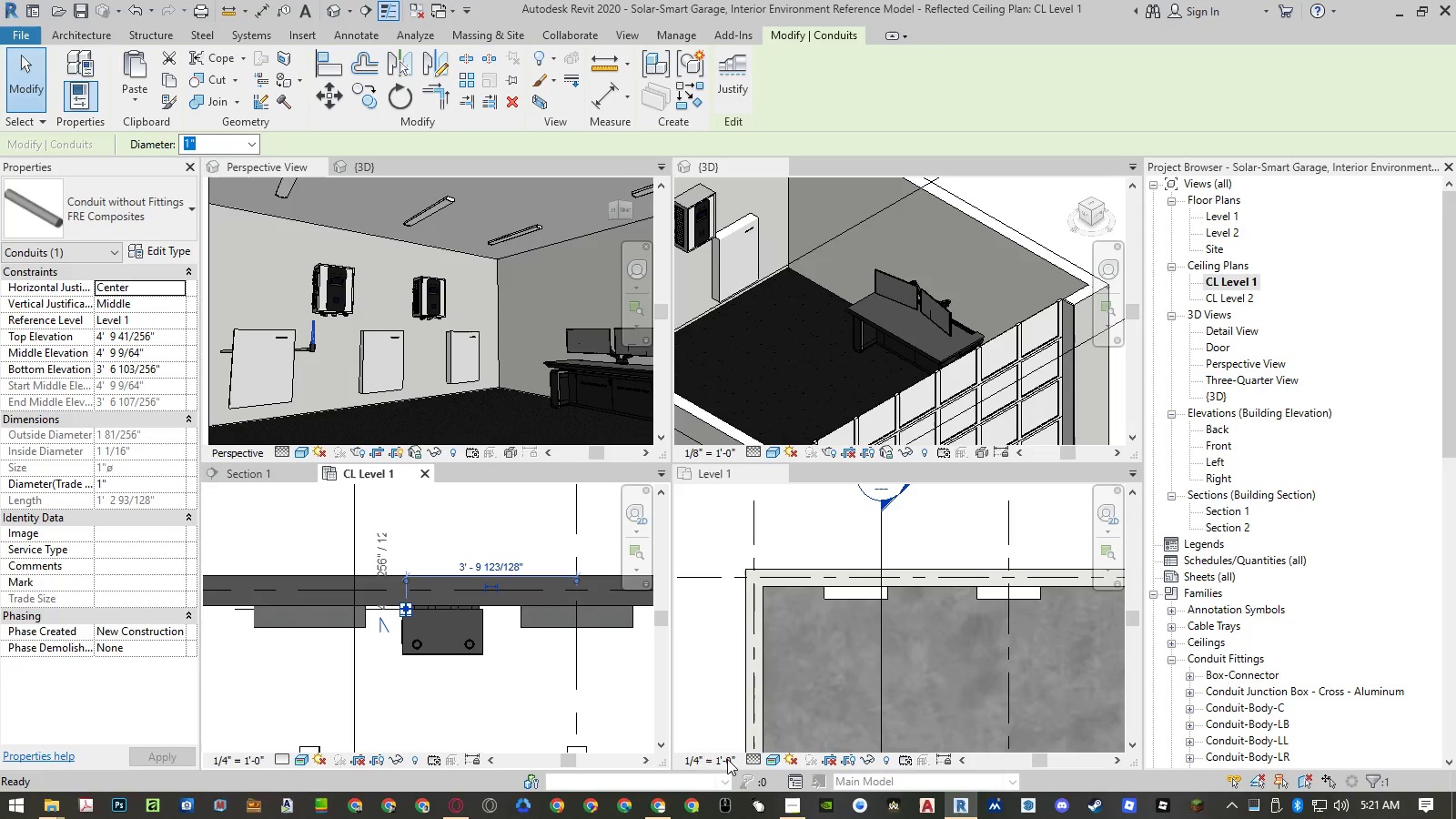 
mouse_move([728, 757])
 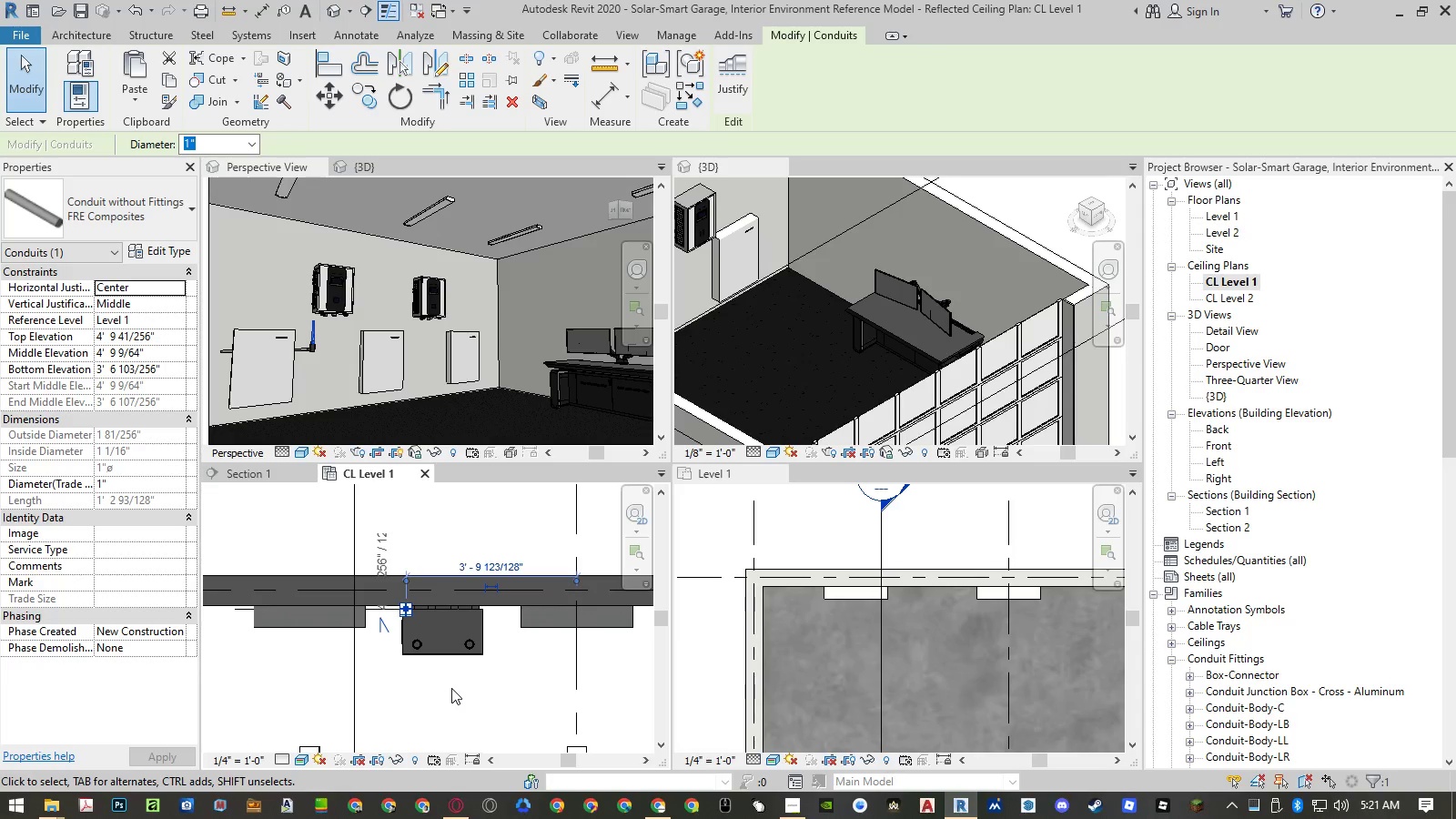 
left_click([449, 691])
 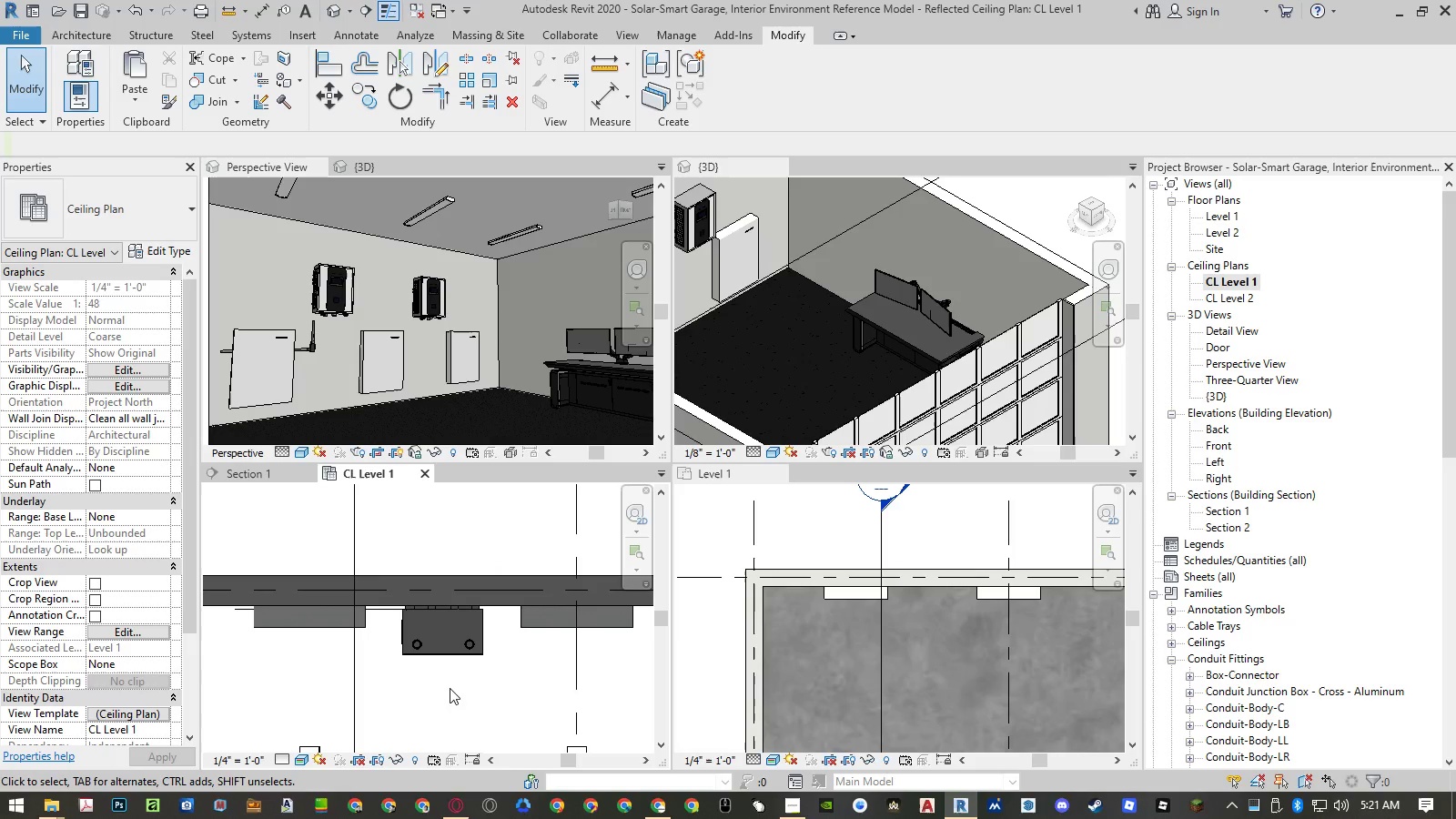 
scroll: coordinate [369, 638], scroll_direction: up, amount: 4.0
 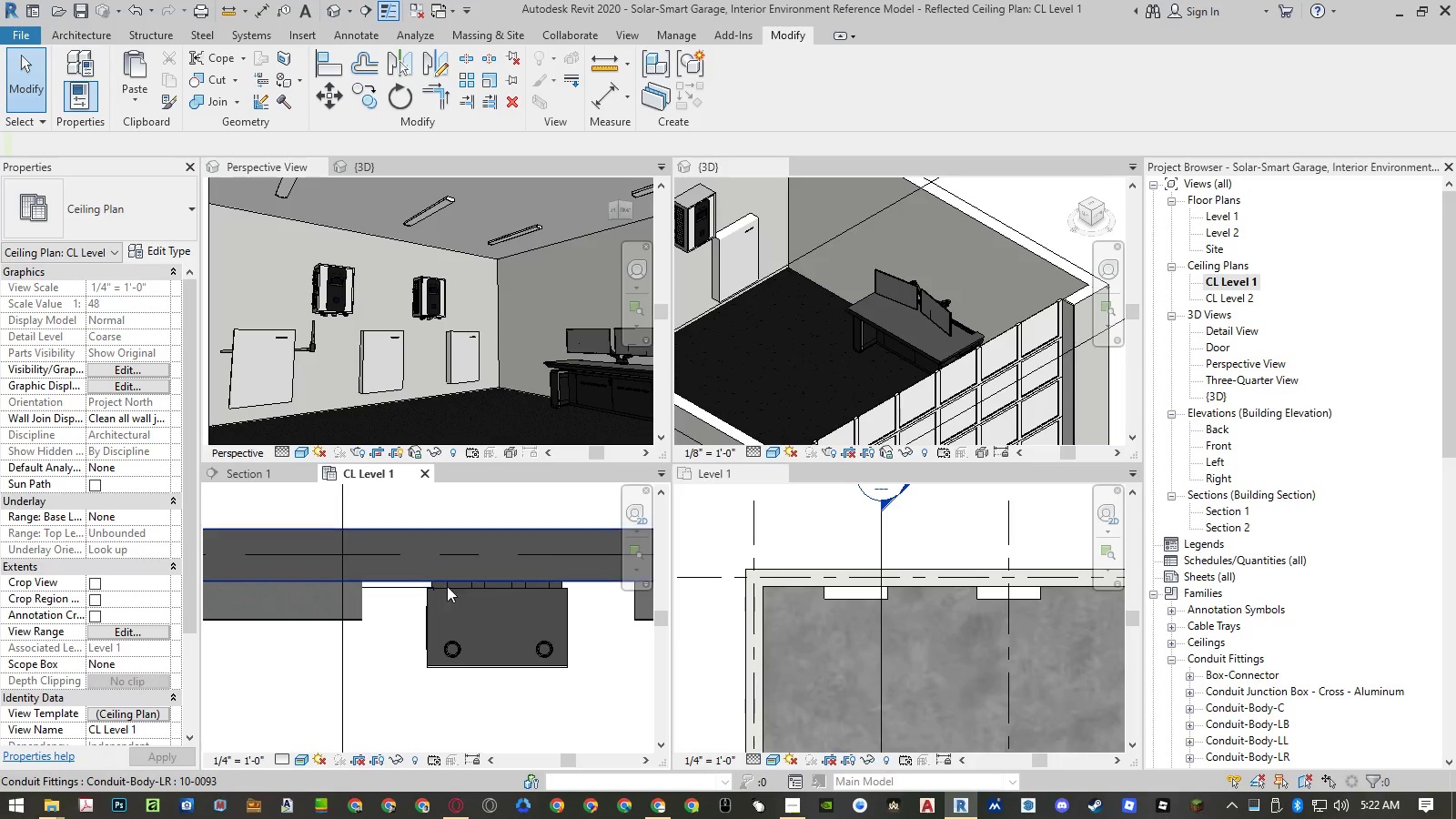 
scroll: coordinate [593, 599], scroll_direction: down, amount: 5.0
 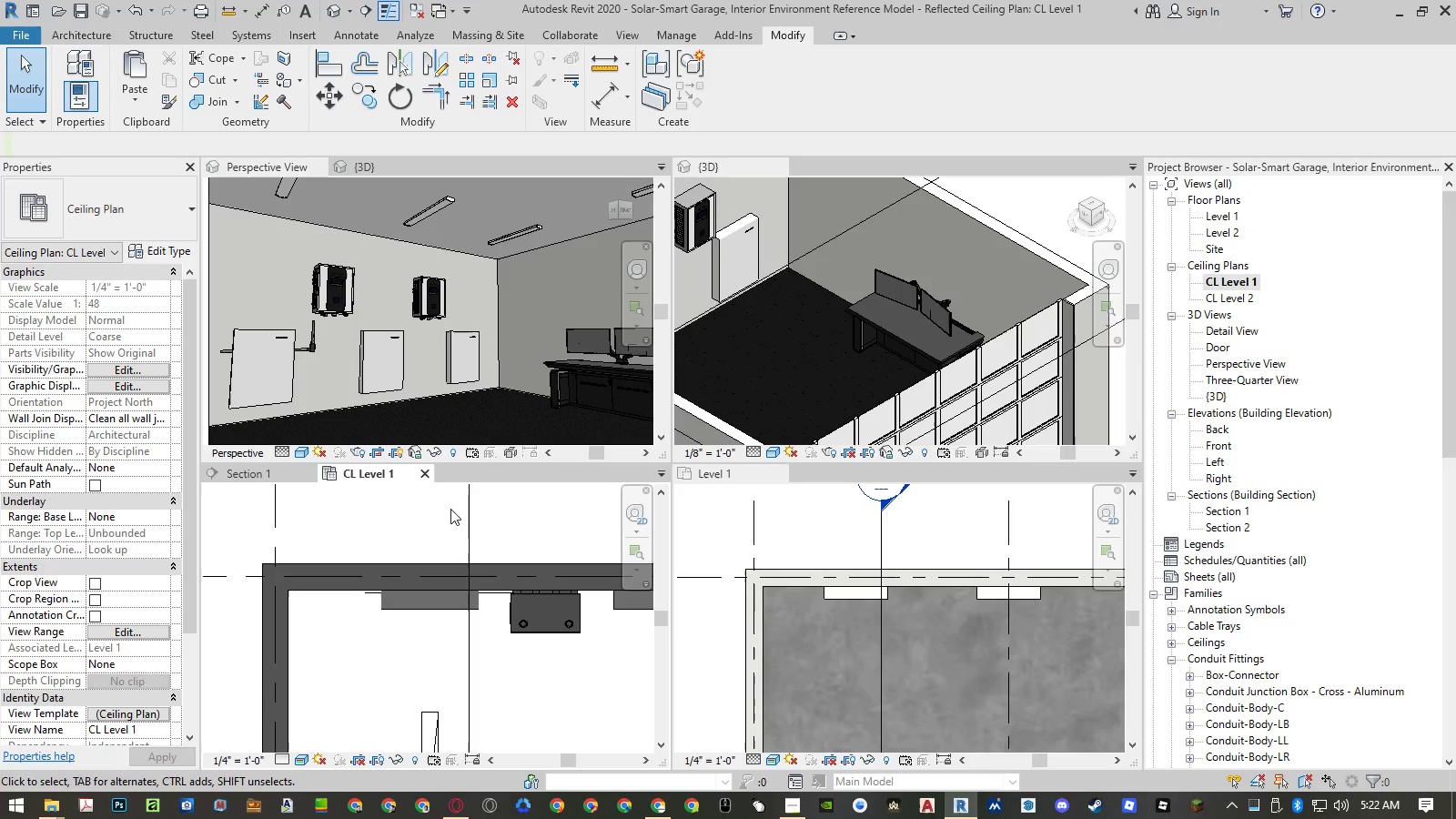 
left_click([431, 475])
 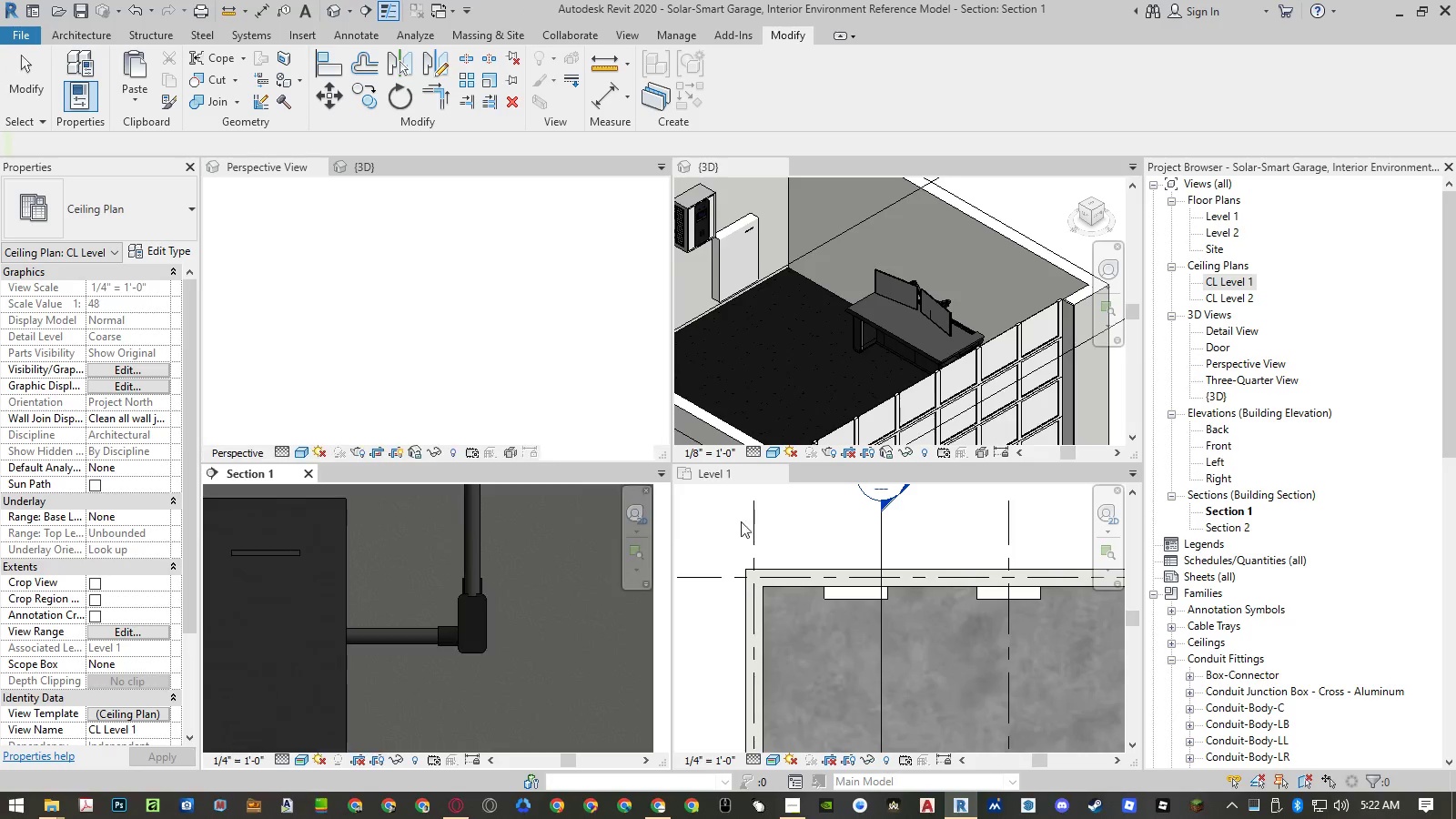 
left_click([827, 532])
 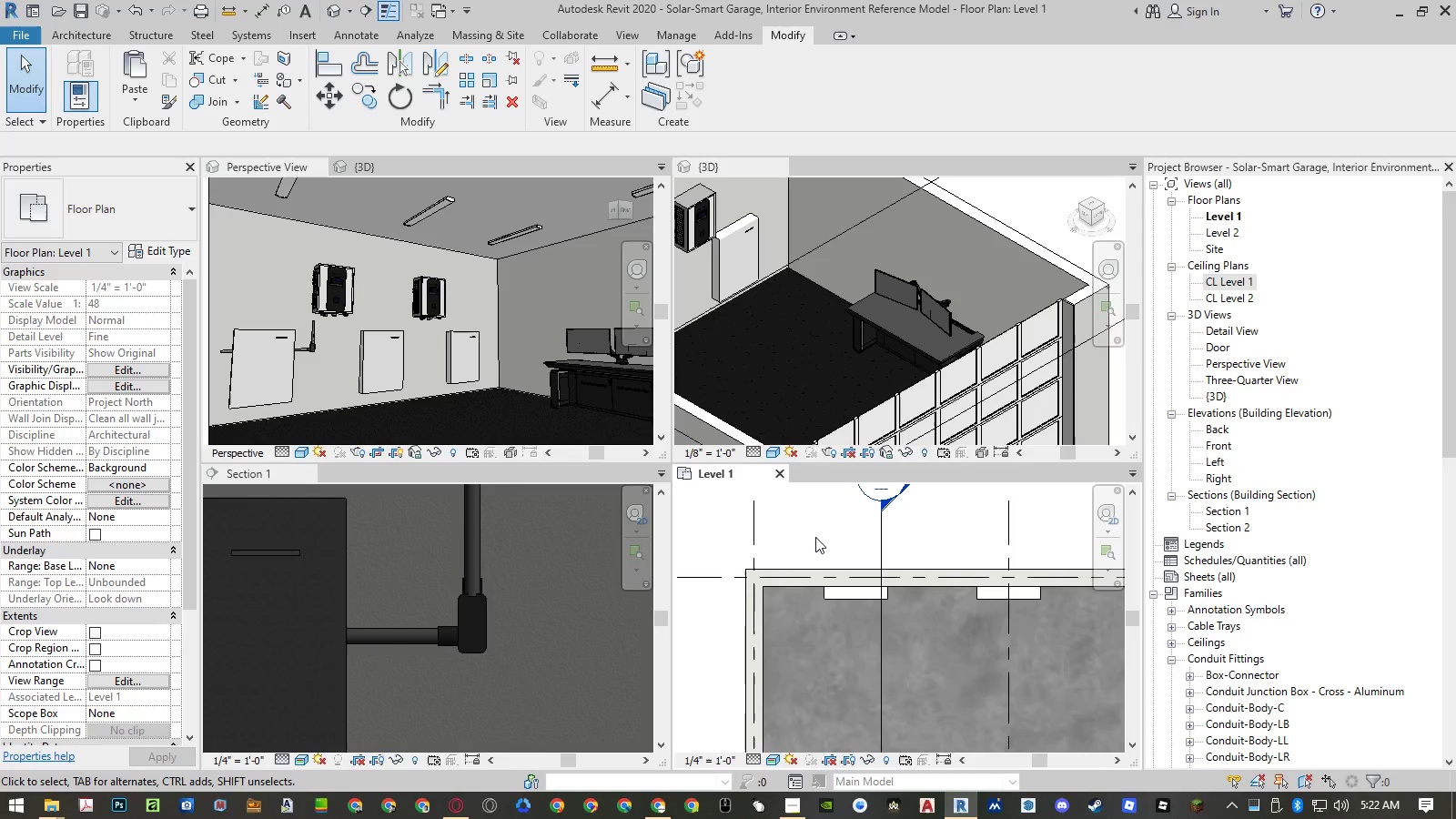 
left_click([815, 537])
 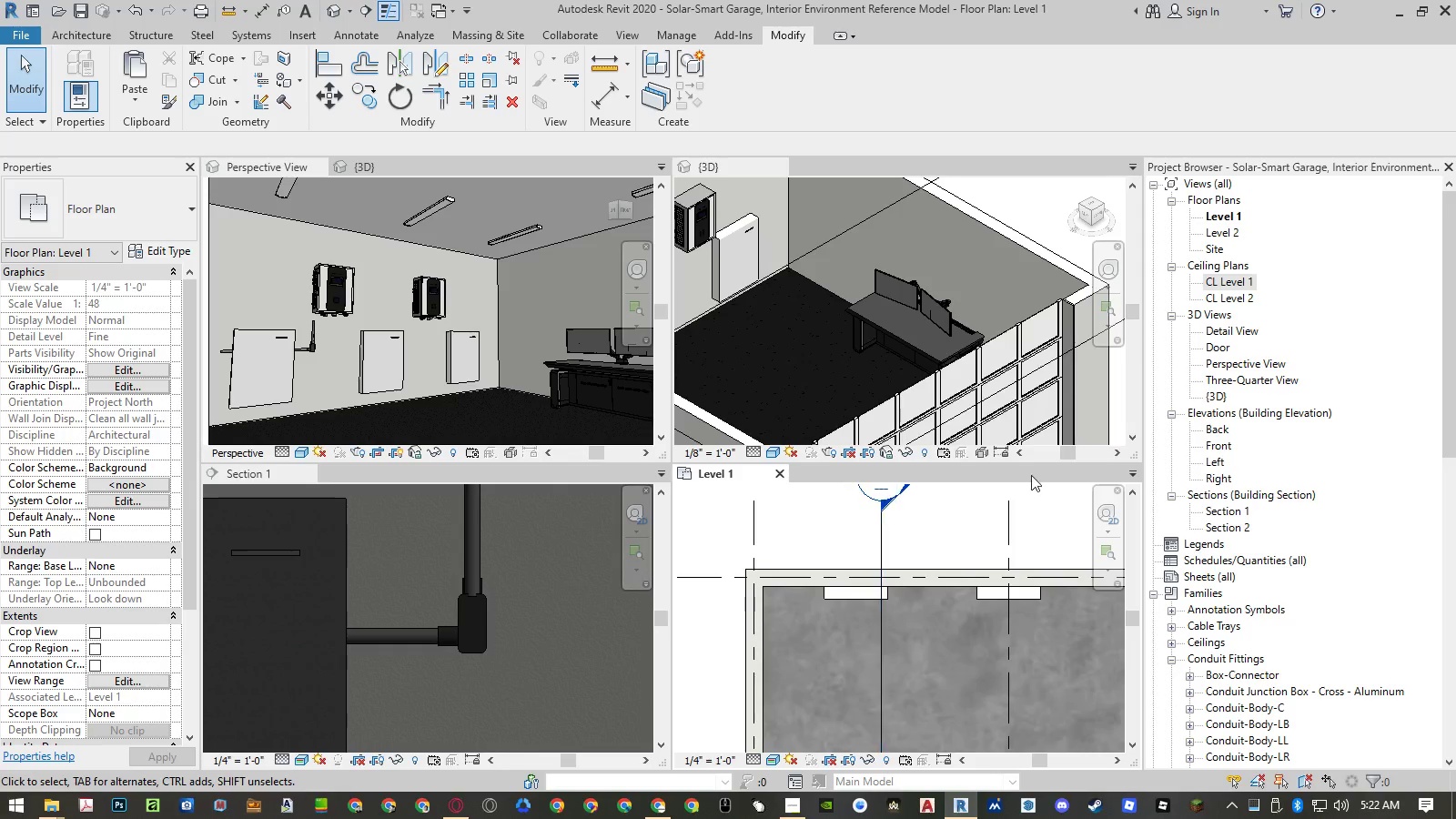 
double_click([1220, 285])
 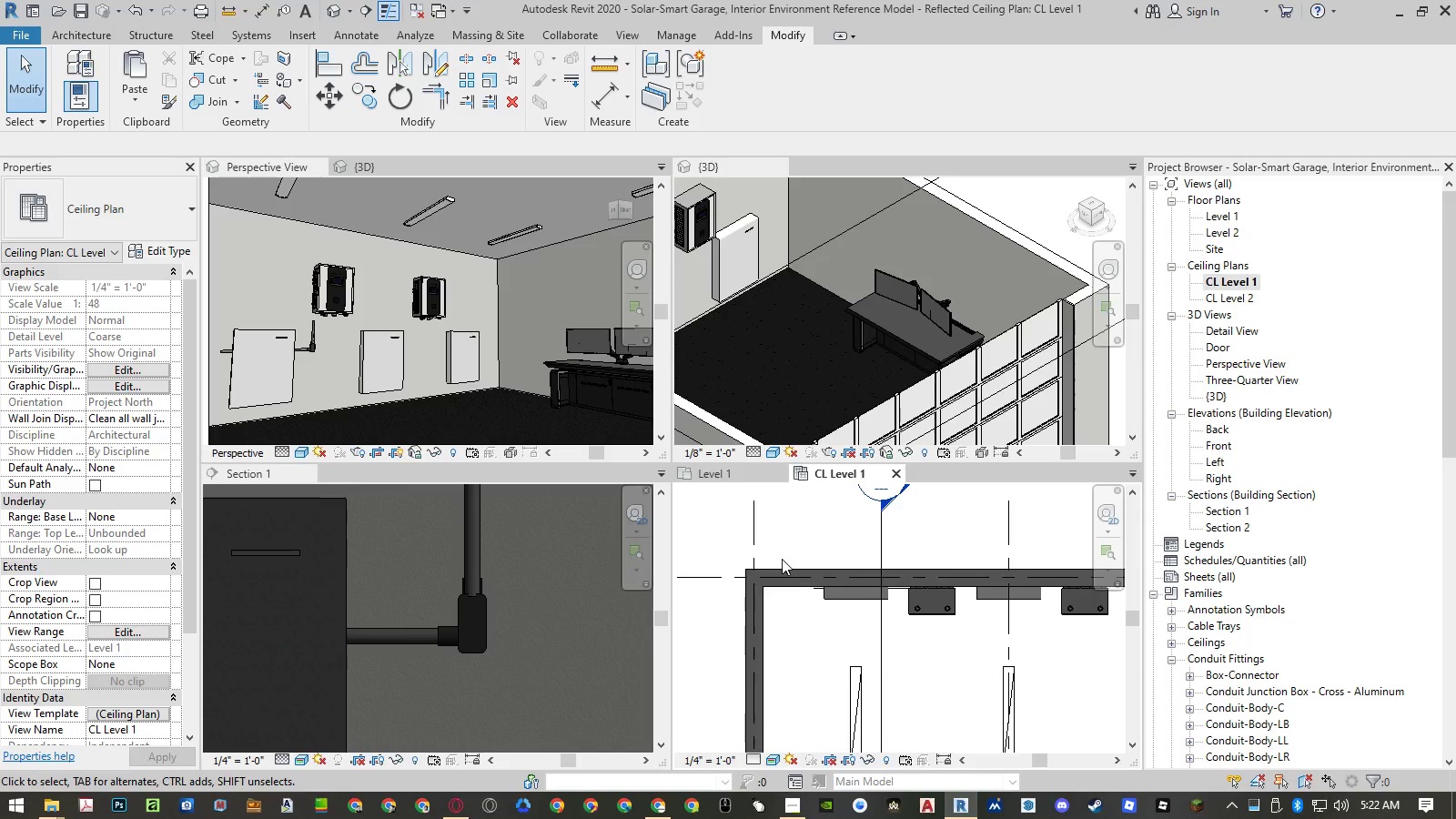 
left_click([141, 717])
 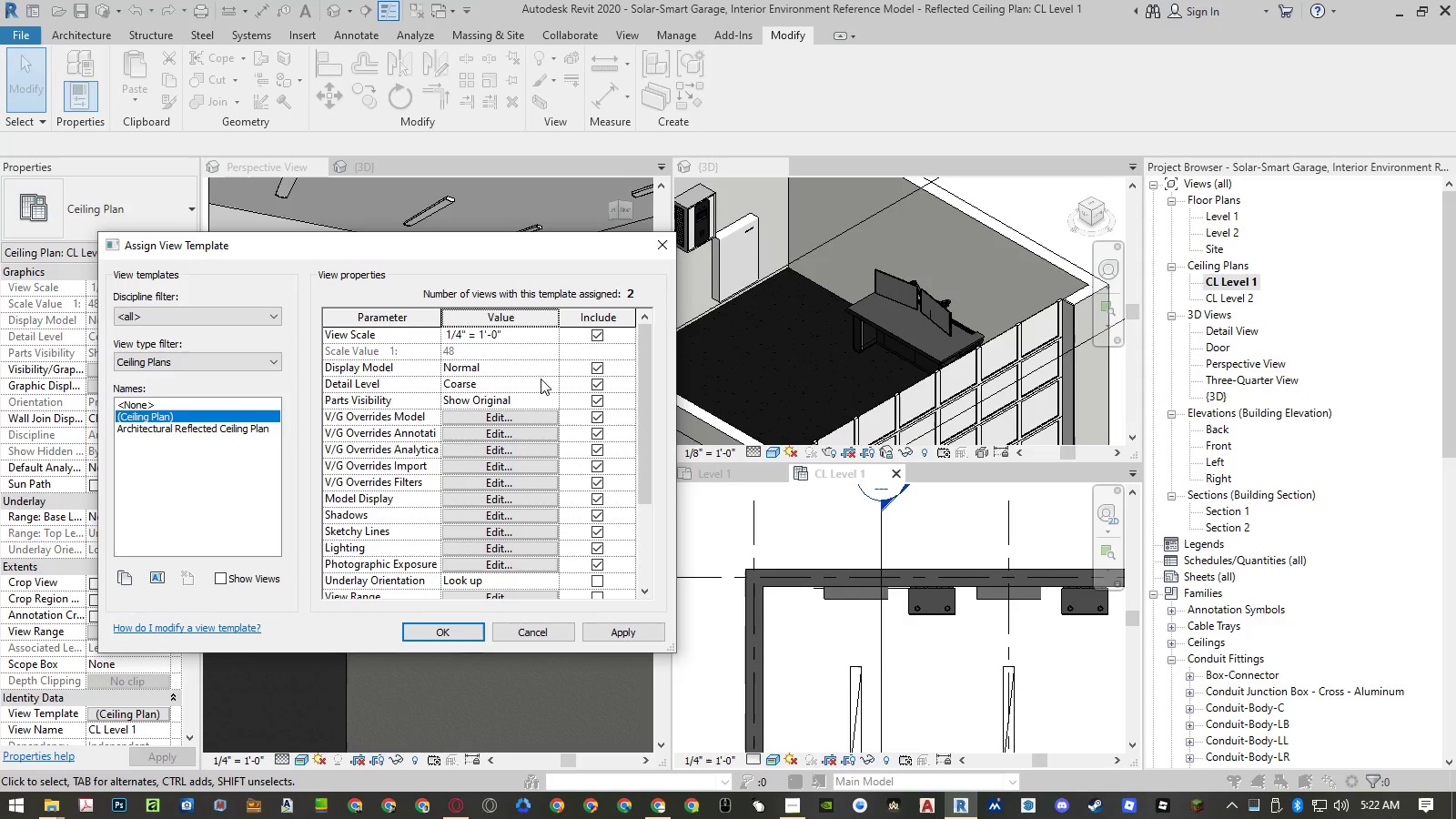 
left_click([551, 385])
 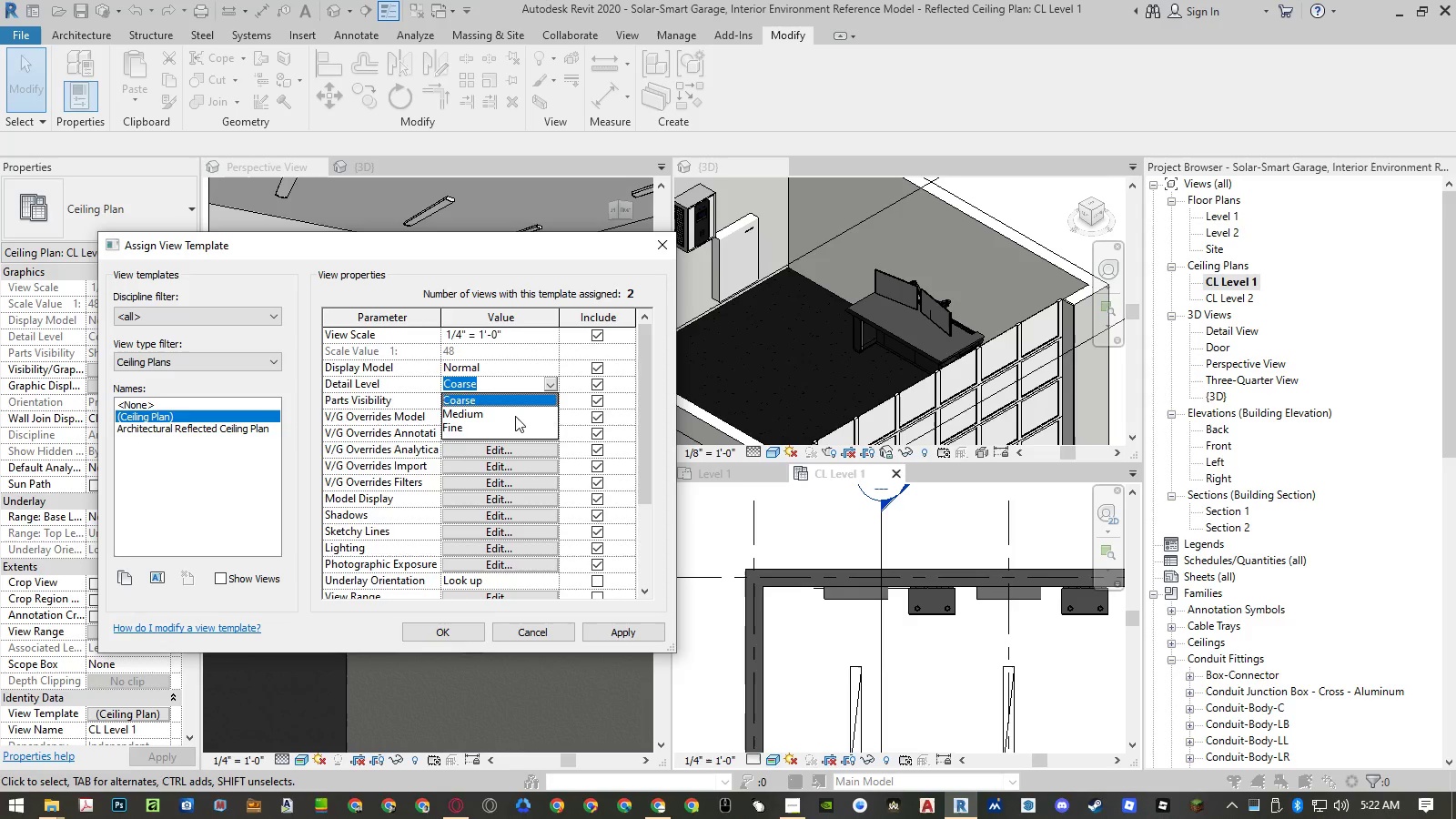 
left_click([504, 428])
 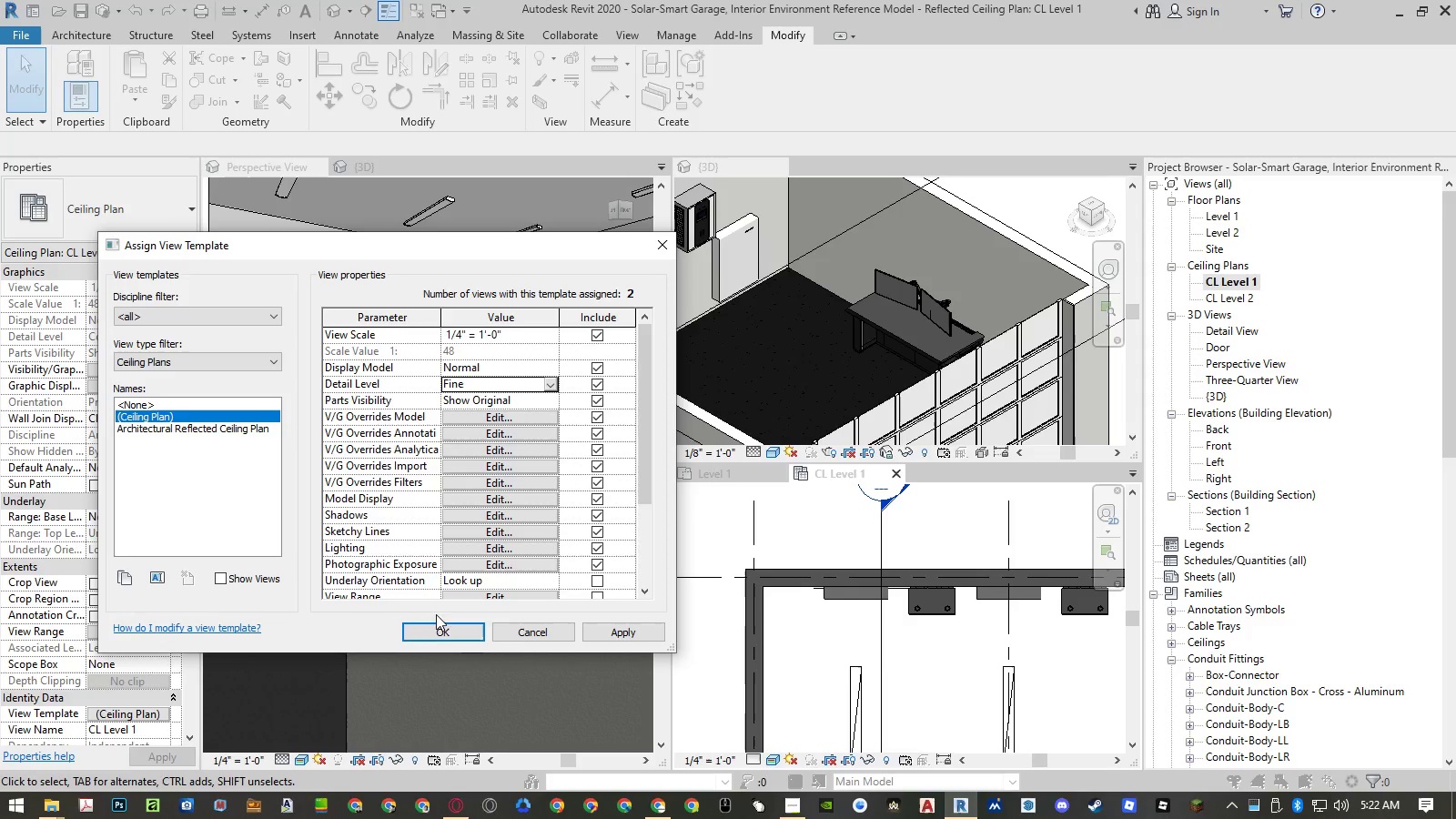 
left_click([432, 636])
 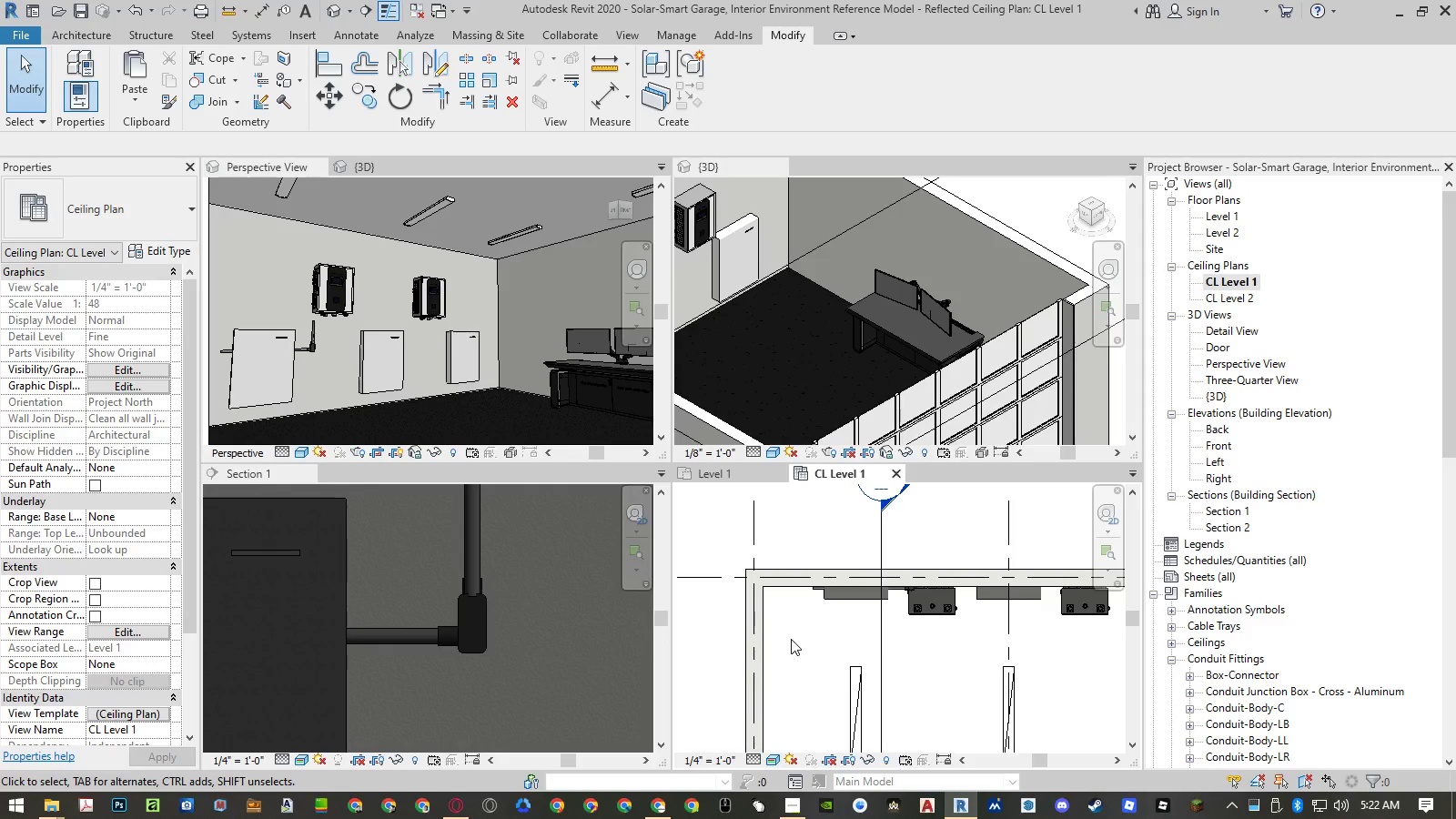 
left_click([518, 591])
 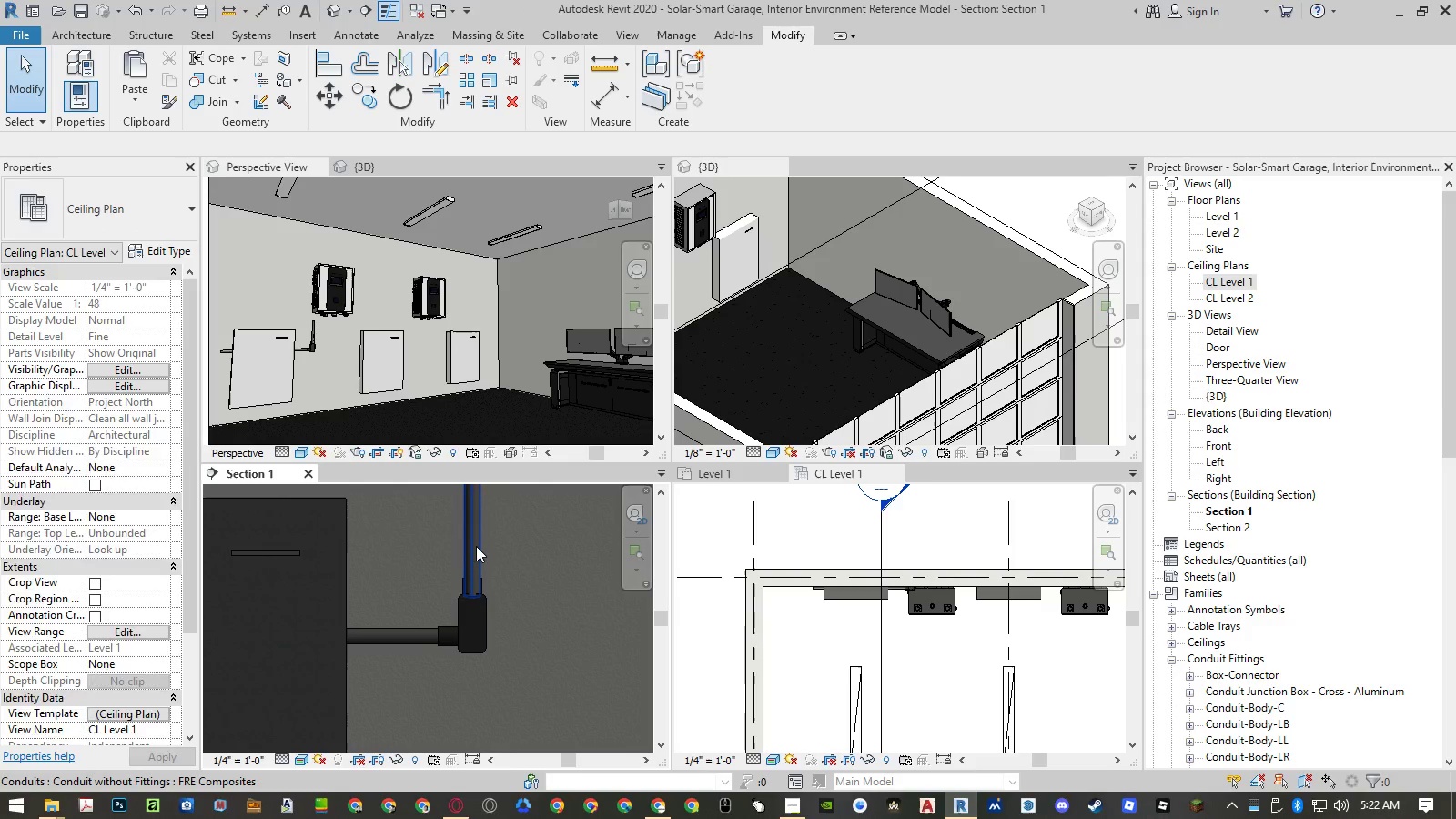 
left_click([476, 546])
 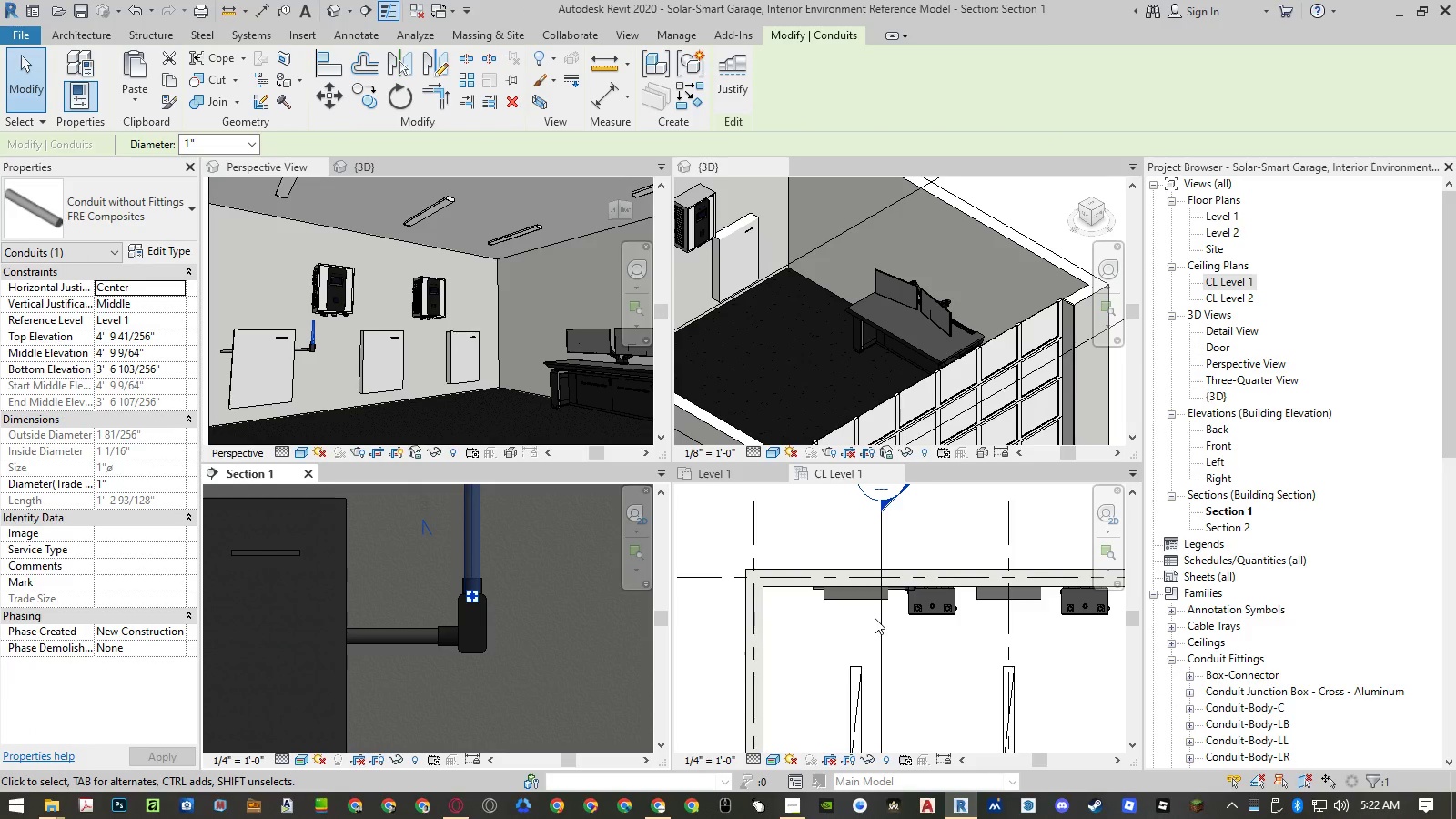 
scroll: coordinate [875, 618], scroll_direction: down, amount: 2.0
 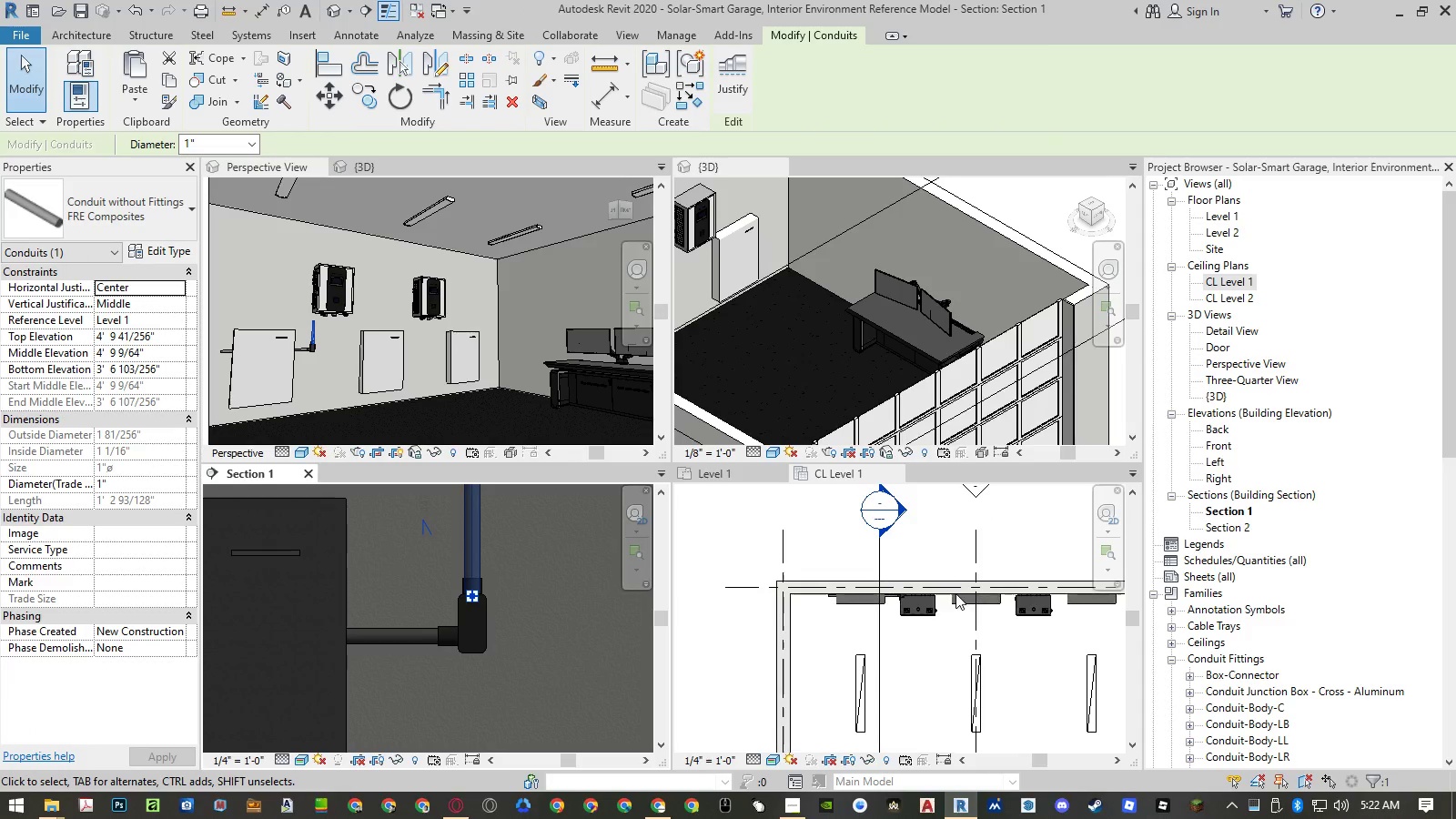 
scroll: coordinate [862, 626], scroll_direction: up, amount: 14.0
 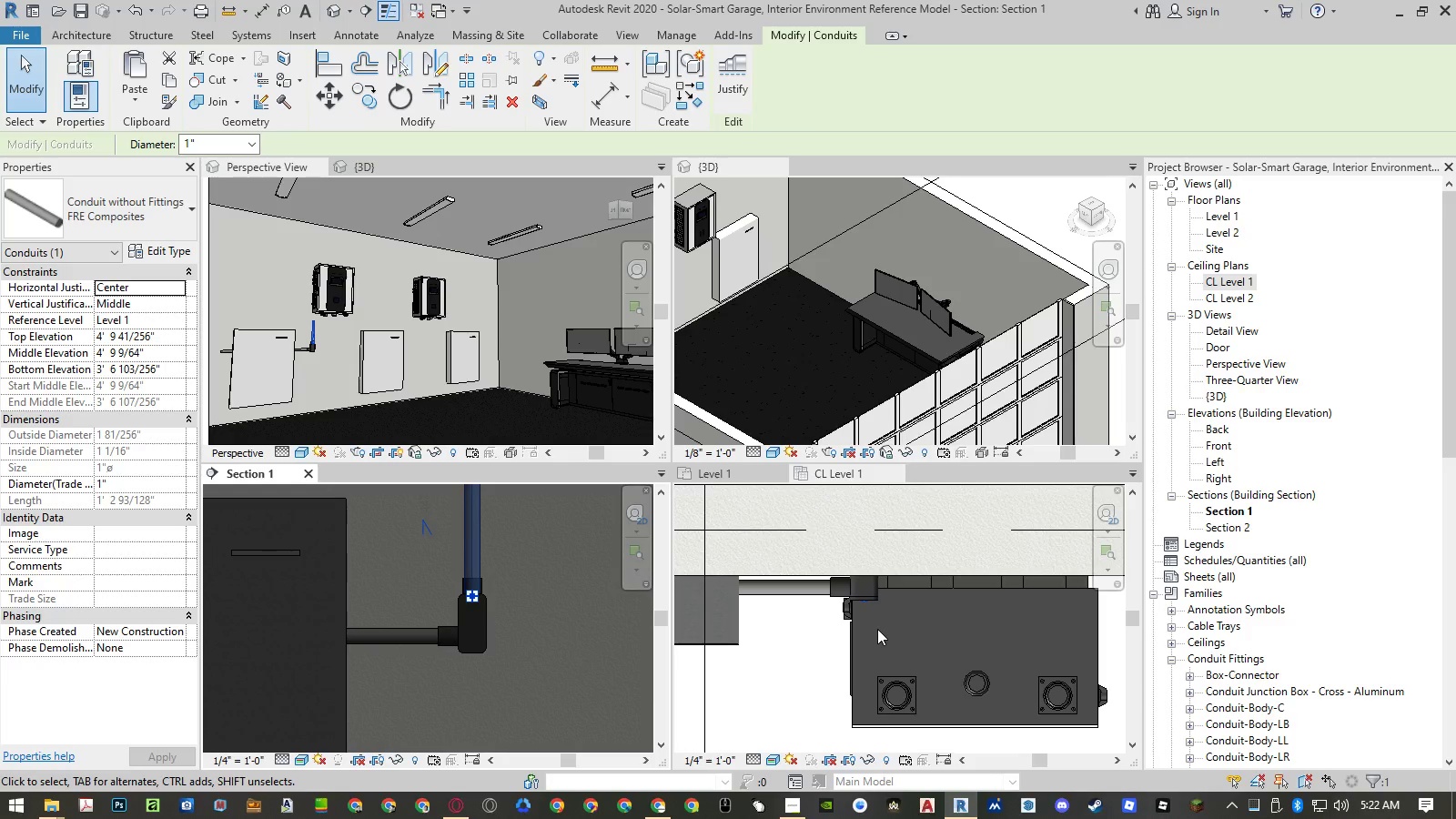 
wait(6.46)
 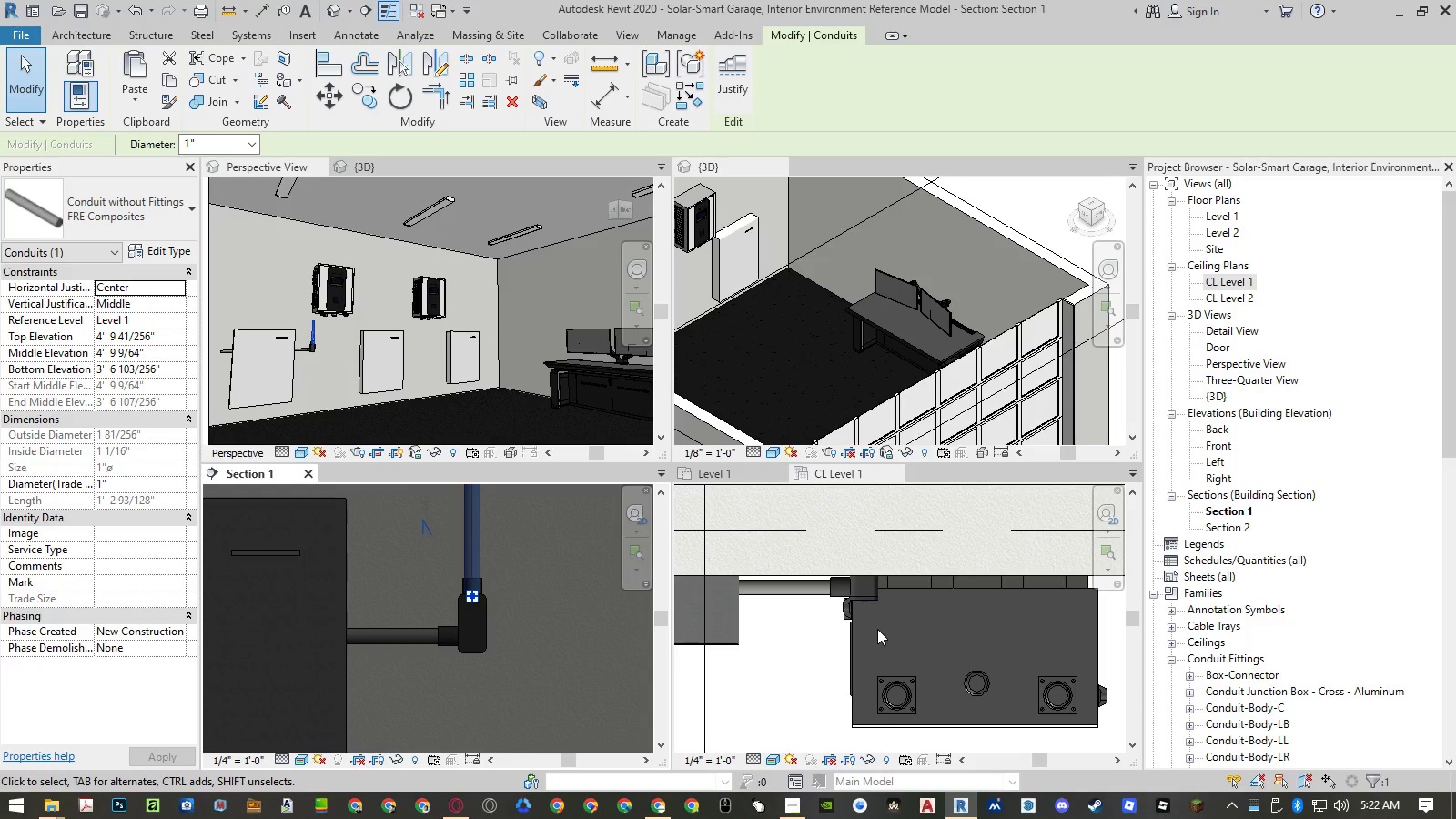 
scroll: coordinate [802, 649], scroll_direction: down, amount: 3.0
 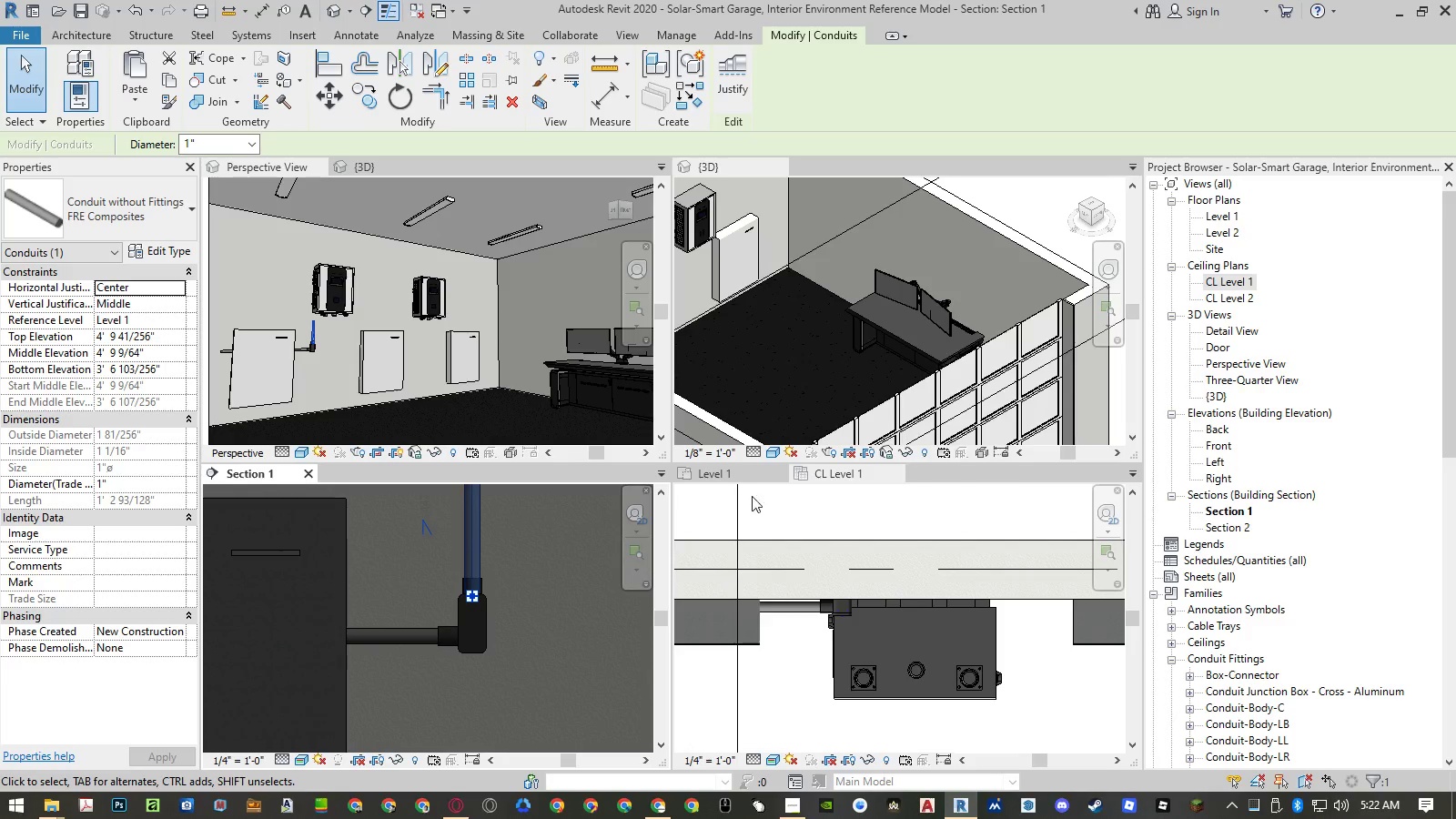 
left_click([747, 476])
 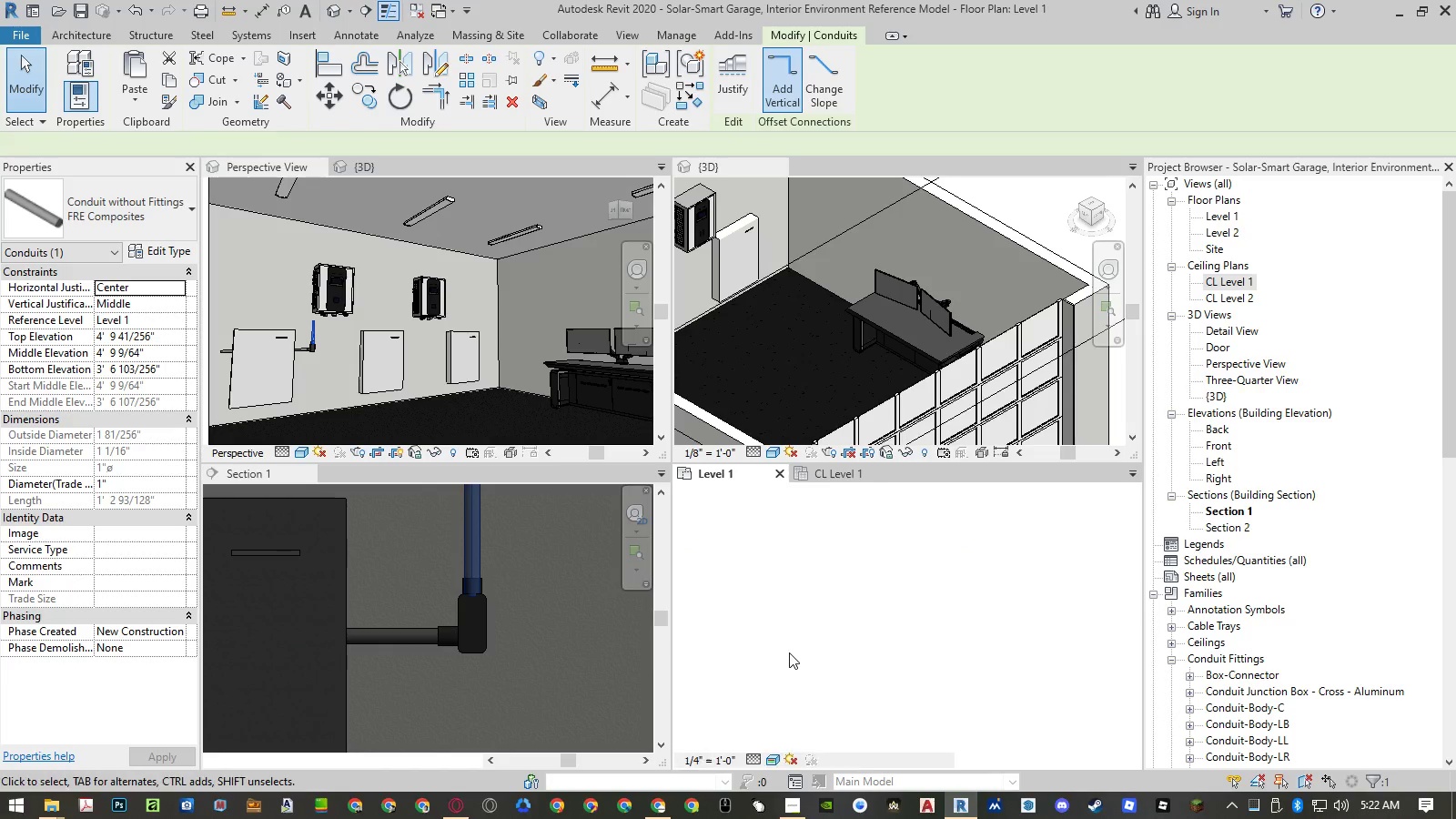 
scroll: coordinate [807, 672], scroll_direction: down, amount: 15.0
 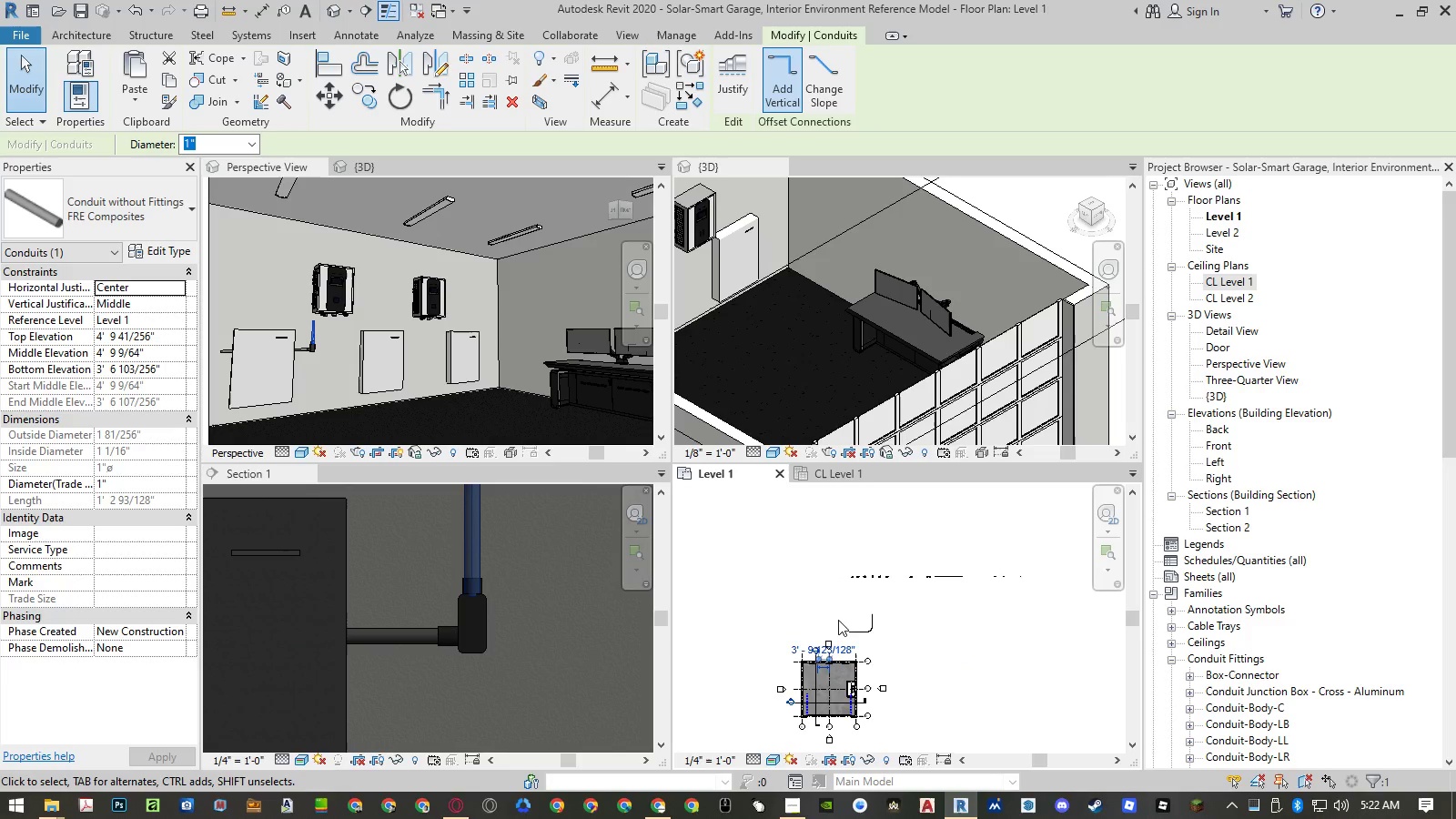 
left_click([957, 559])
 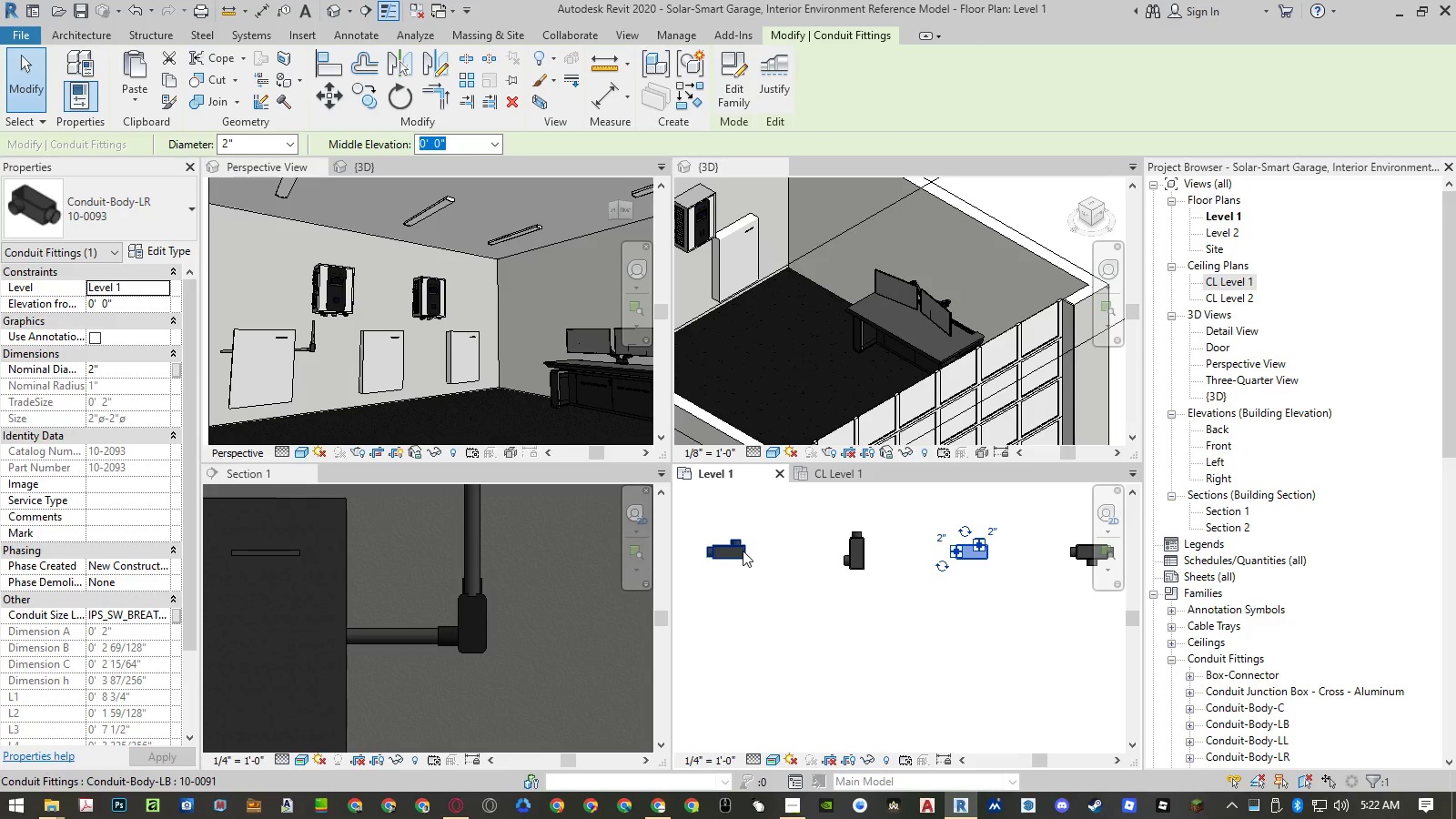 
scroll: coordinate [957, 559], scroll_direction: up, amount: 20.0
 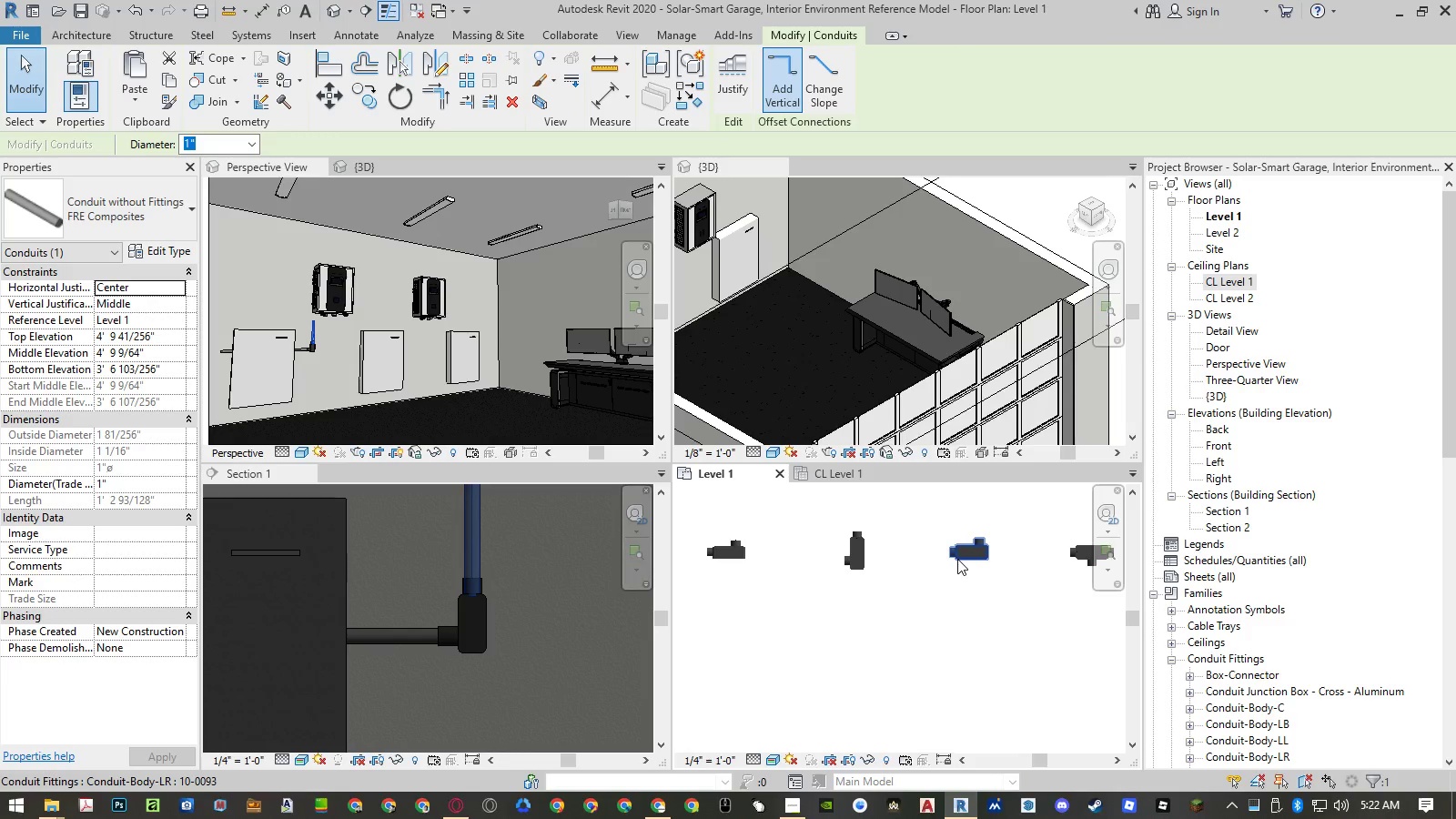 
left_click([743, 551])
 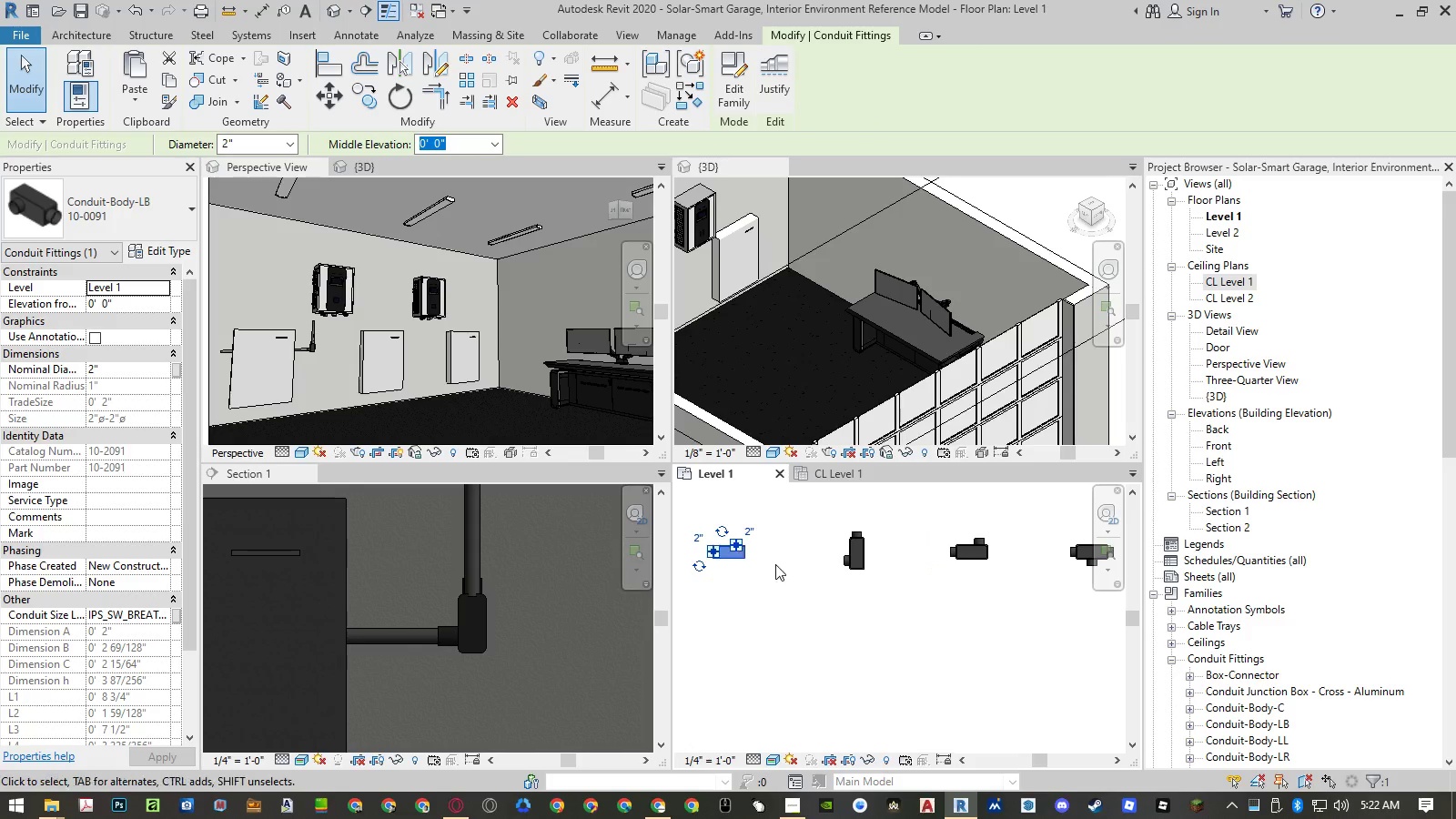 
left_click([975, 602])
 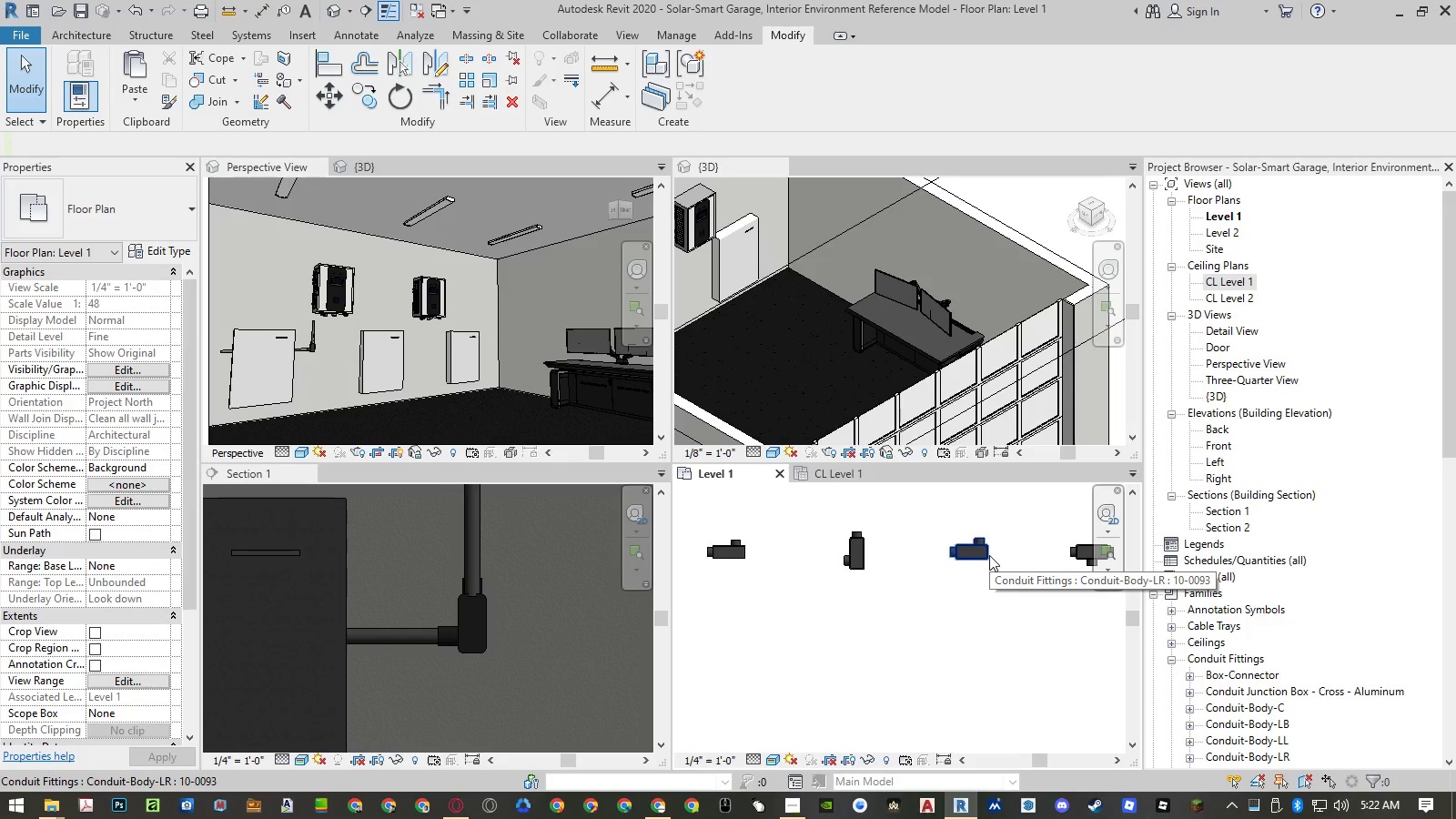 
wait(5.55)
 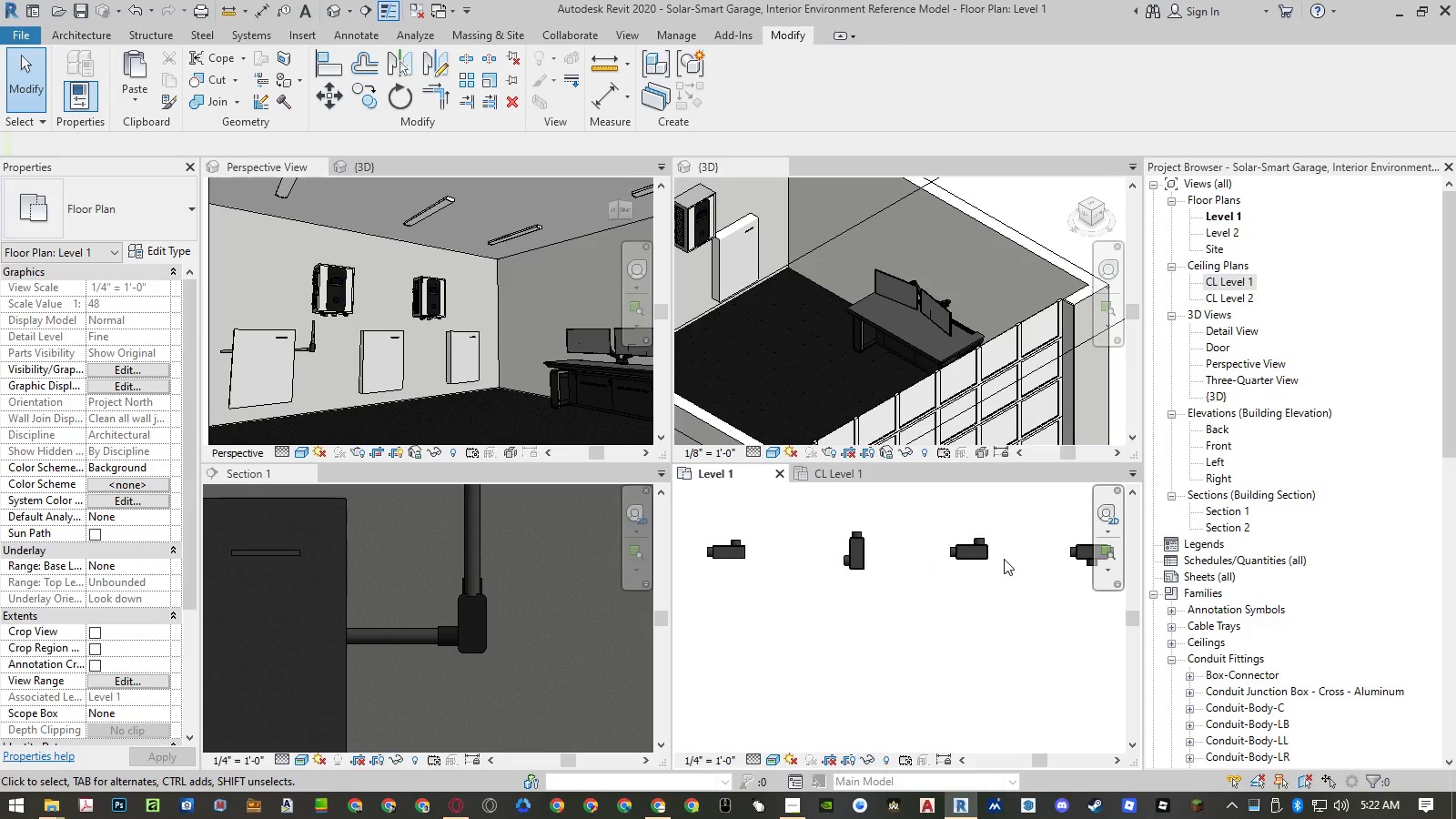 
left_click([864, 554])
 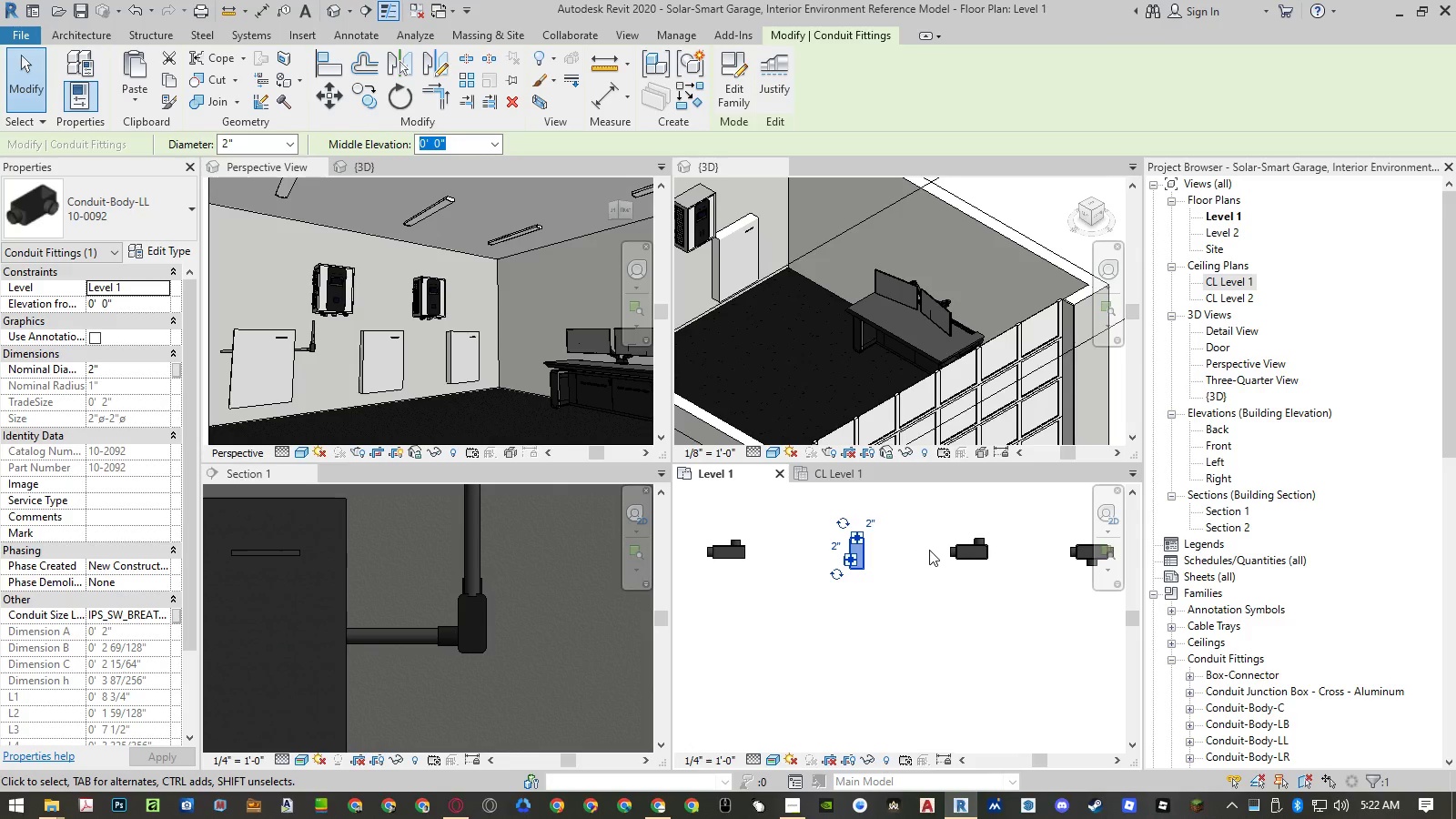 
left_click([959, 553])
 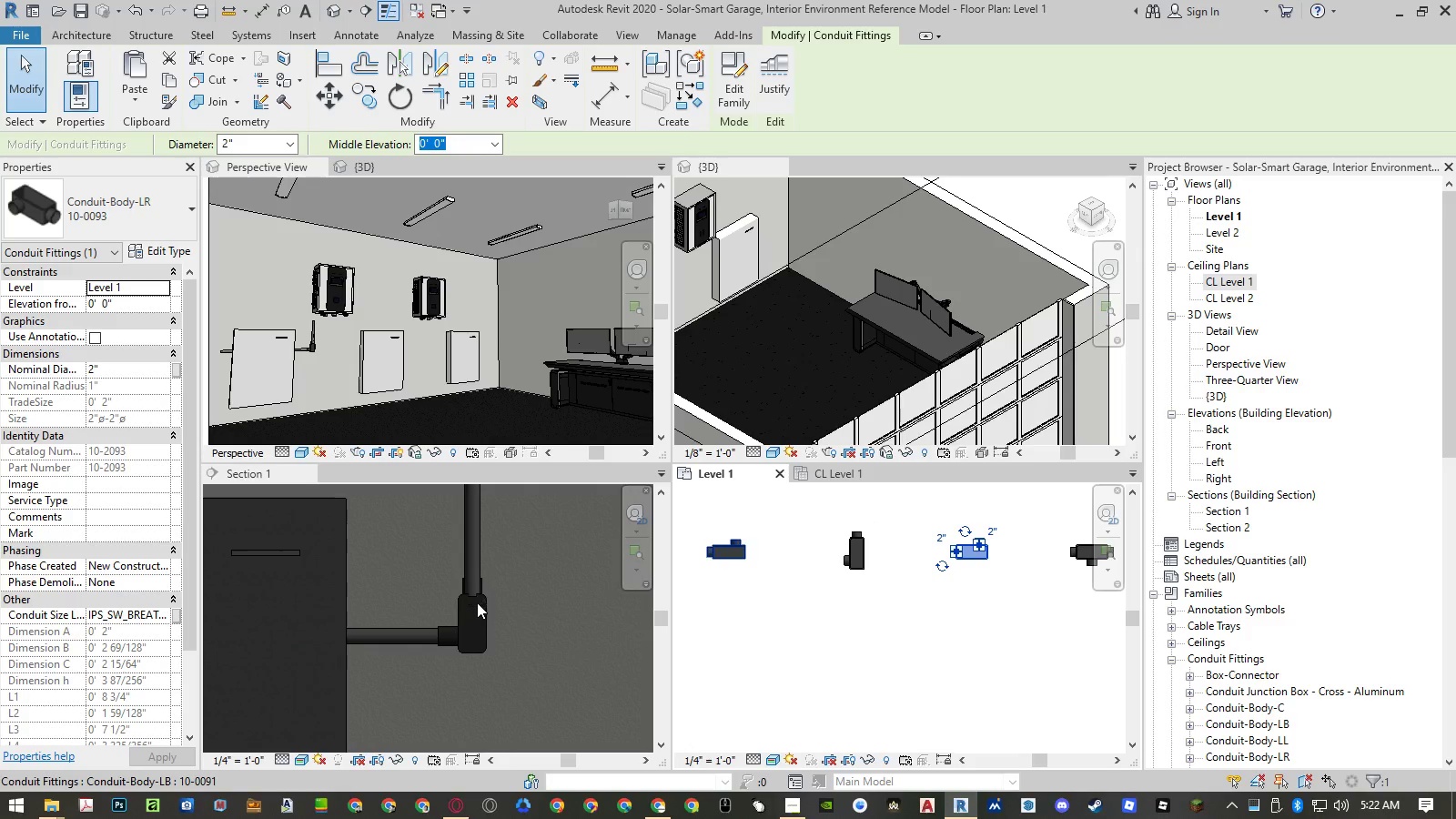 
left_click([486, 612])
 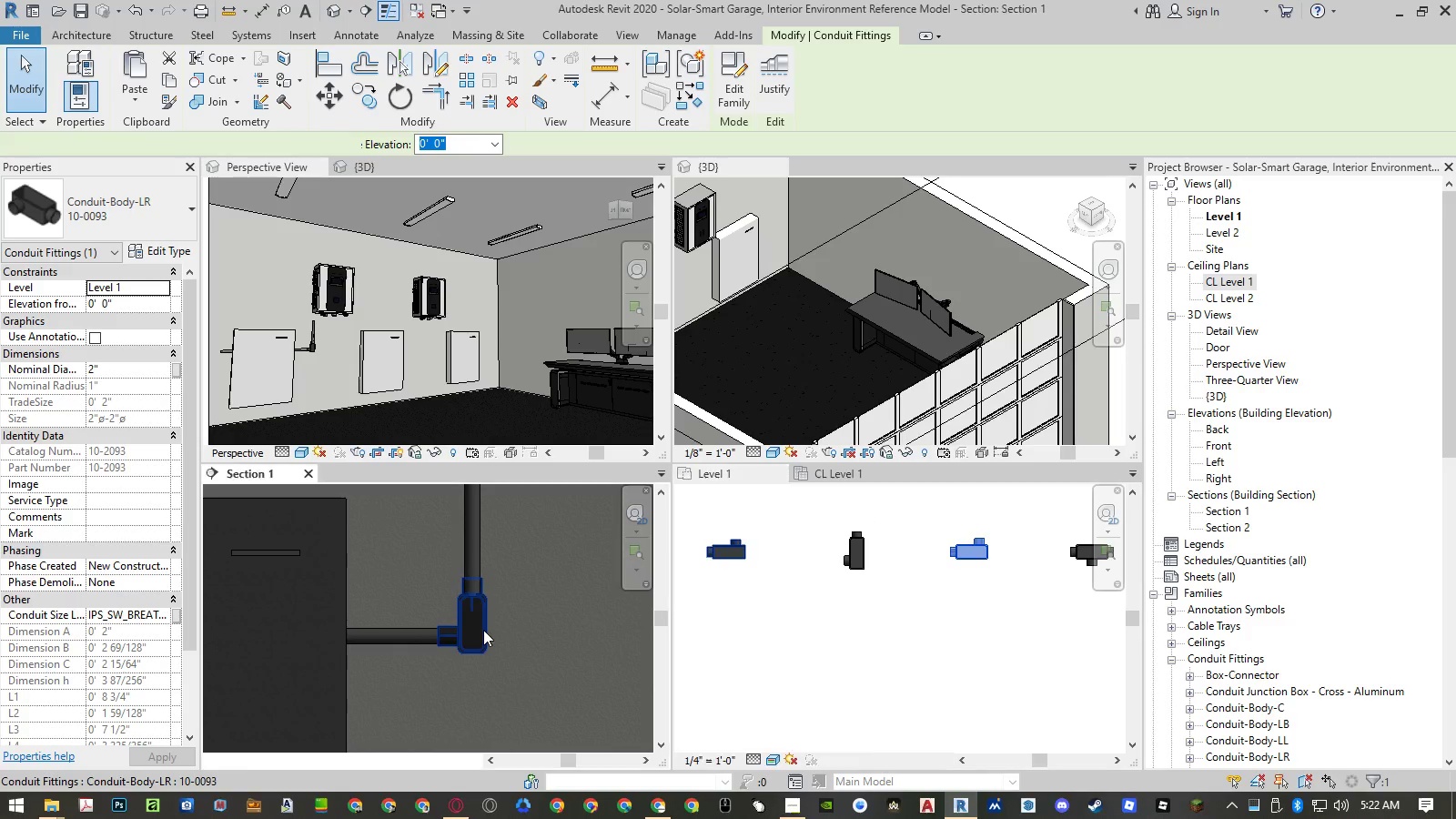 
left_click([483, 631])
 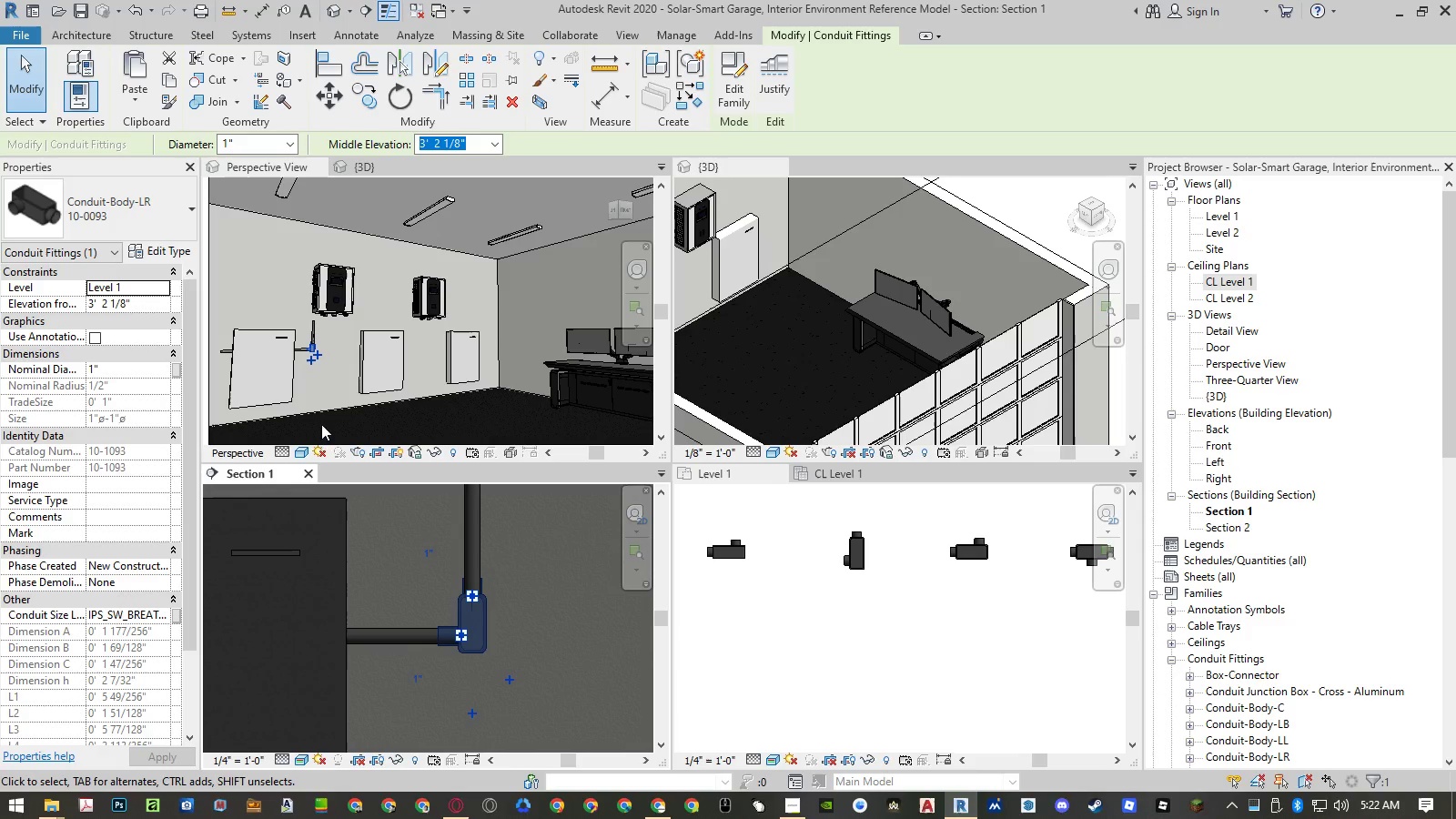 
left_click([135, 220])
 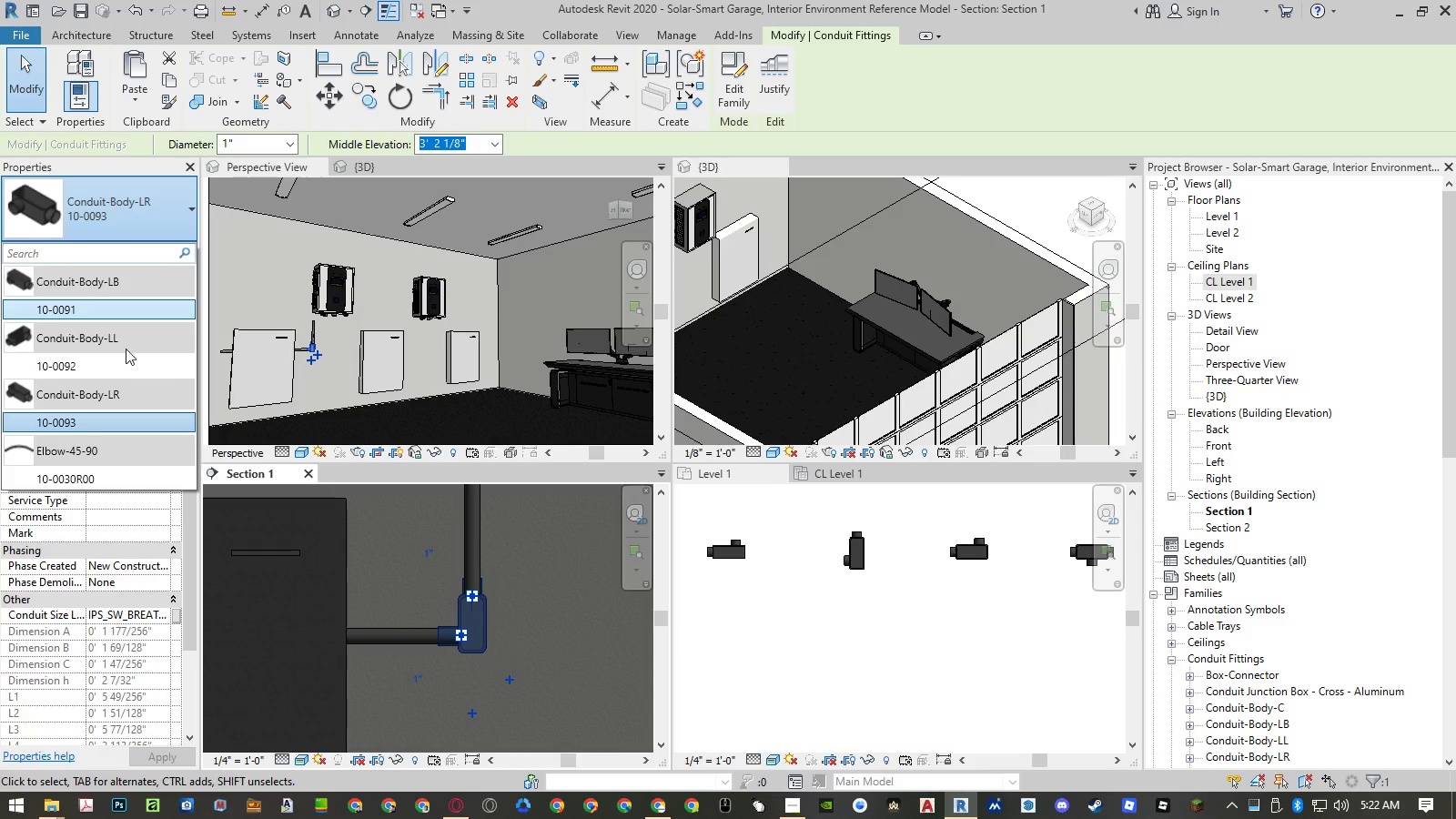 
left_click([124, 364])
 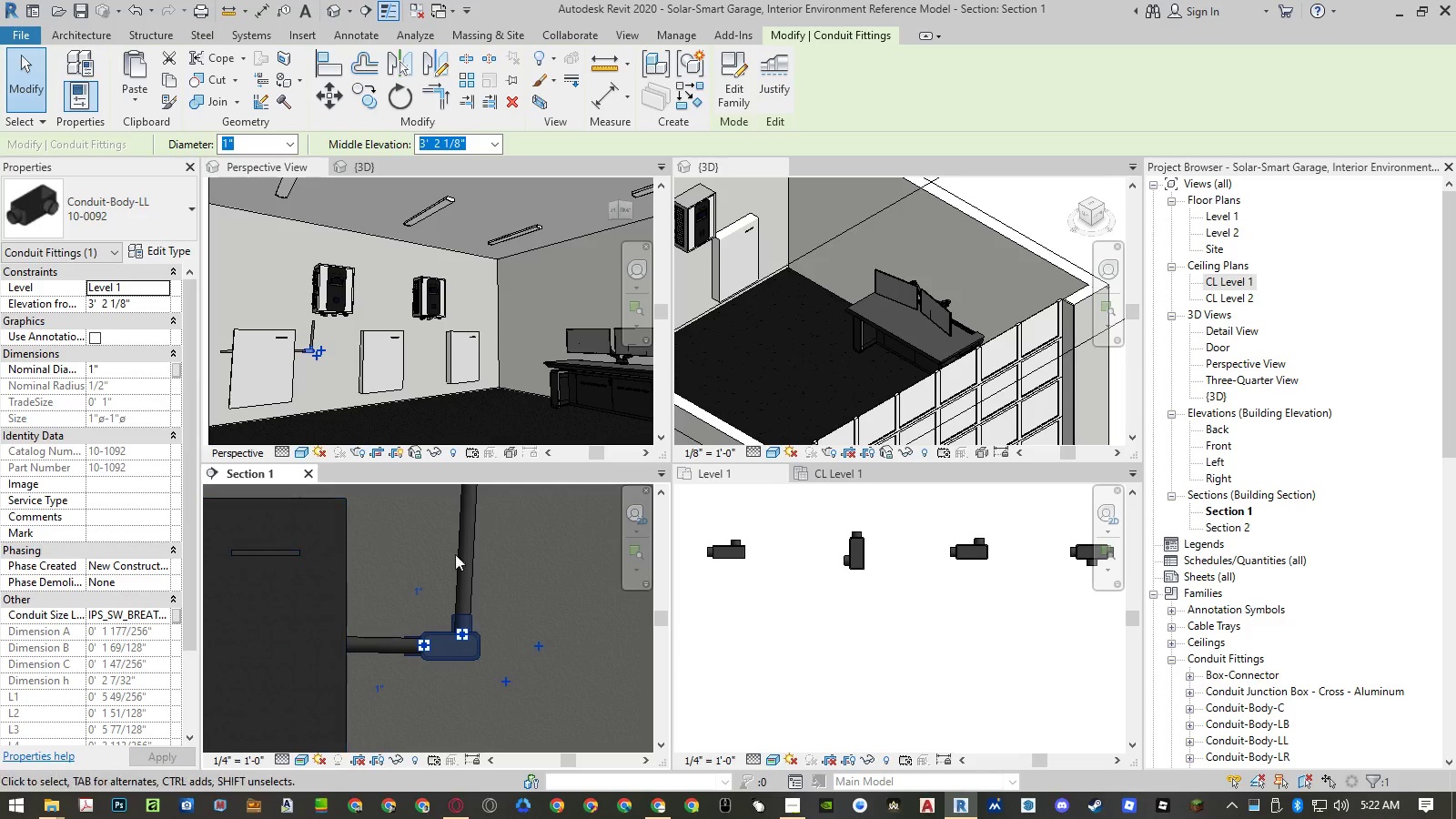 
scroll: coordinate [592, 585], scroll_direction: down, amount: 2.0
 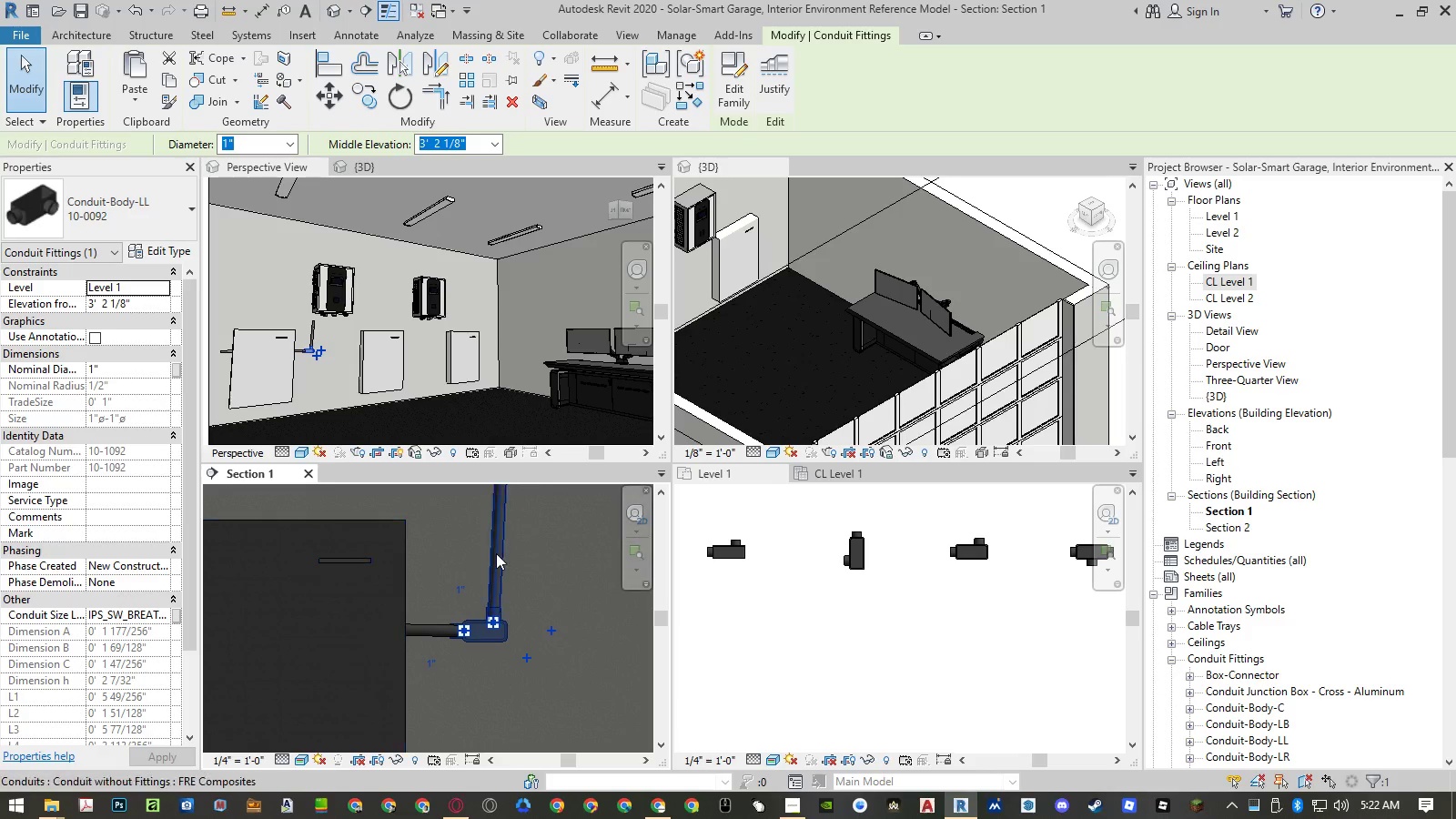 
left_click([496, 553])
 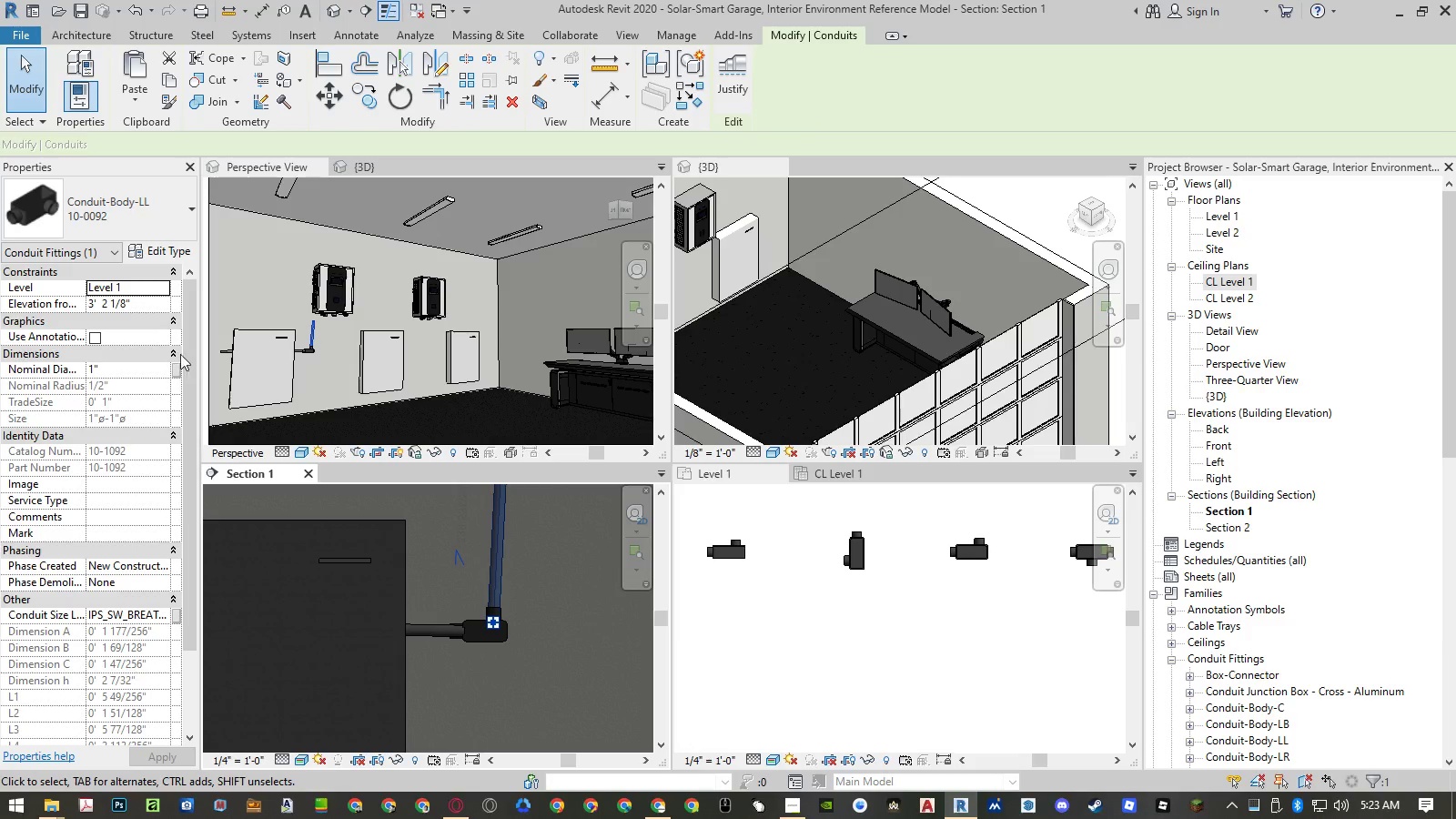 
mouse_move([187, 265])
 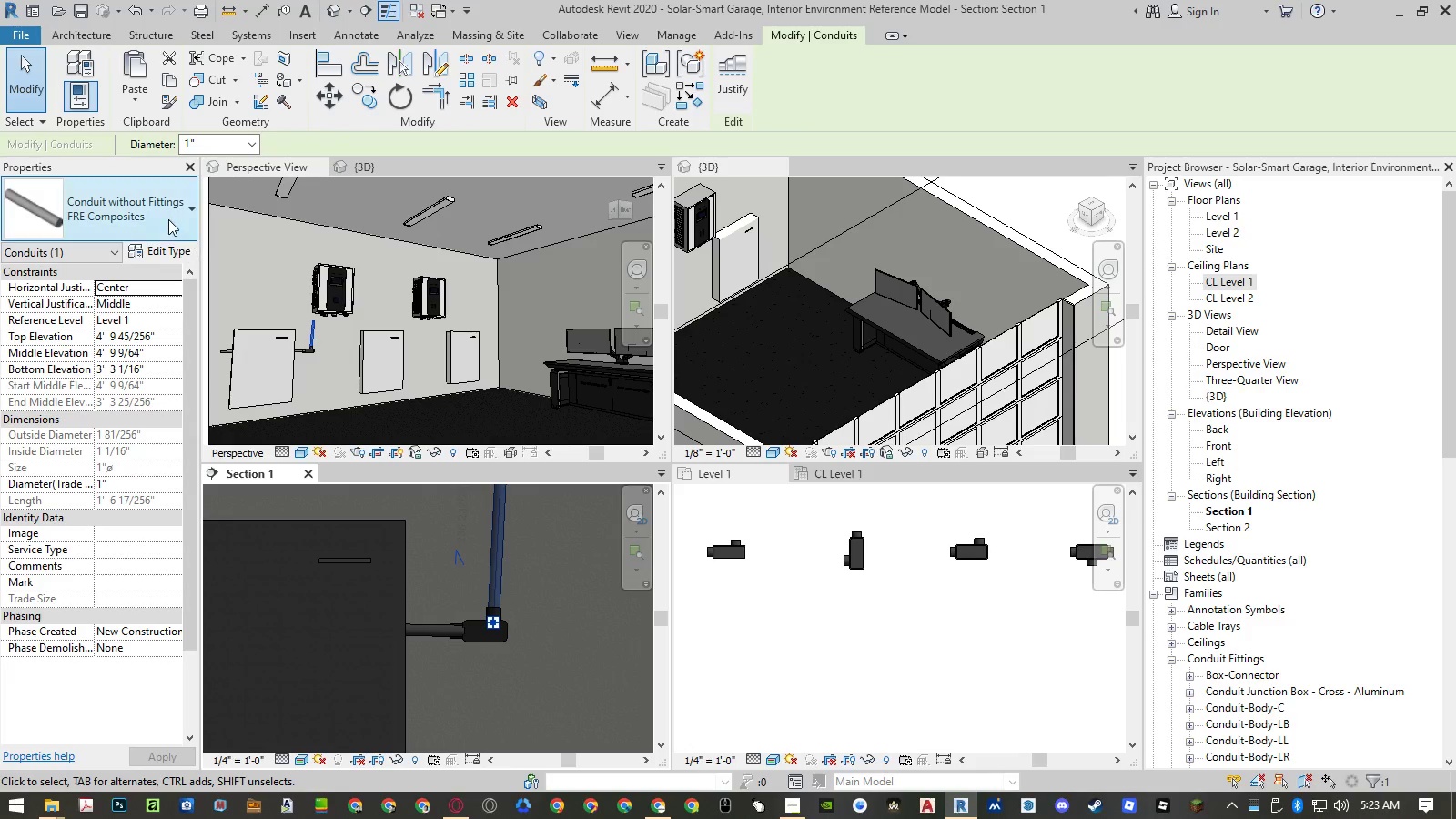 
left_click([156, 256])
 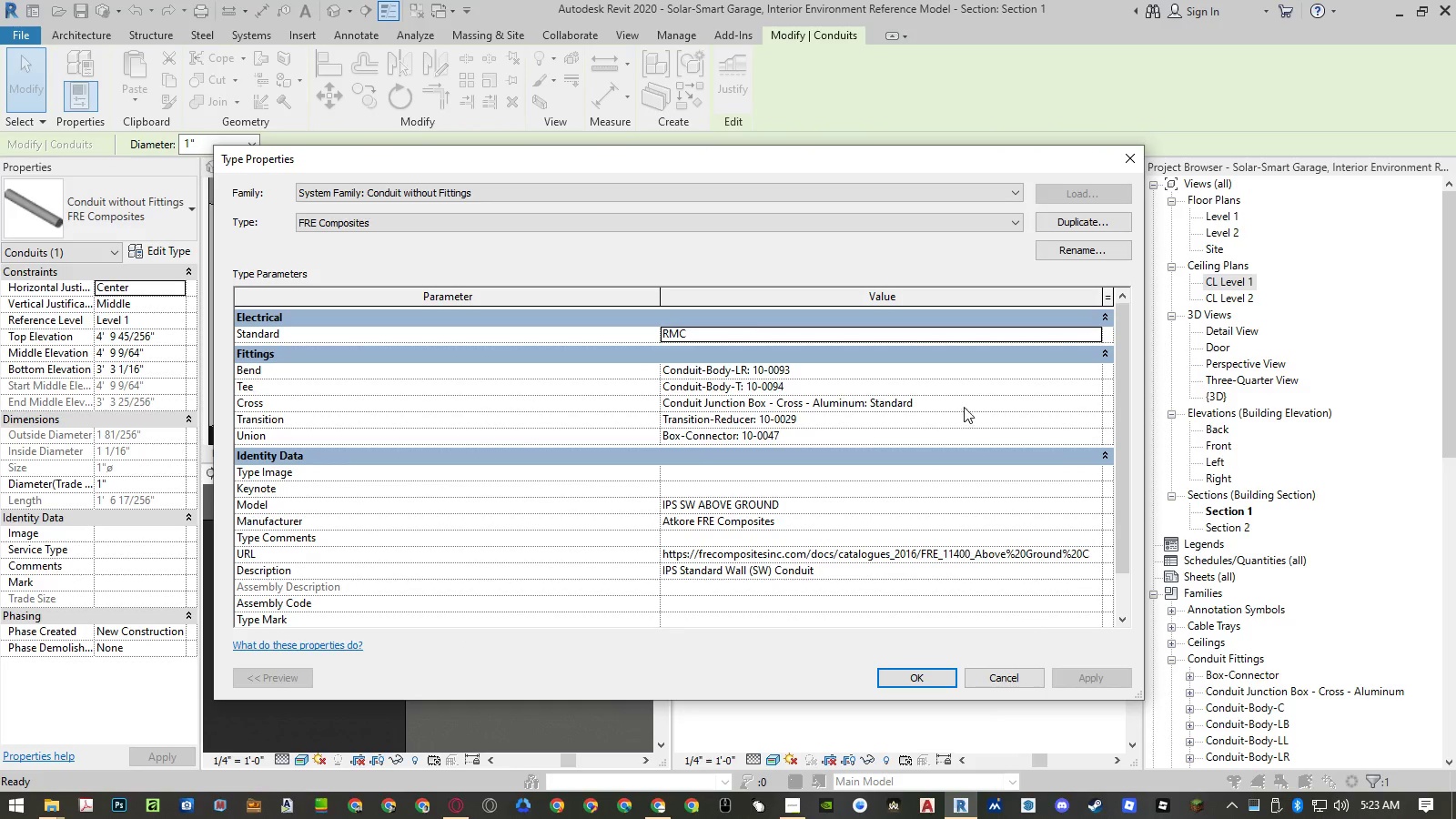 
left_click([1096, 370])
 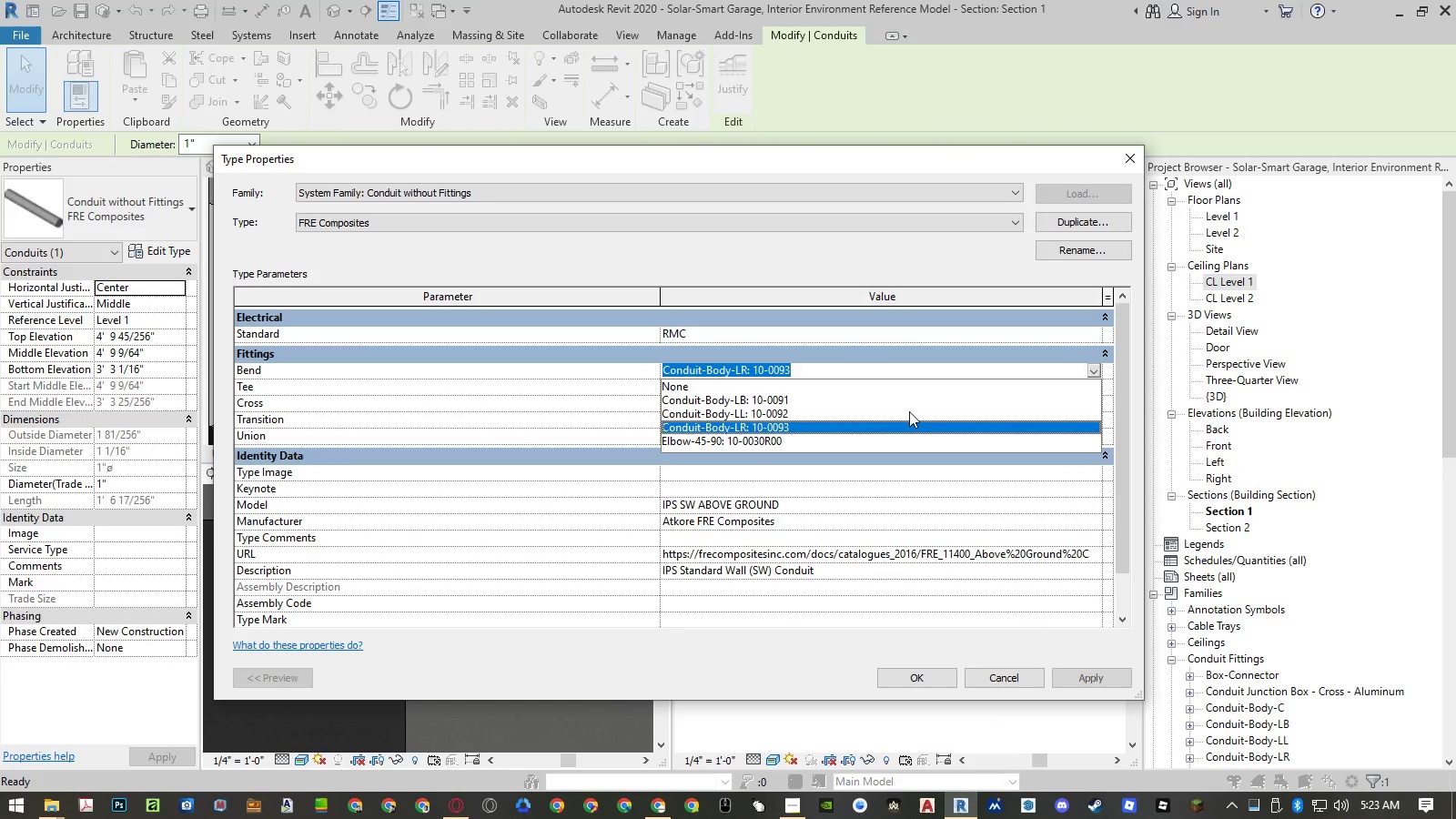 
left_click([898, 413])
 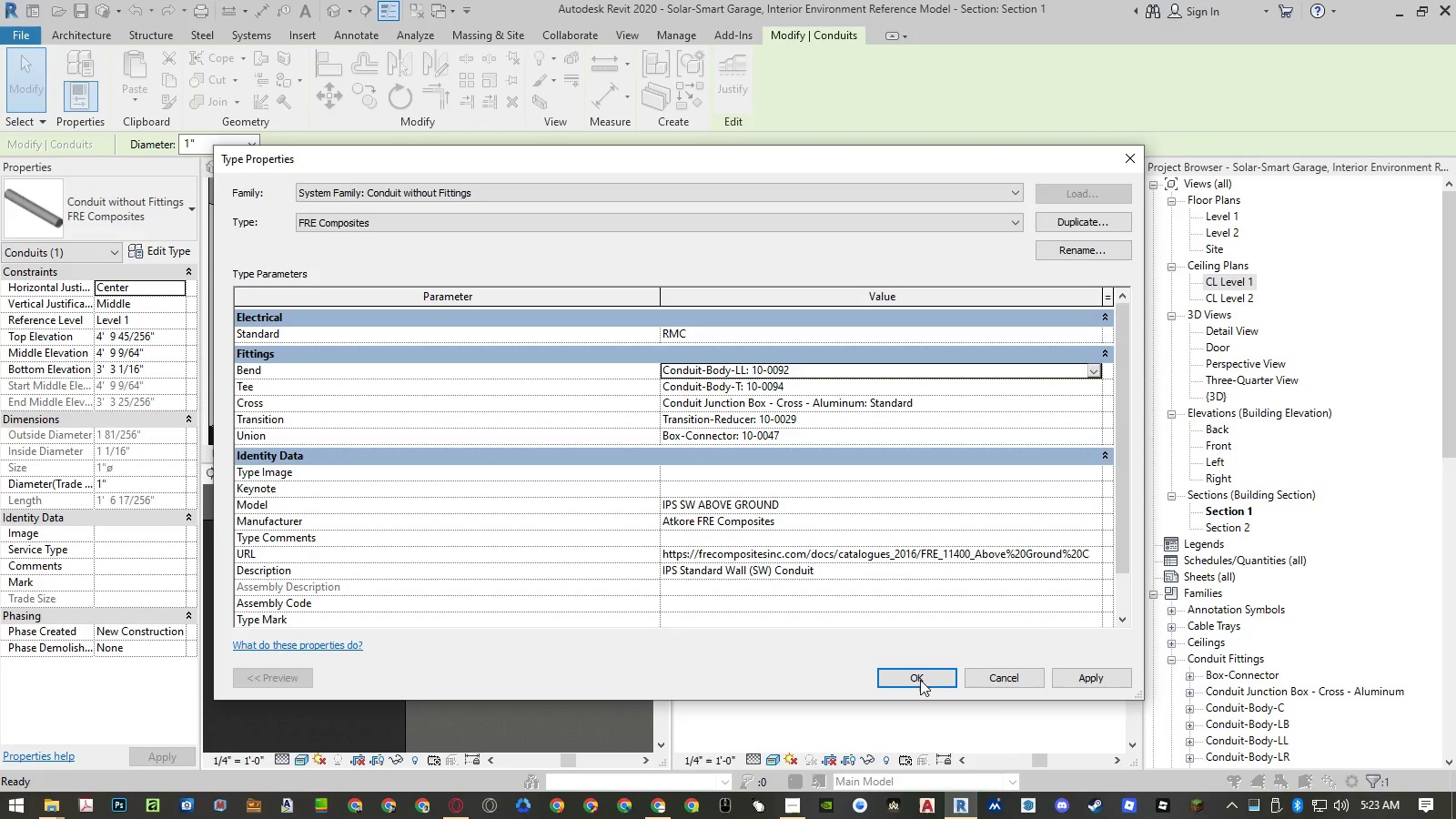 
left_click([920, 683])
 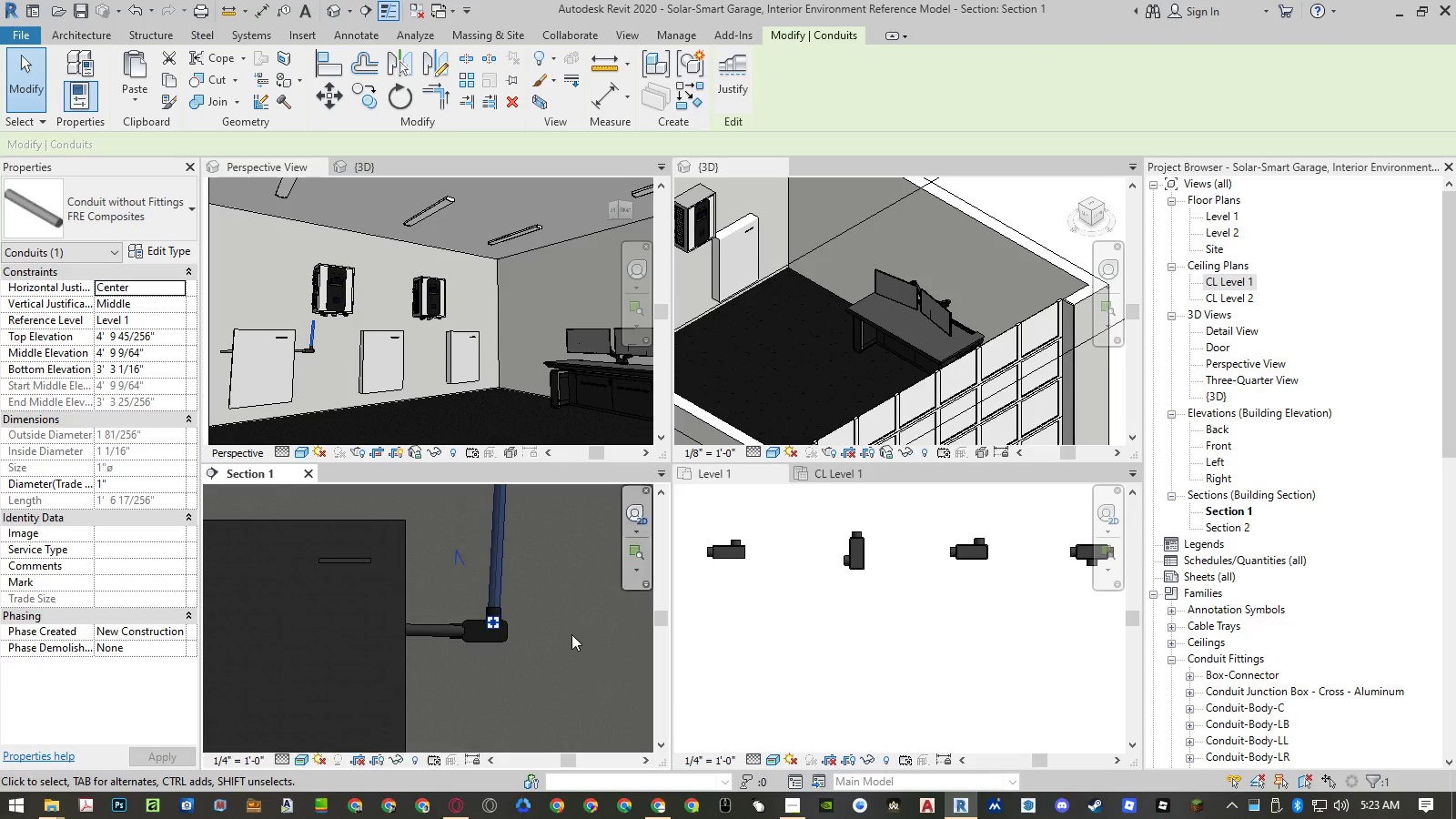 
scroll: coordinate [524, 615], scroll_direction: down, amount: 7.0
 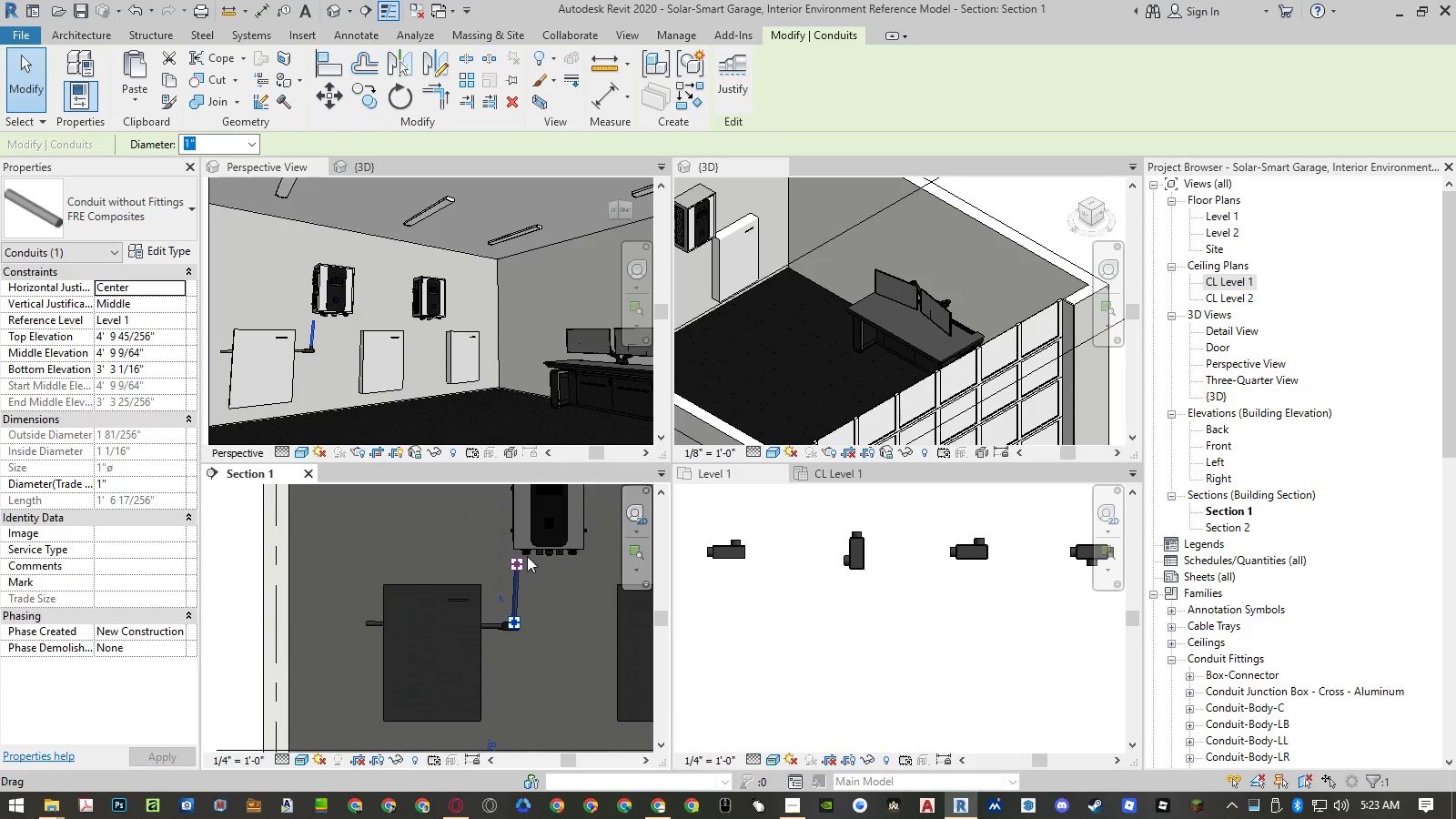 
scroll: coordinate [526, 555], scroll_direction: up, amount: 2.0
 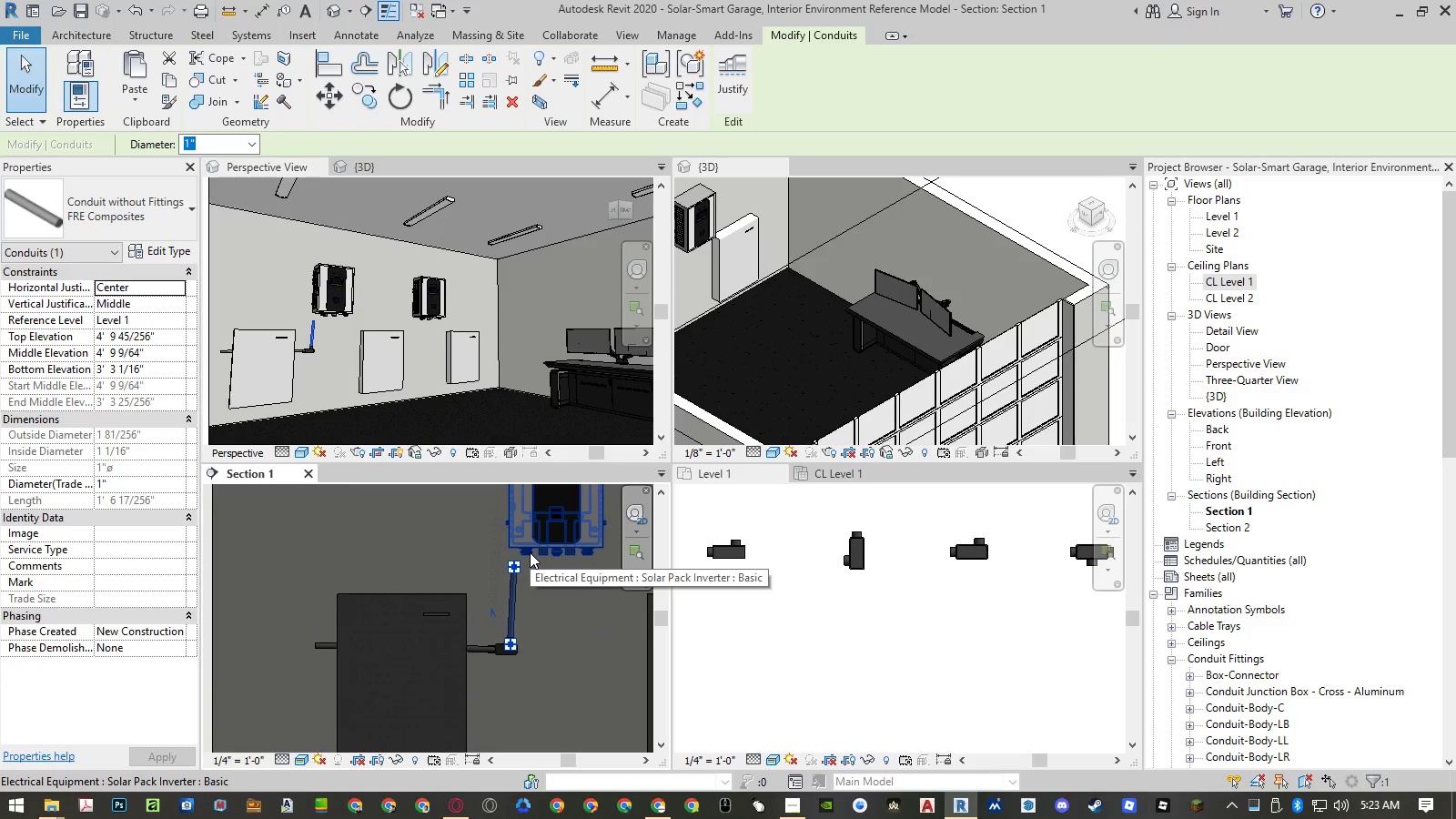 
type(al)
 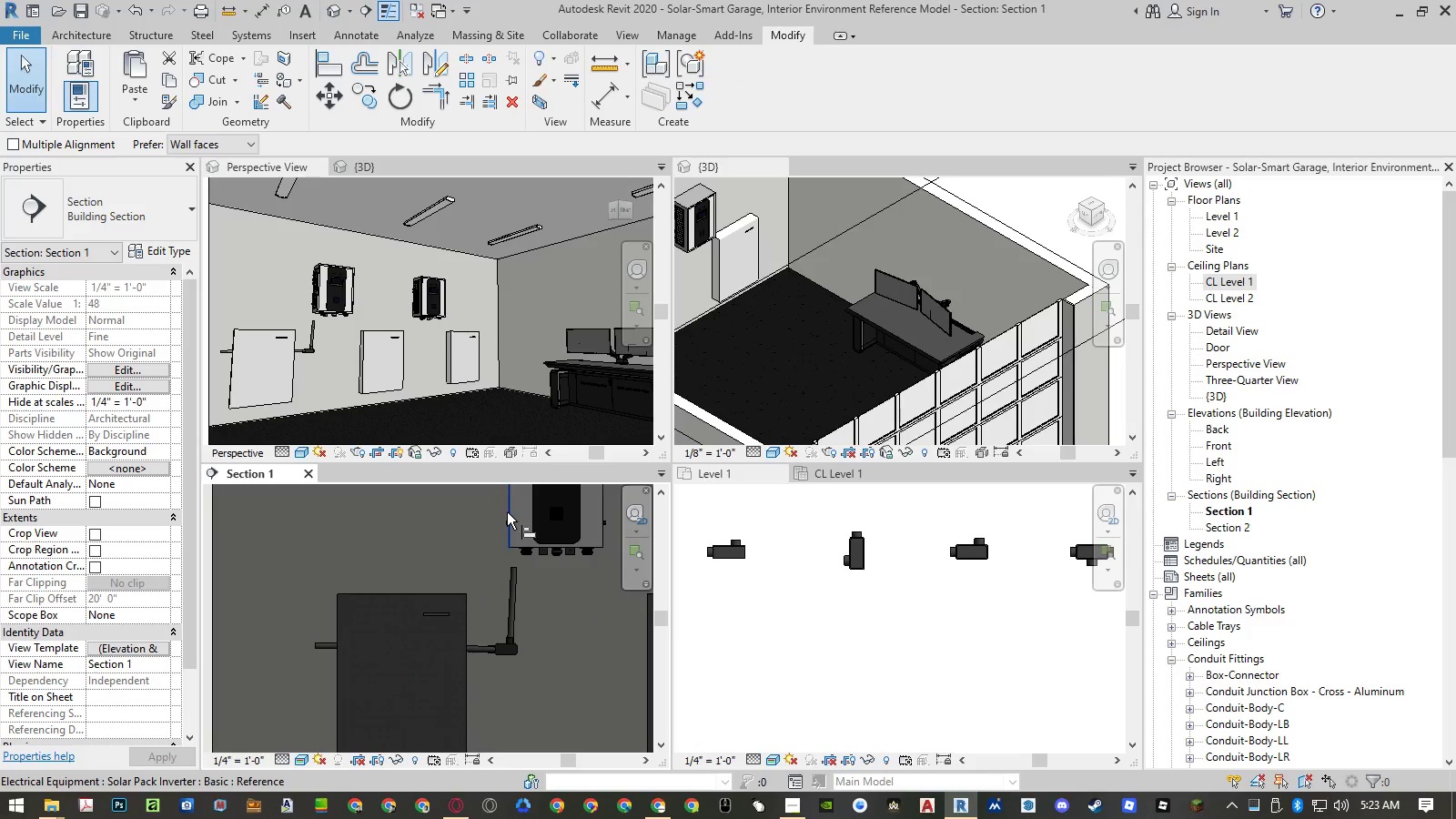 
left_click([507, 512])
 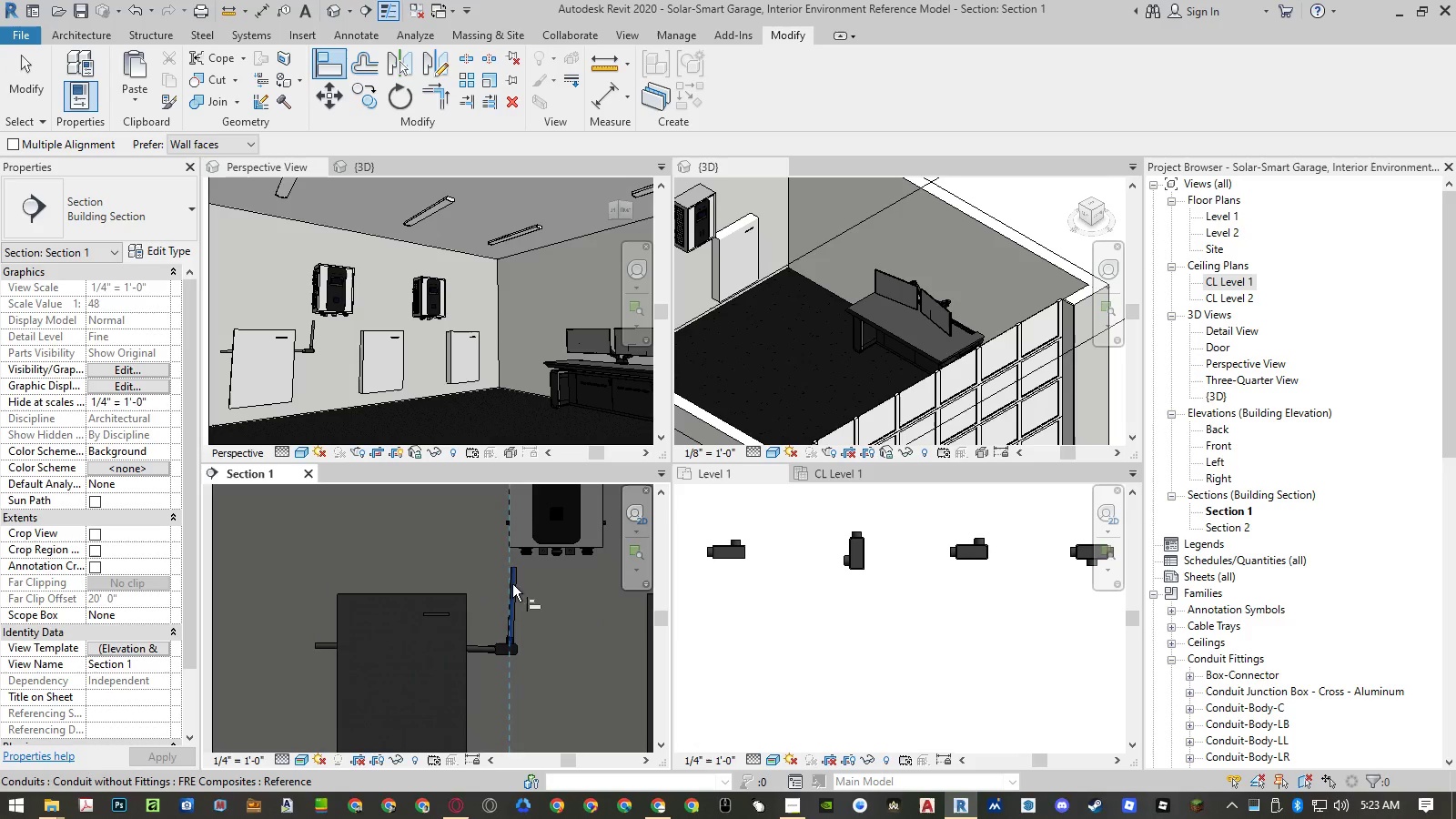 
left_click([512, 587])
 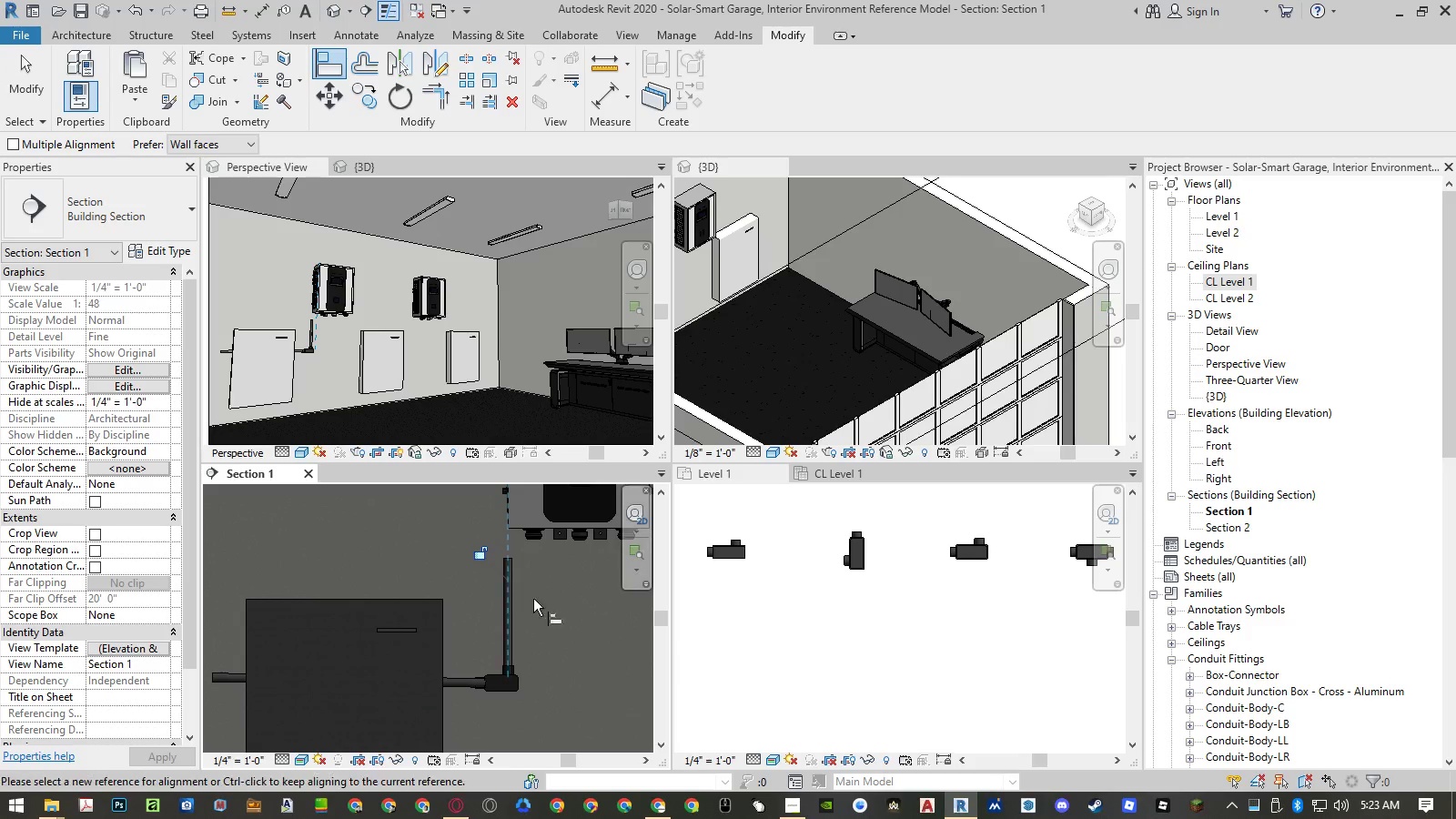 
scroll: coordinate [512, 585], scroll_direction: up, amount: 3.0
 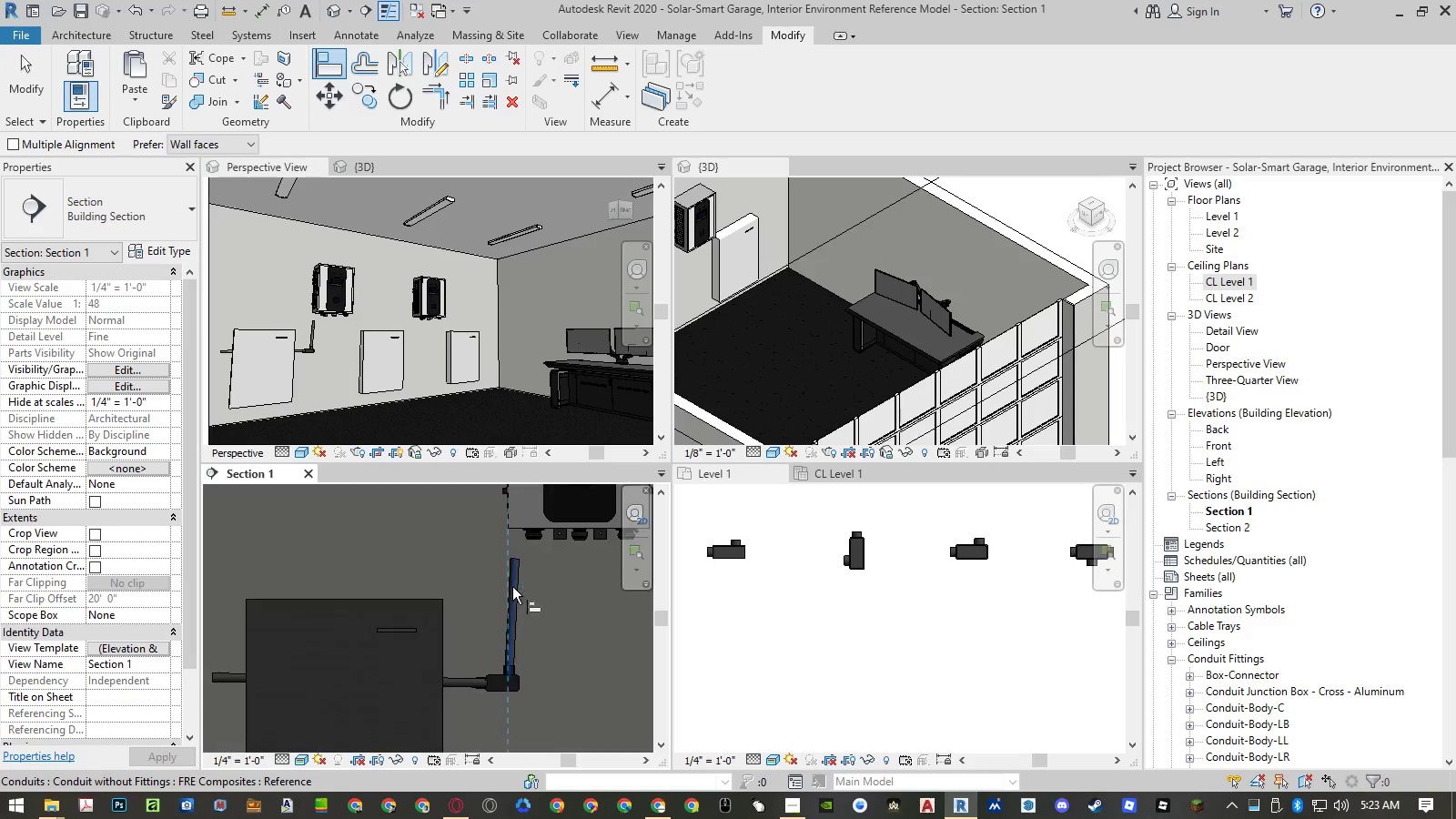 
scroll: coordinate [571, 611], scroll_direction: down, amount: 3.0
 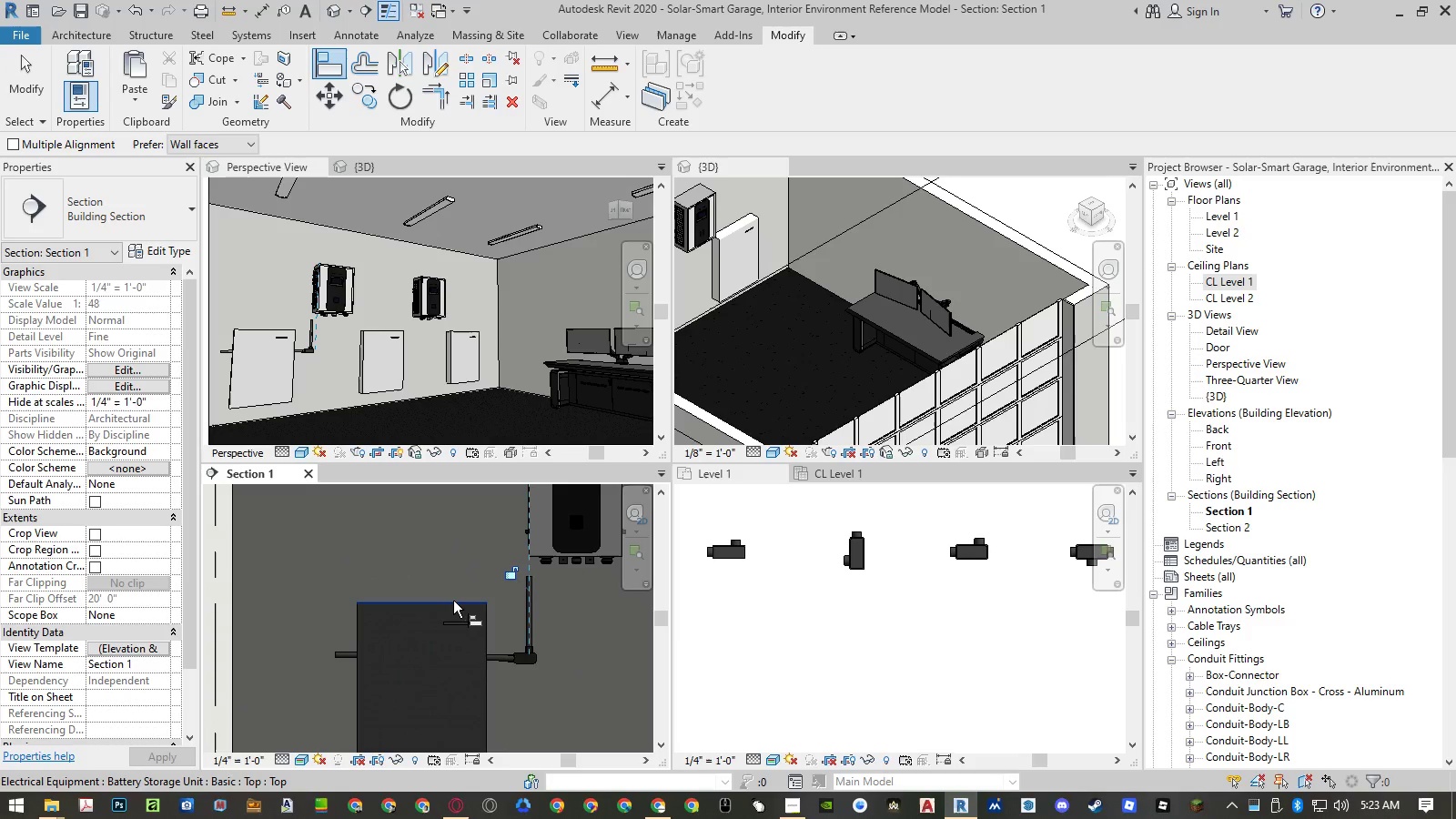 
left_click([453, 601])
 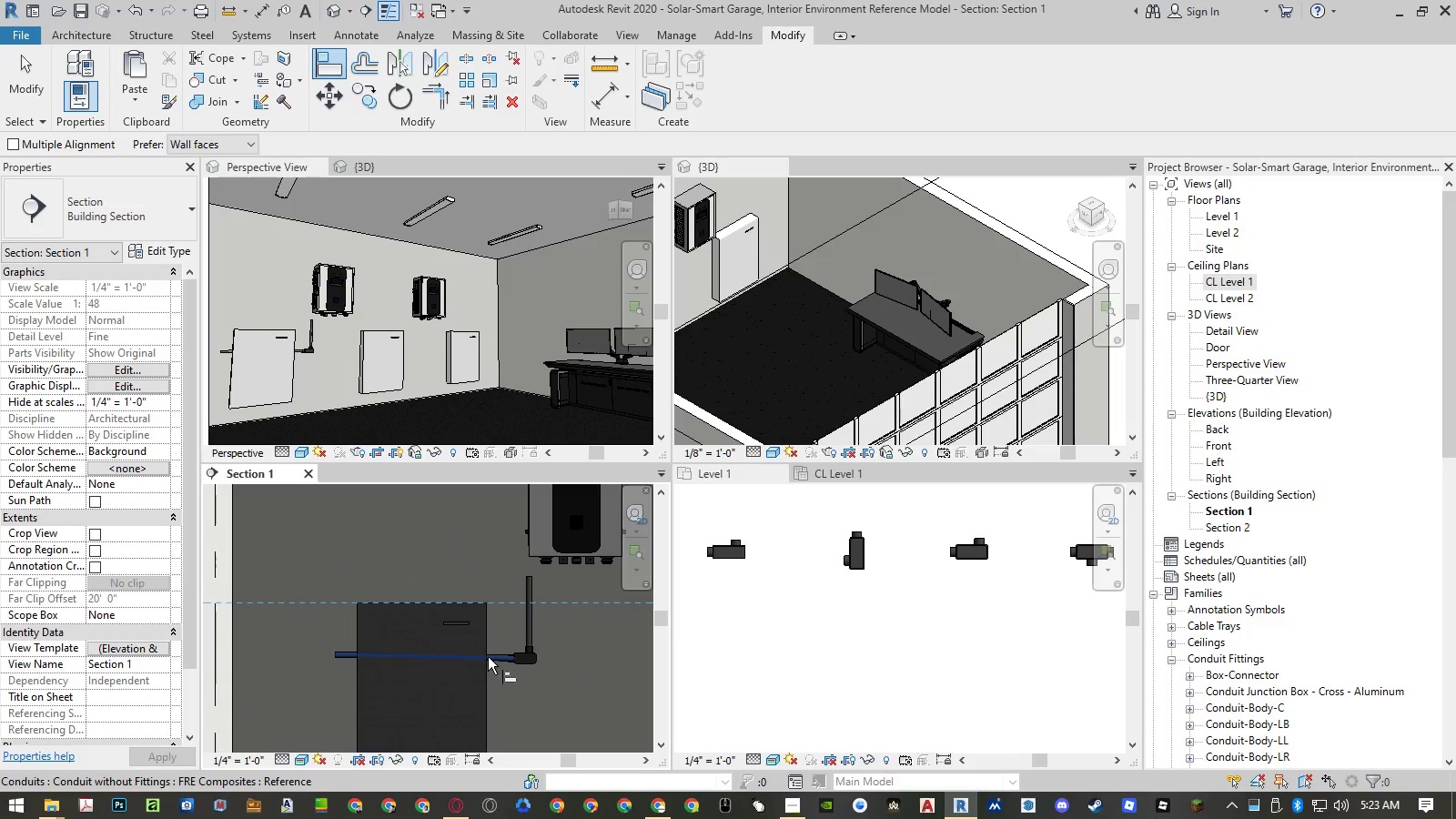 
left_click([488, 658])
 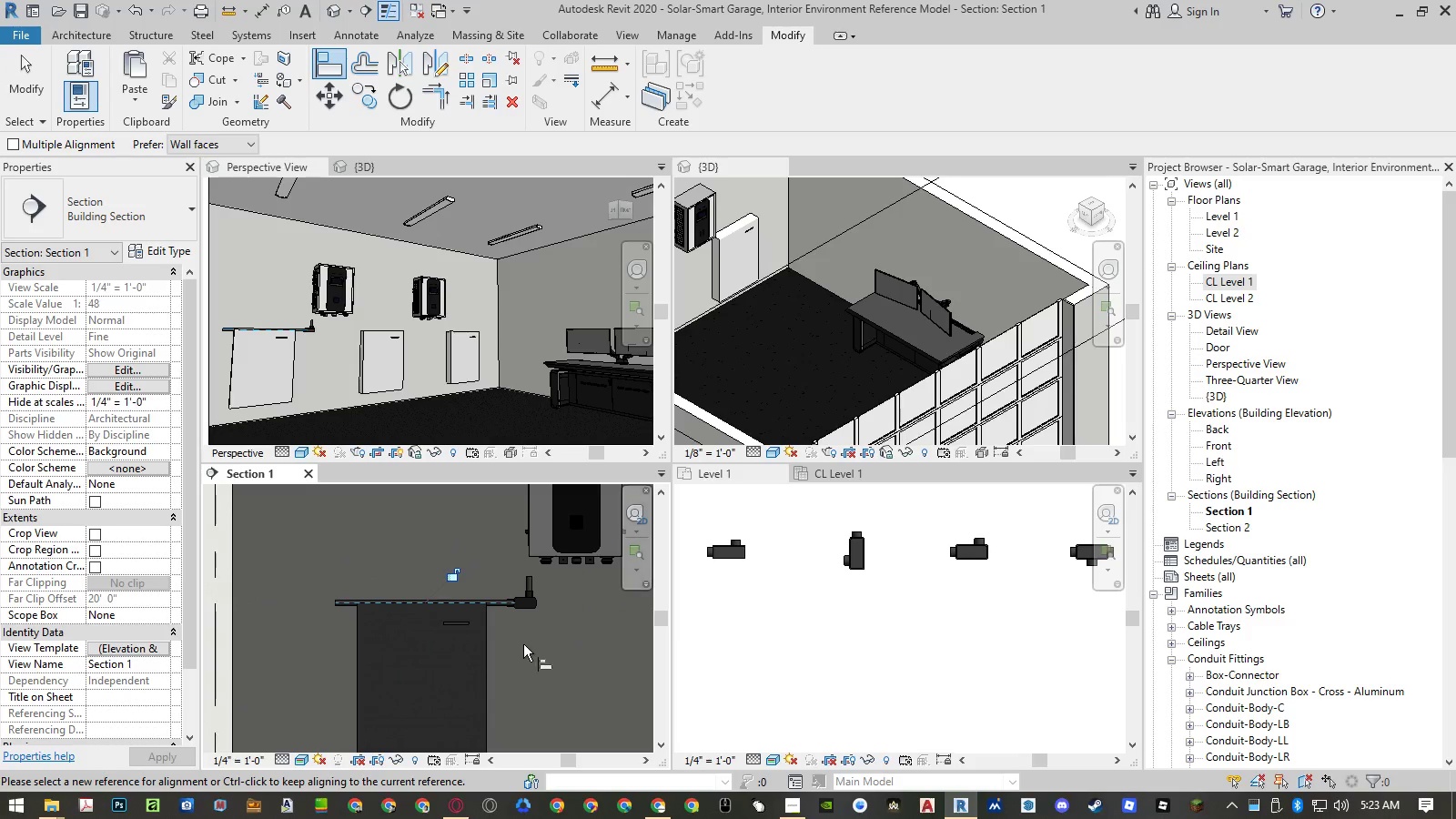 
key(Escape)
 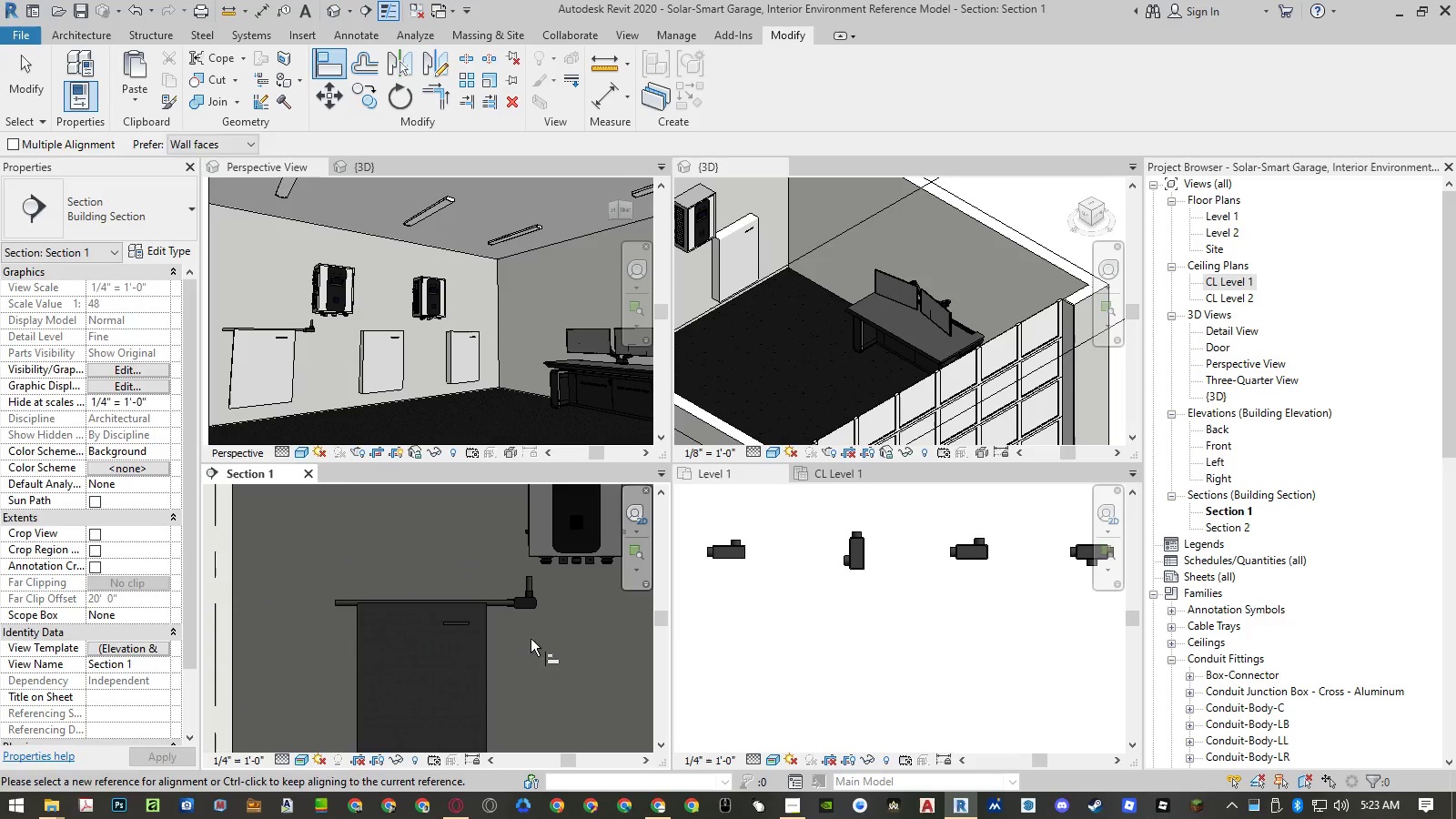 
key(Escape)
 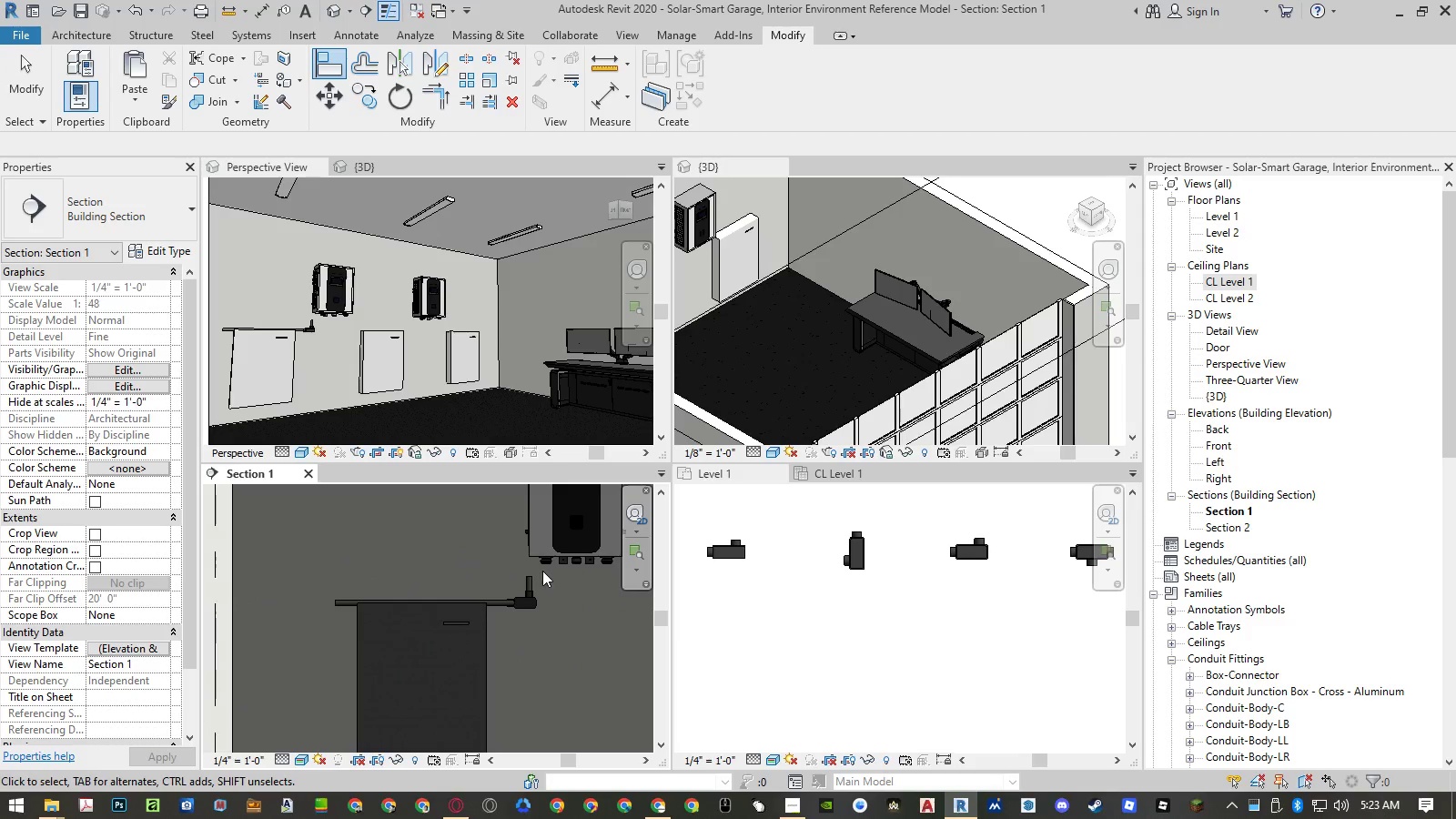 
scroll: coordinate [543, 569], scroll_direction: up, amount: 4.0
 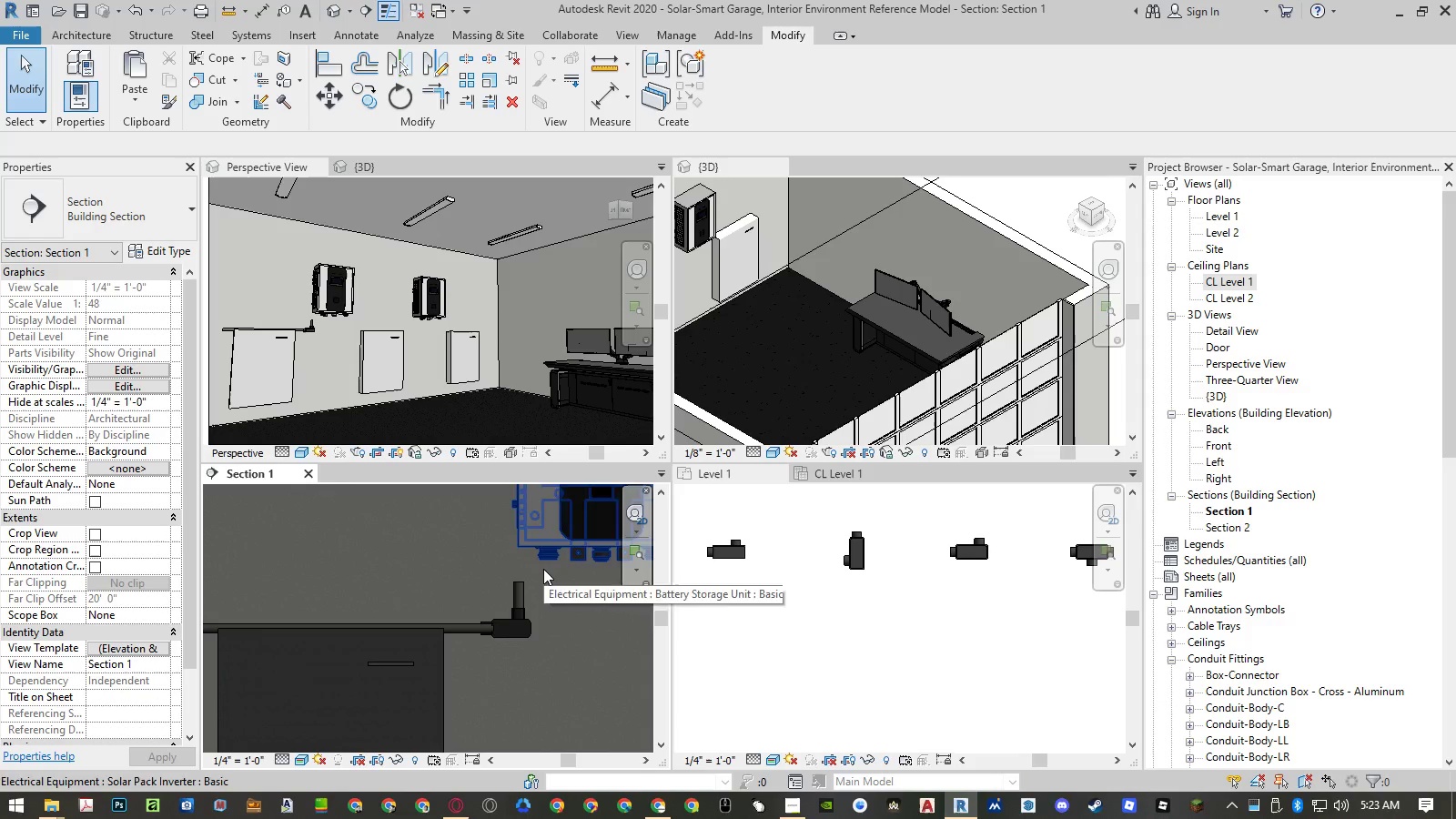 
type(al)
 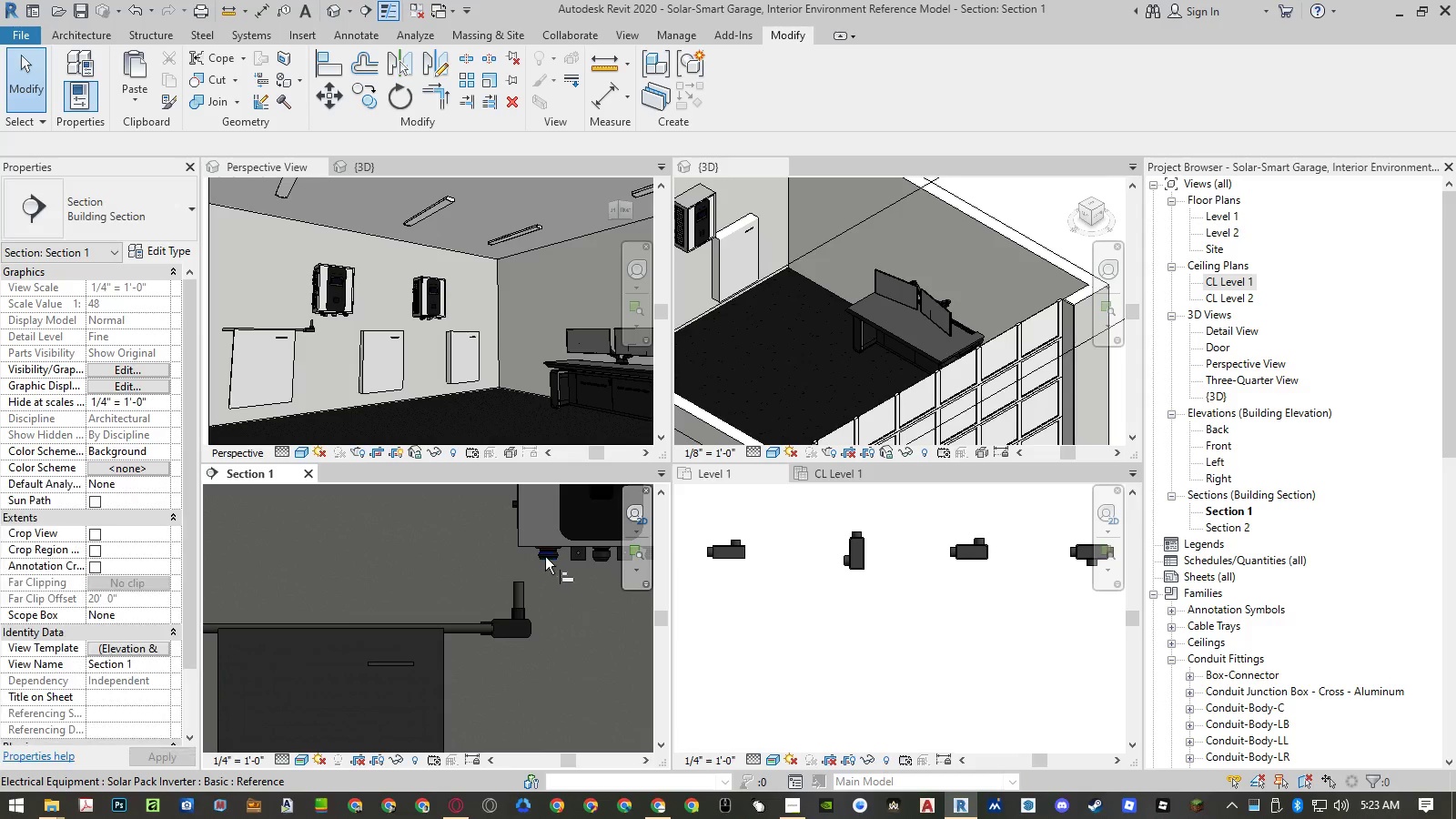 
scroll: coordinate [549, 546], scroll_direction: up, amount: 6.0
 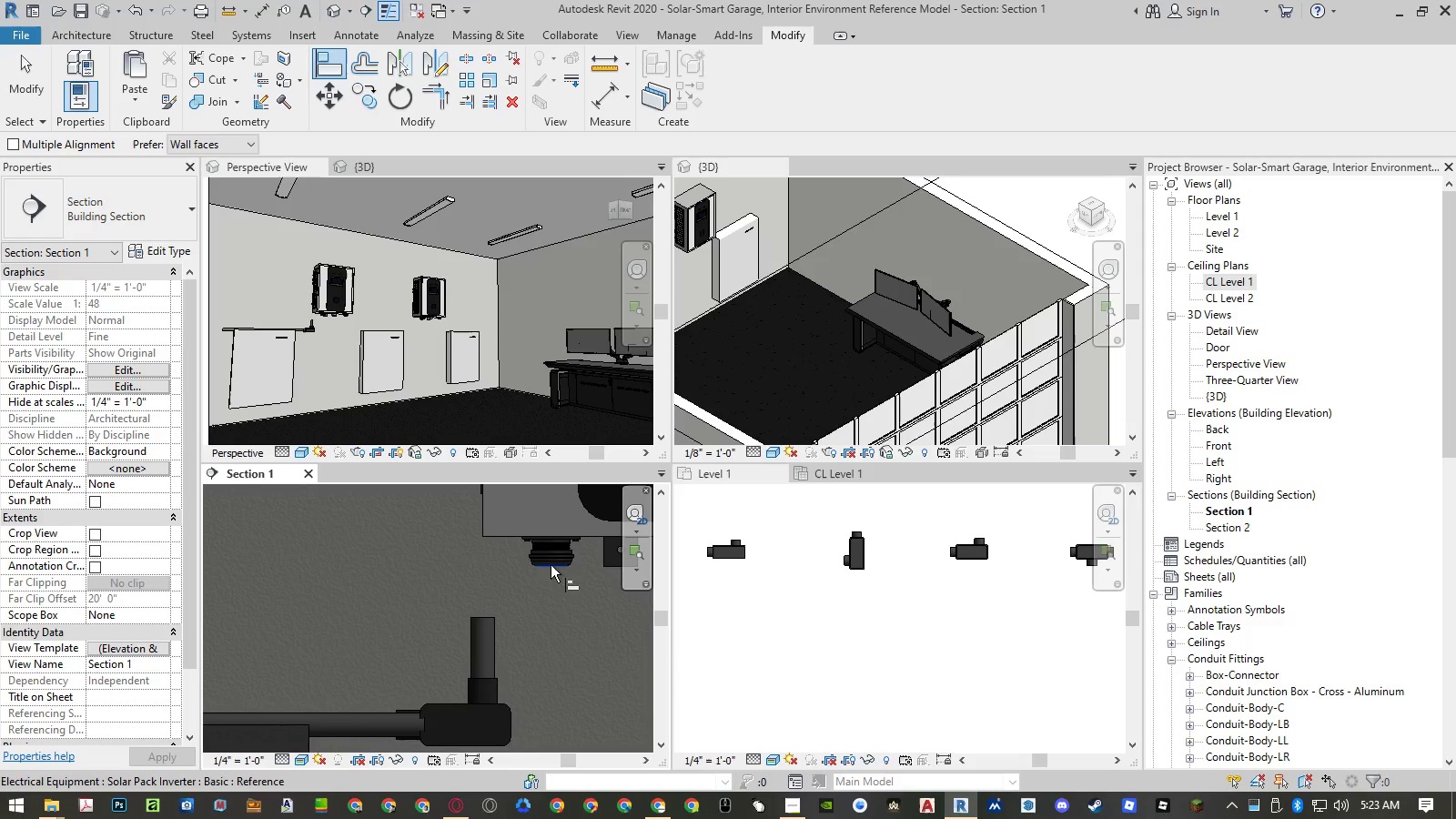 
key(Escape)
 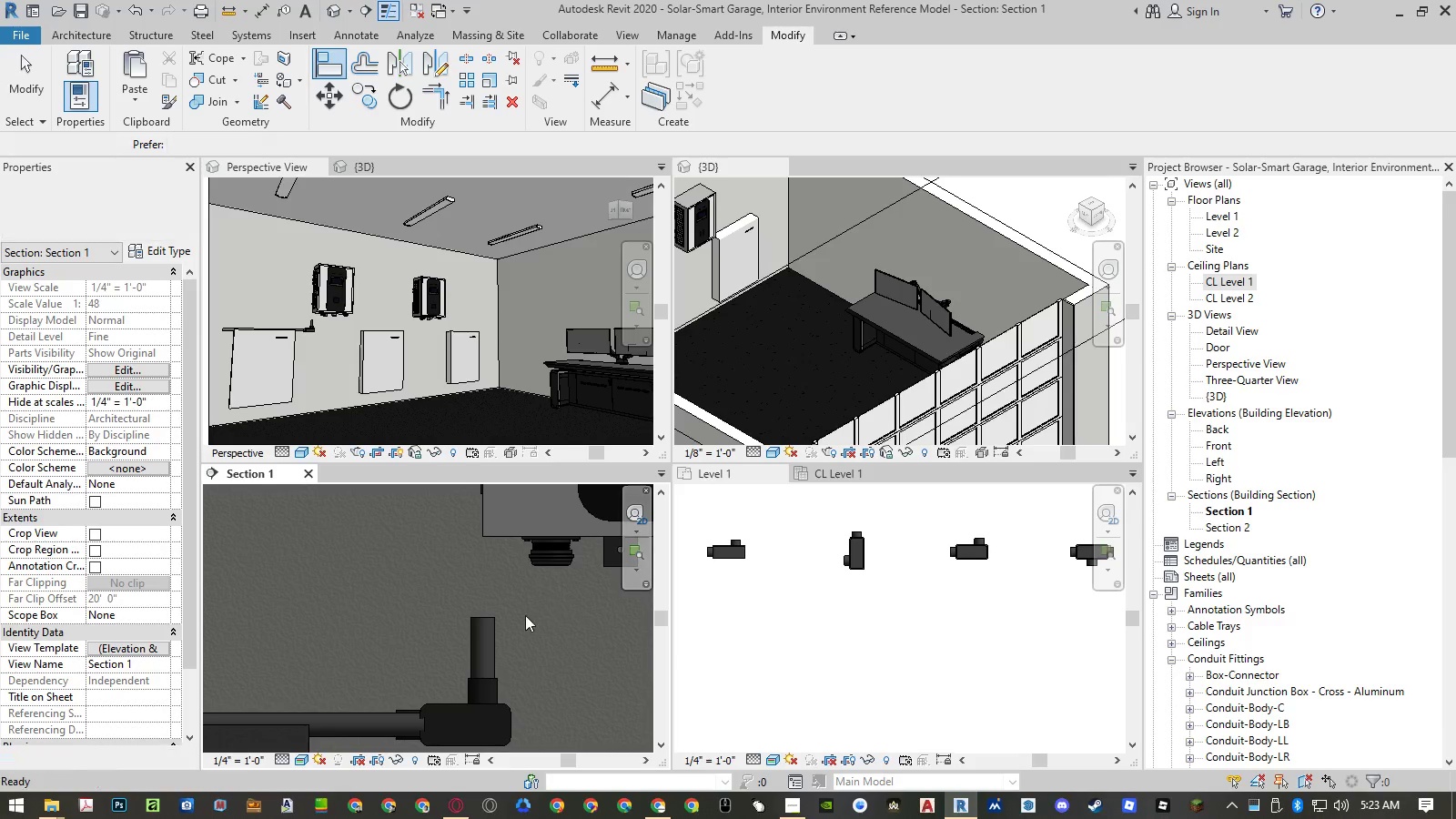 
key(Escape)
 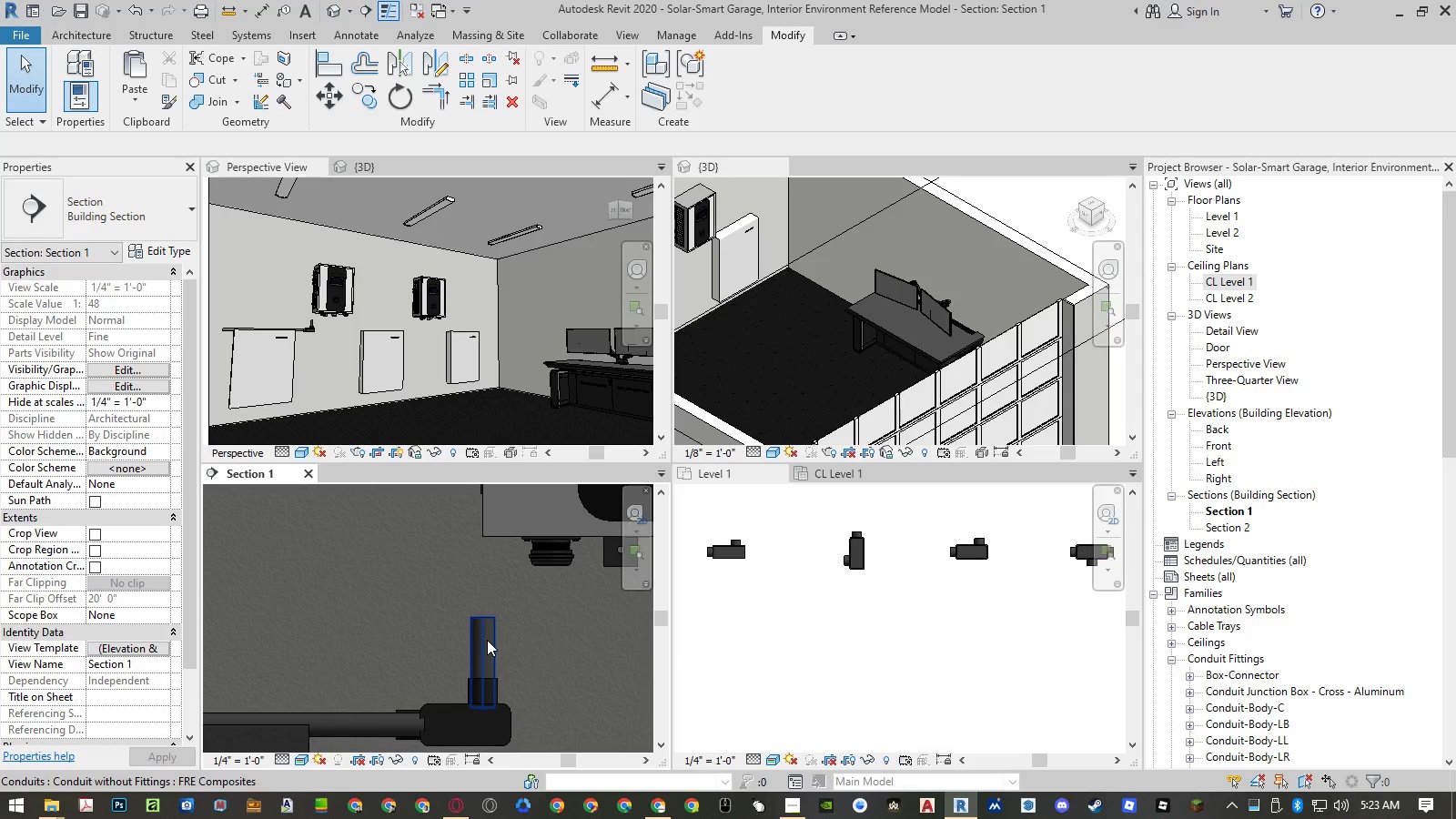 
left_click([487, 640])
 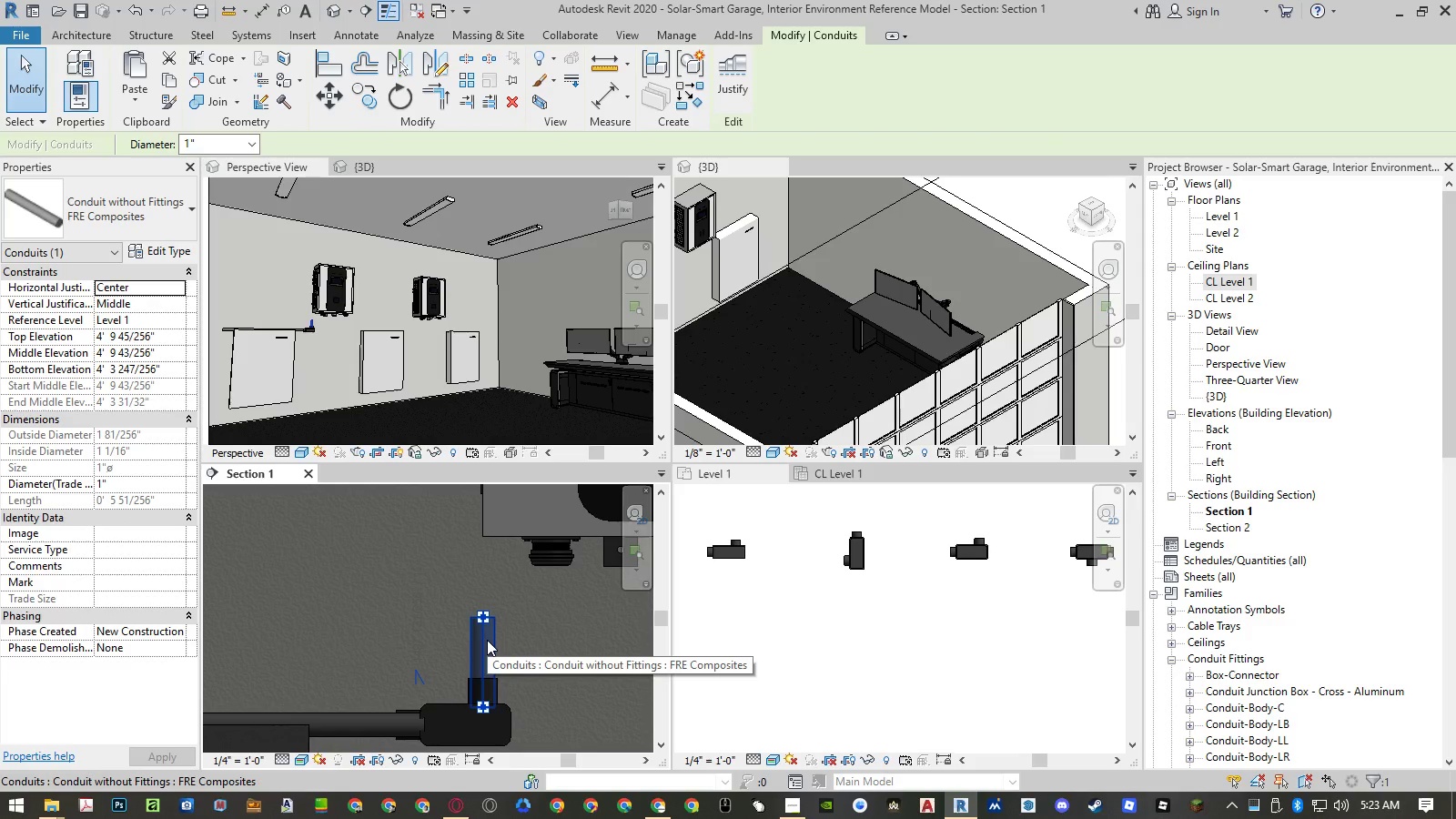 
type(mv)
 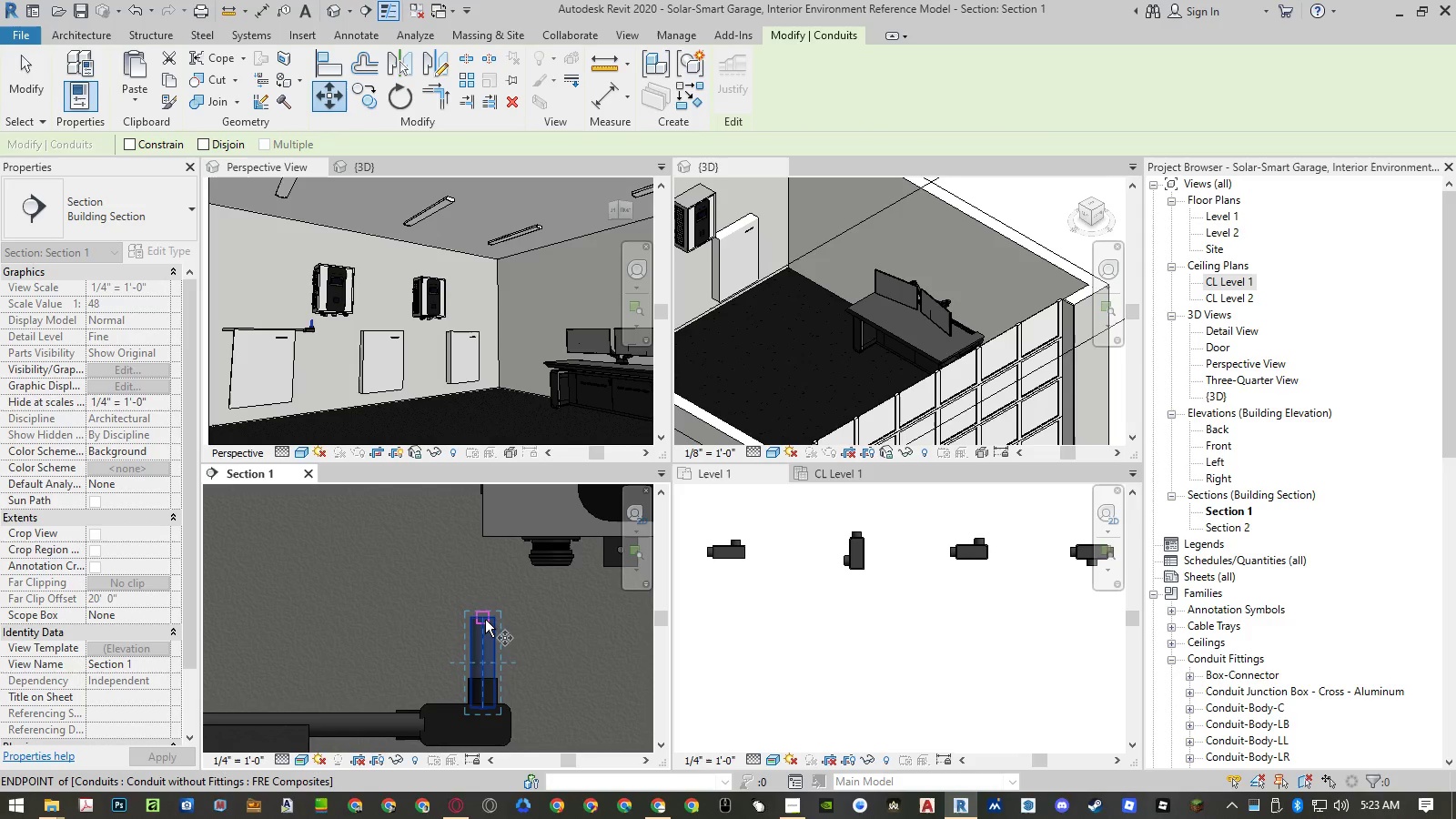 
left_click([485, 620])
 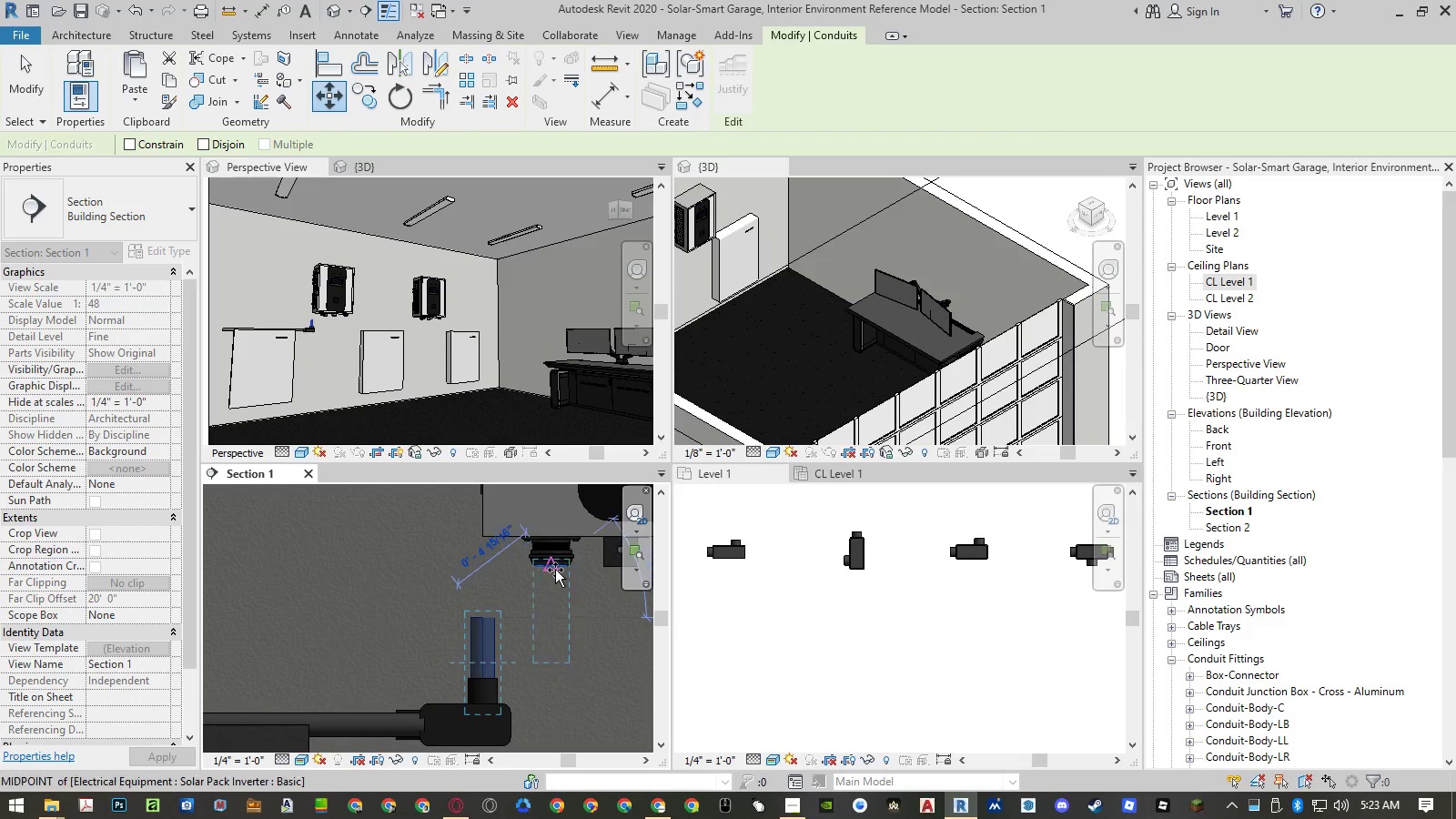 
left_click([555, 568])
 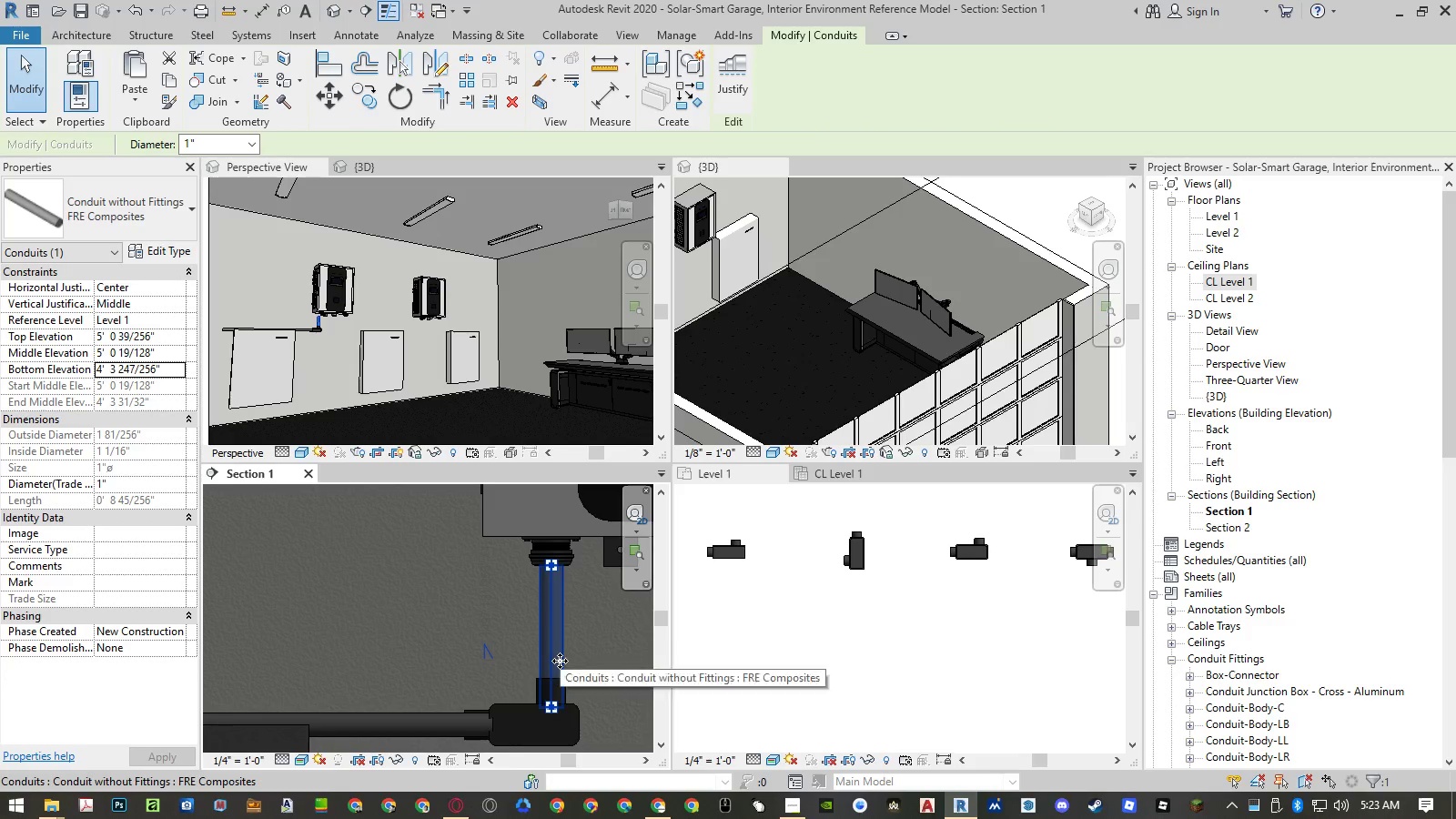 
scroll: coordinate [454, 656], scroll_direction: down, amount: 2.0
 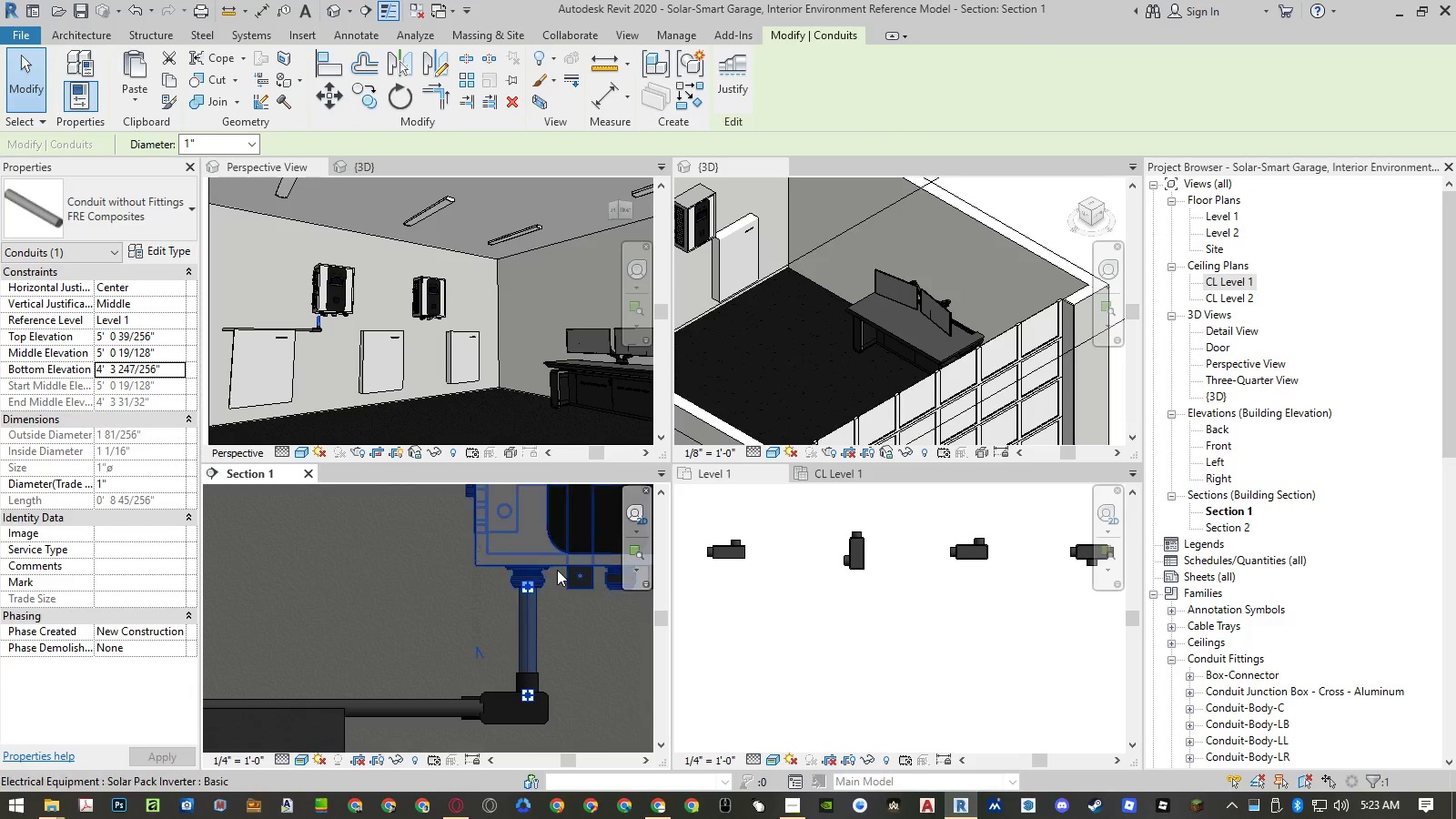 
scroll: coordinate [558, 570], scroll_direction: up, amount: 2.0
 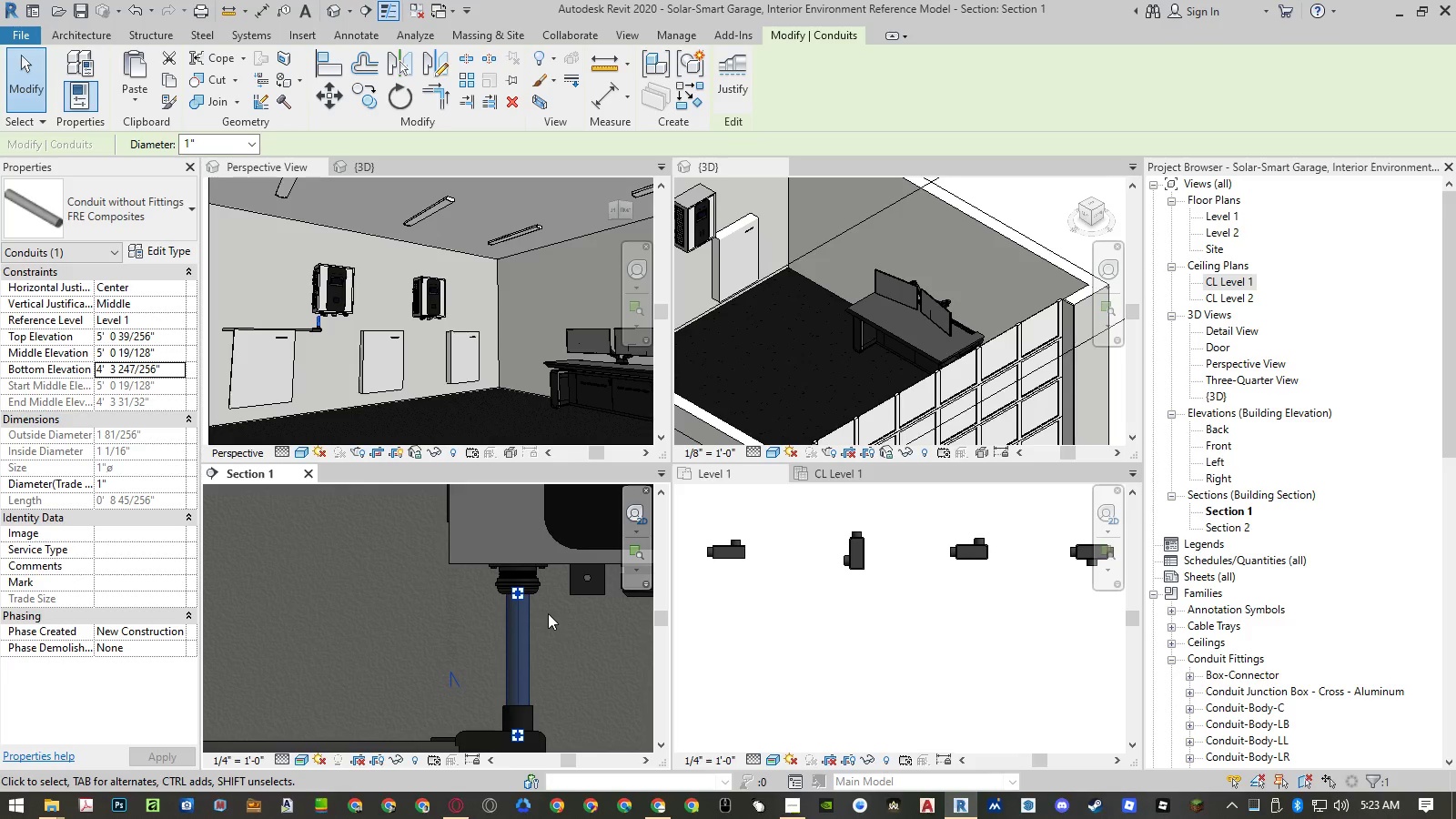 
scroll: coordinate [552, 616], scroll_direction: down, amount: 8.0
 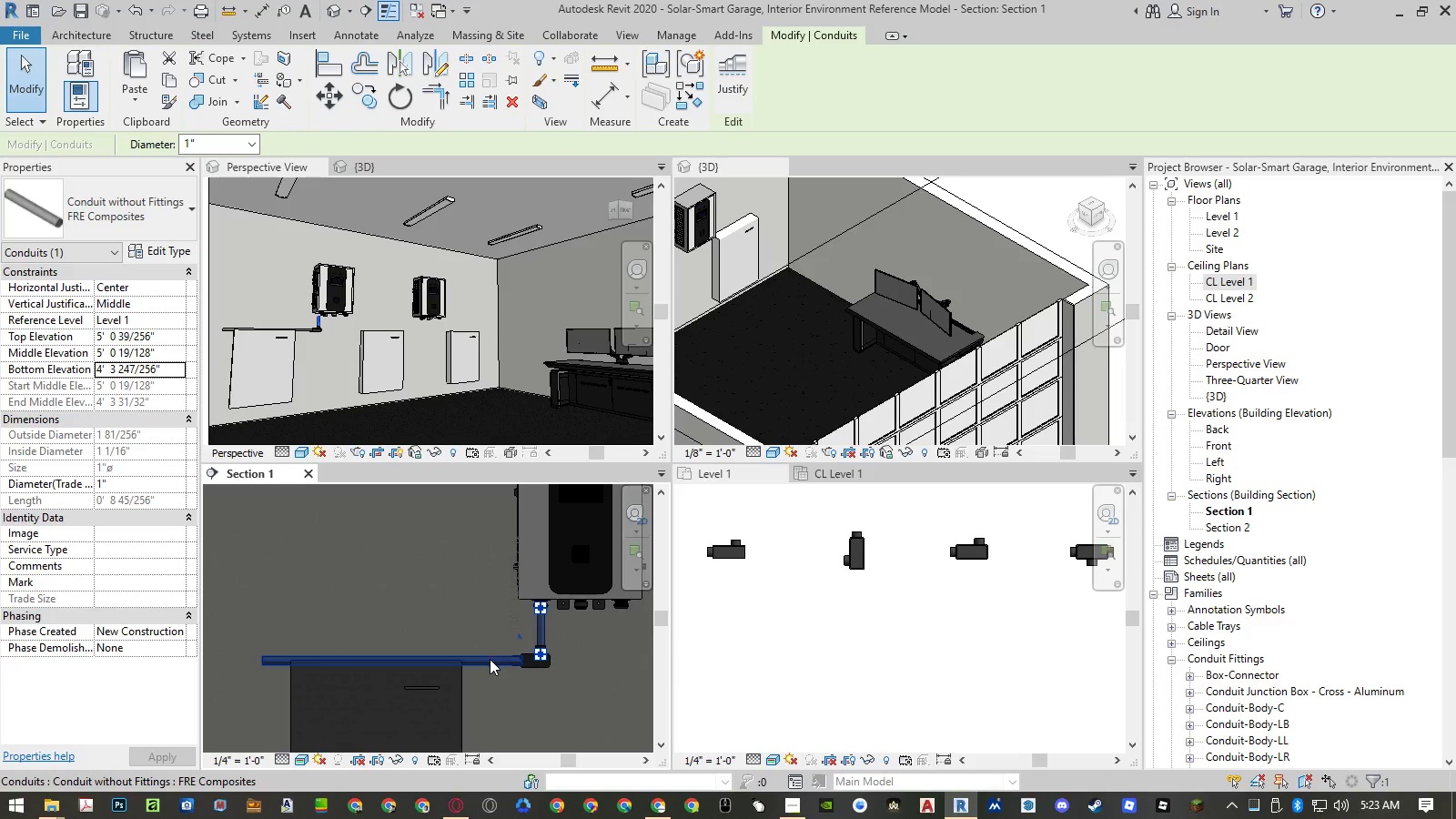 
left_click([490, 659])
 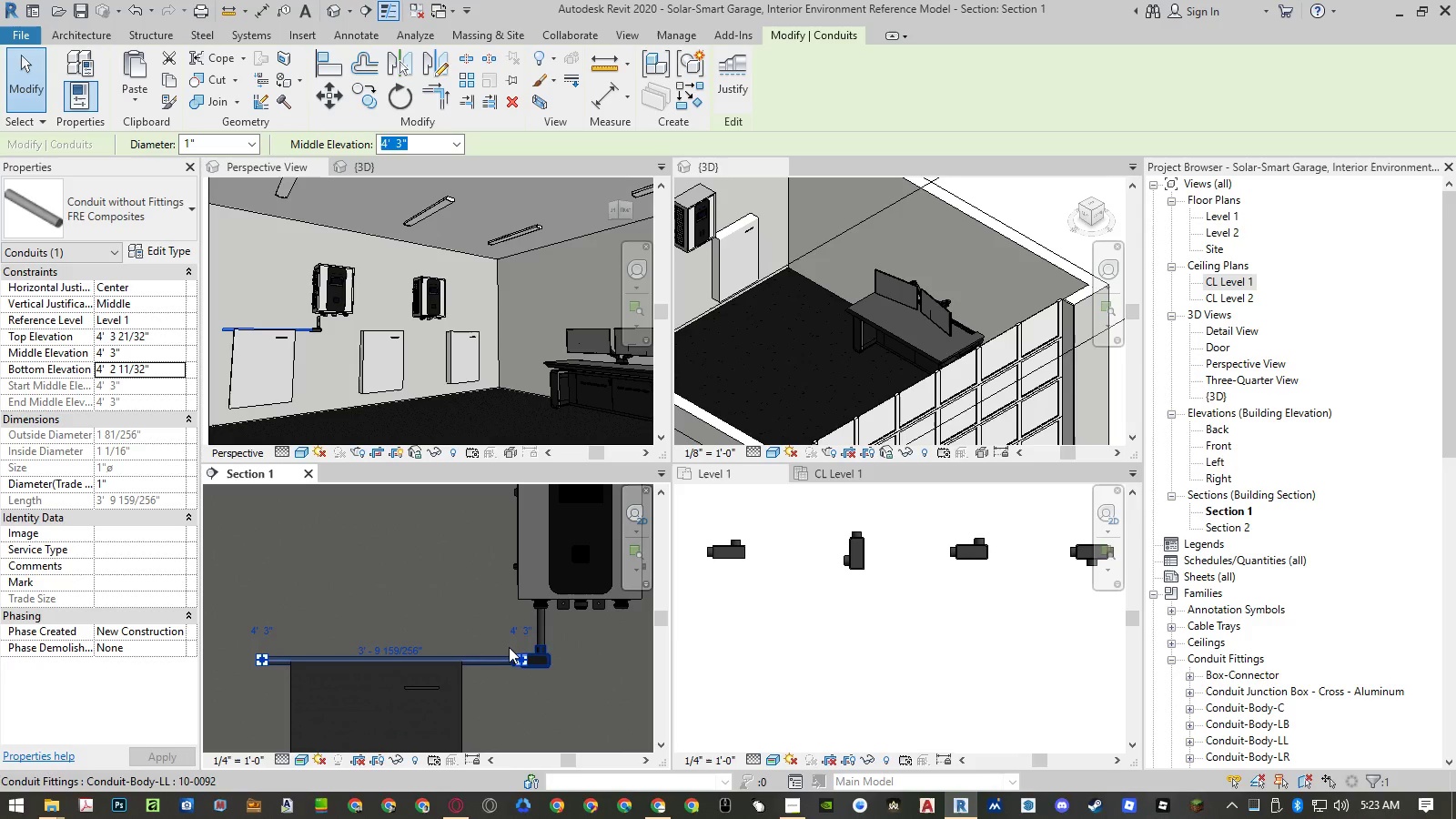 
type(mv)
 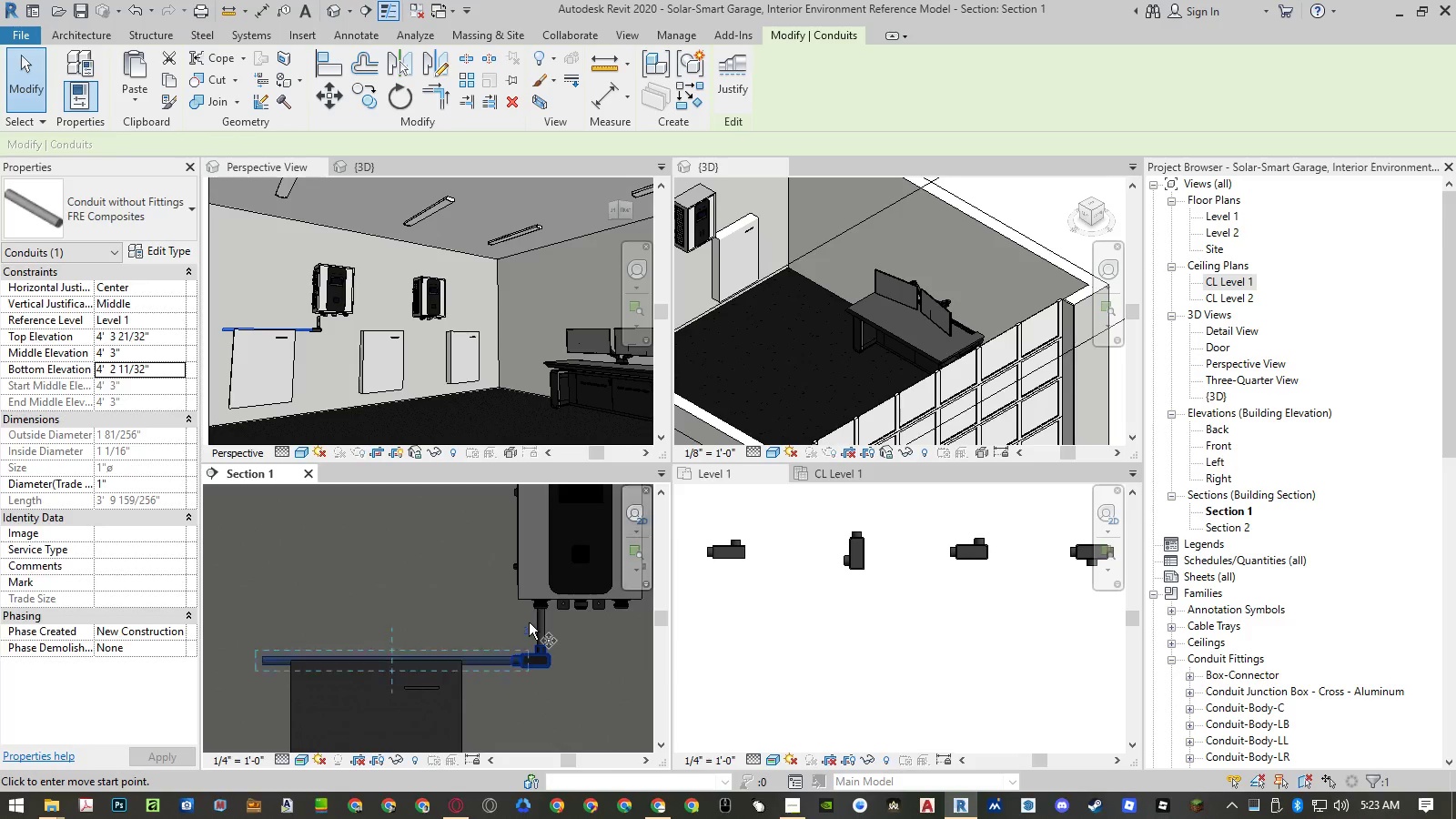 
scroll: coordinate [565, 646], scroll_direction: down, amount: 7.0
 